 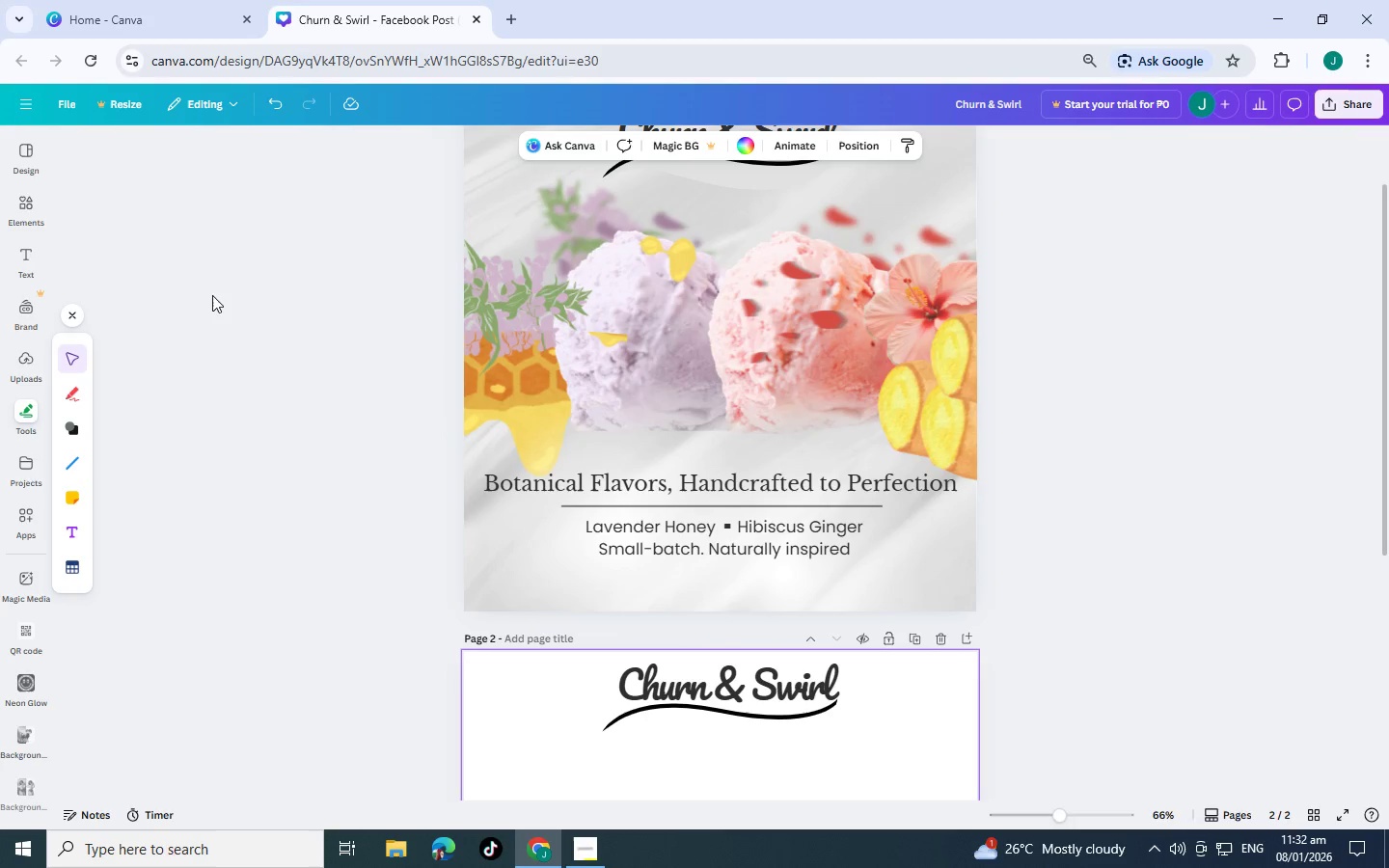 
left_click([23, 197])
 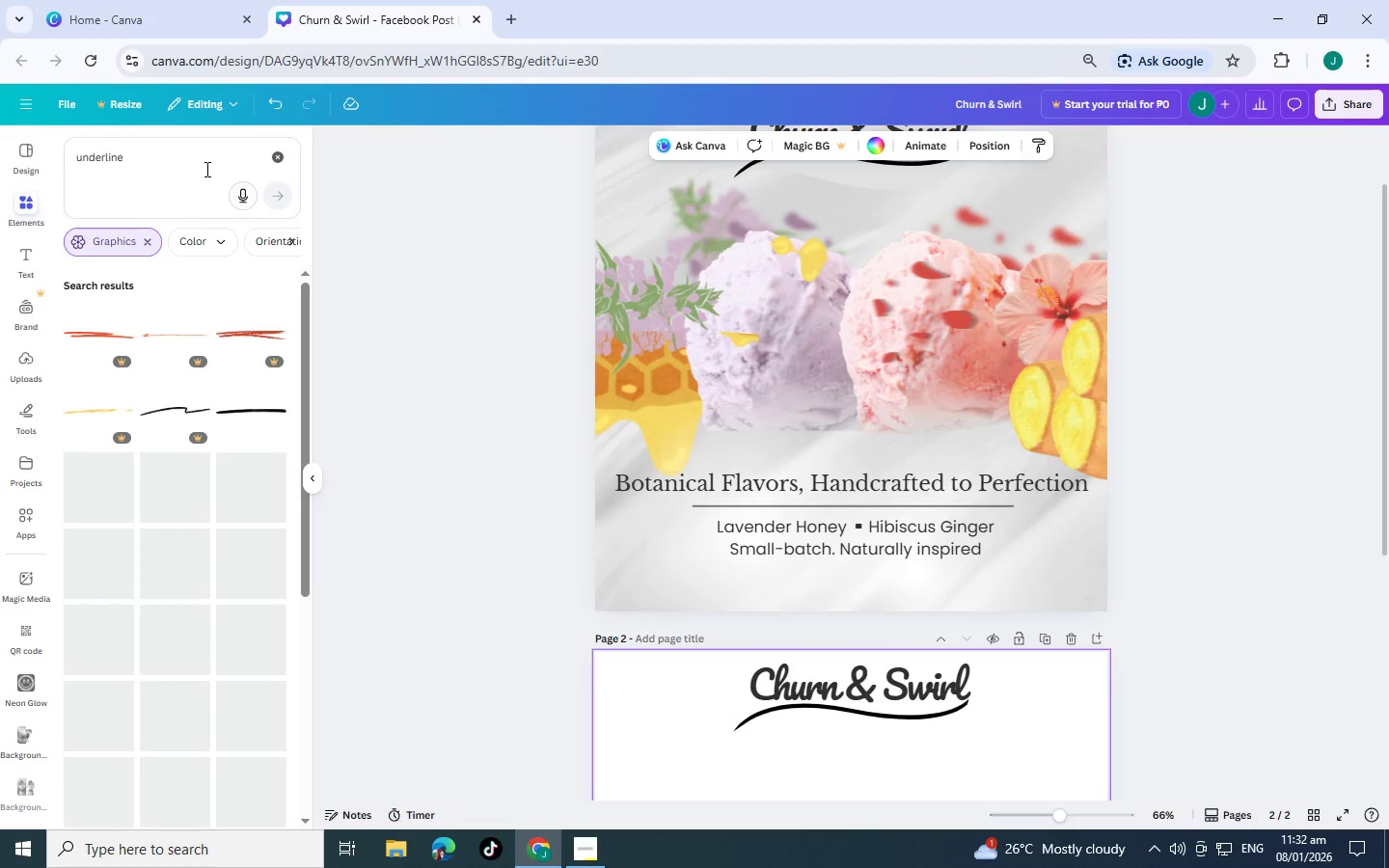 
left_click_drag(start_coordinate=[200, 173], to_coordinate=[28, 137])
 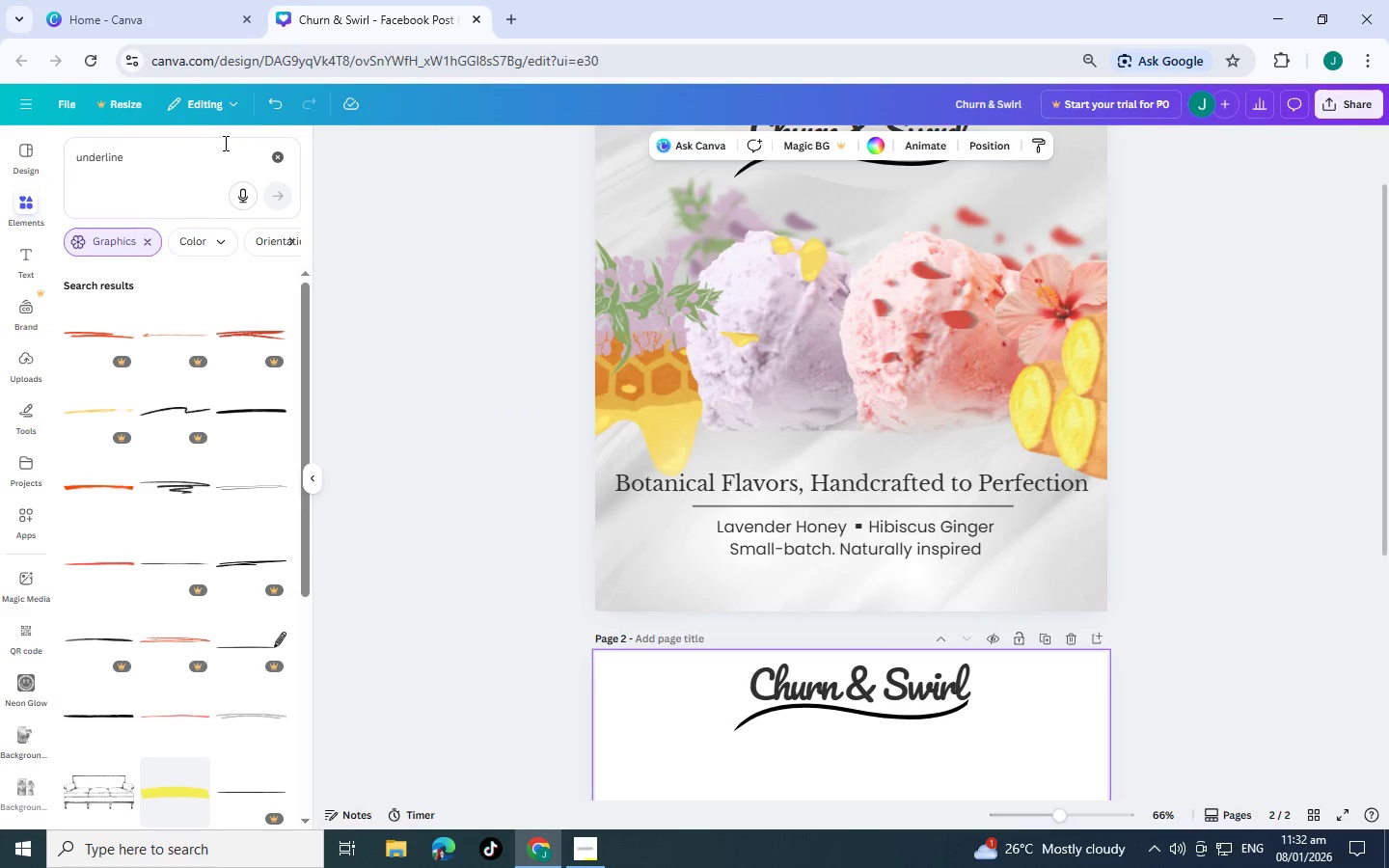 
left_click([224, 143])
 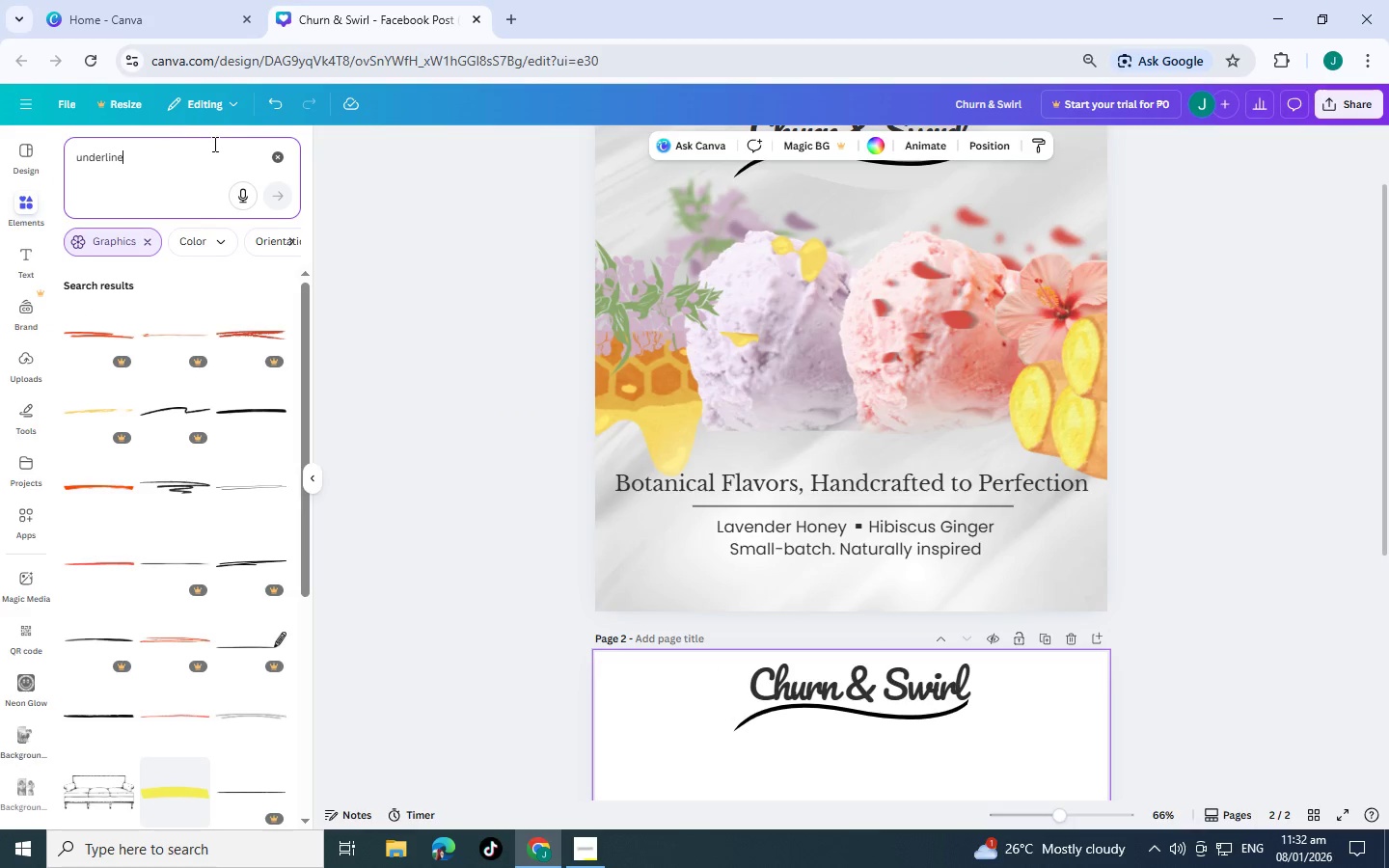 
left_click_drag(start_coordinate=[211, 144], to_coordinate=[0, 139])
 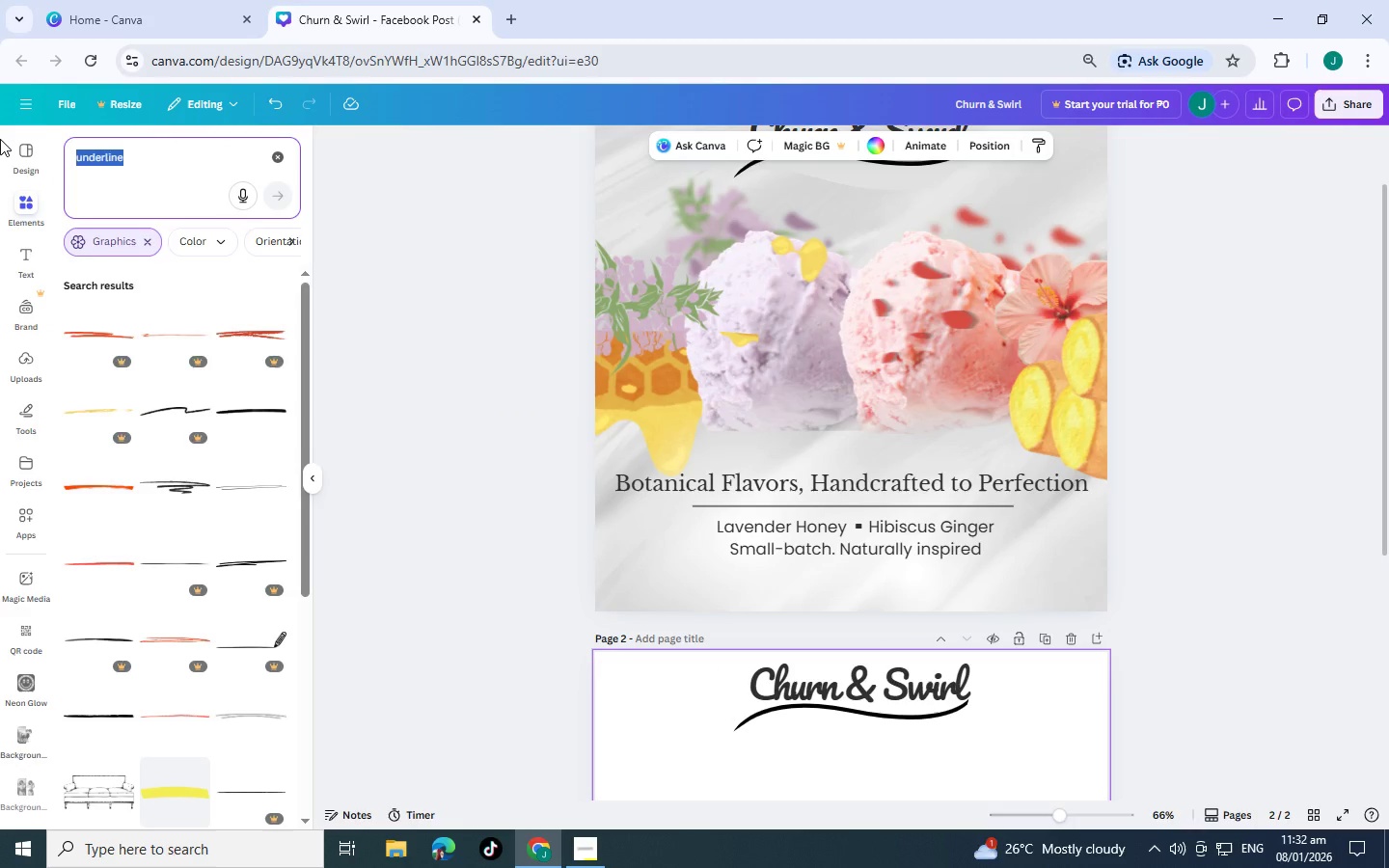 
type(shape)
 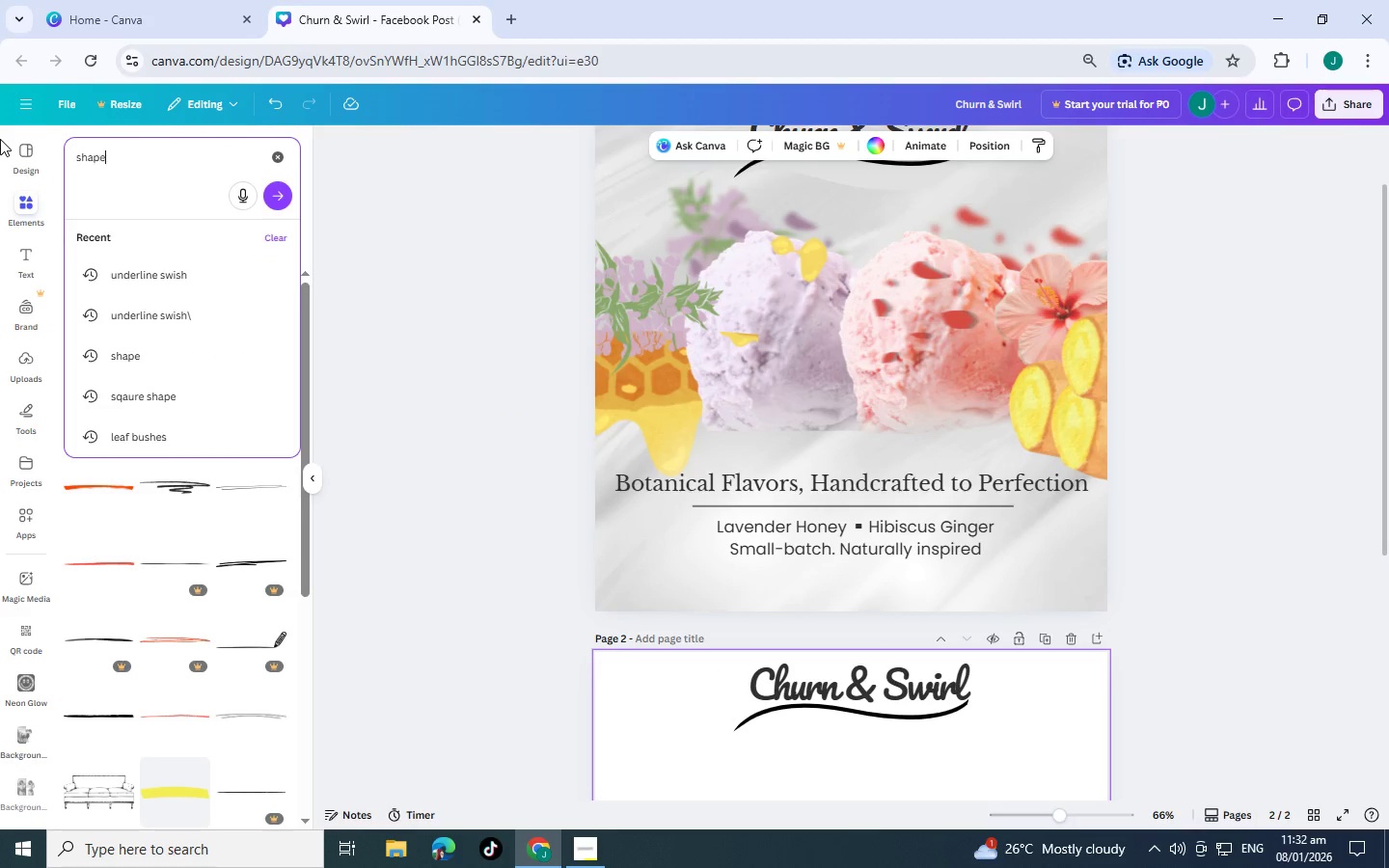 
key(Enter)
 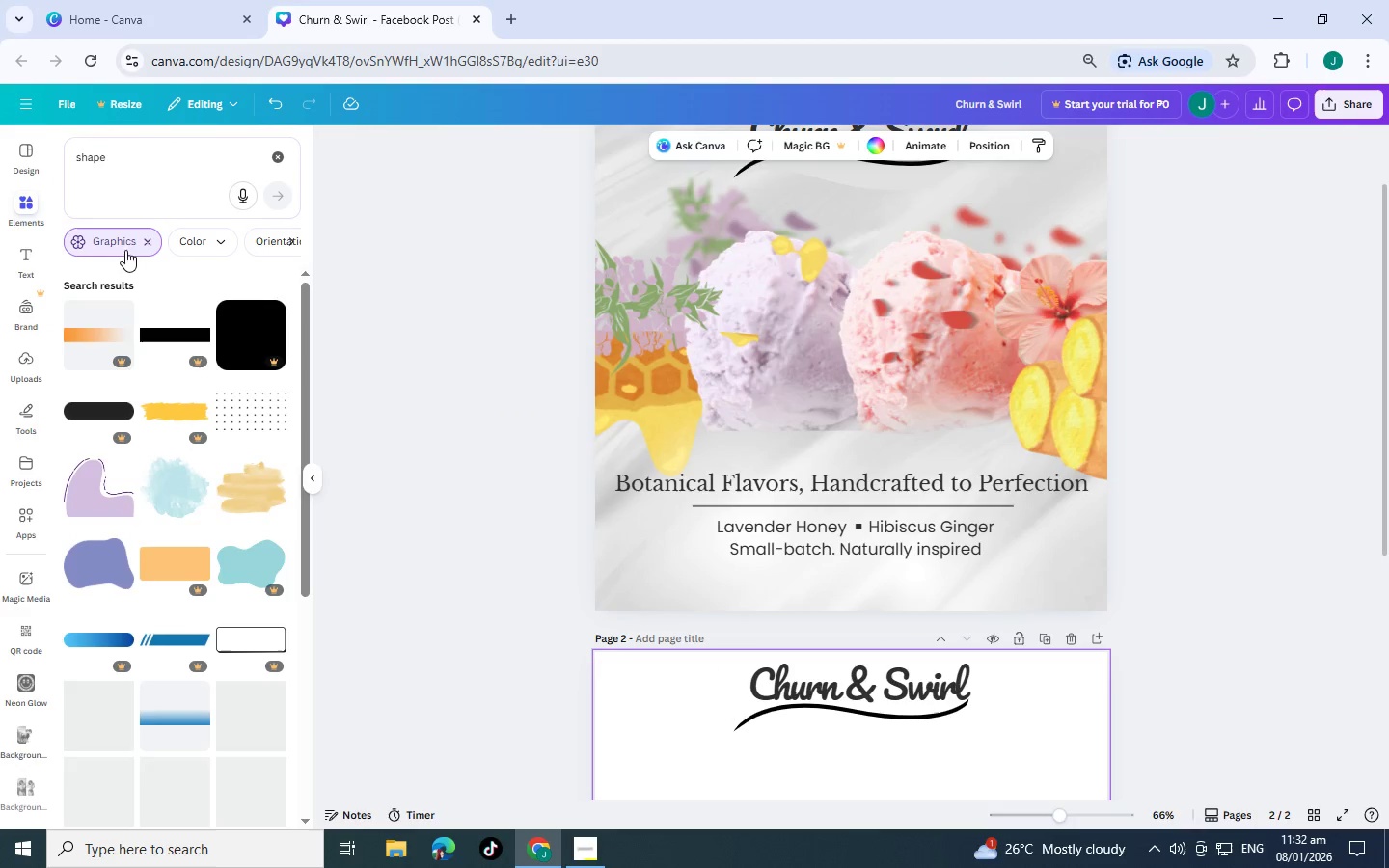 
mouse_move([154, 273])
 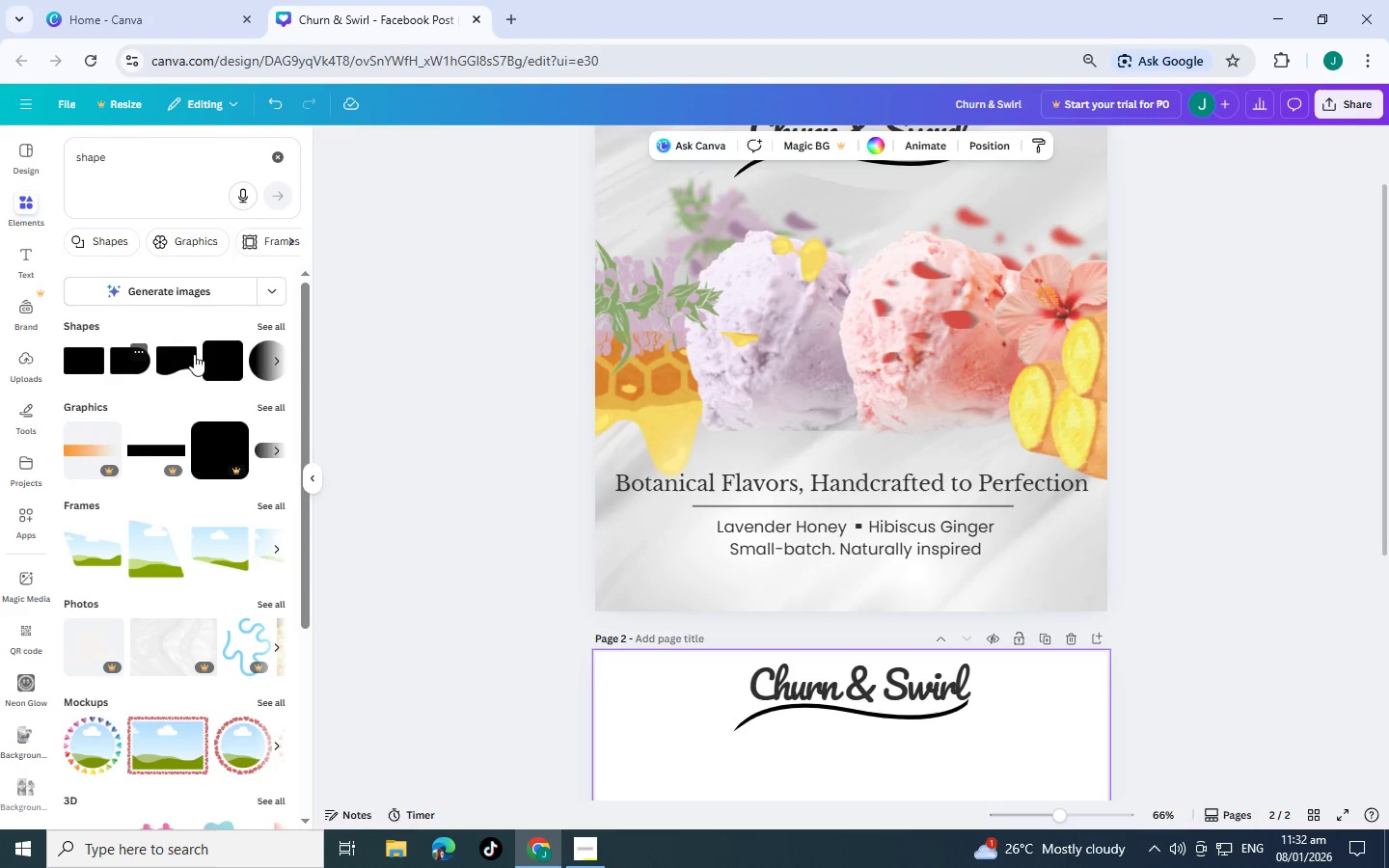 
left_click([264, 321])
 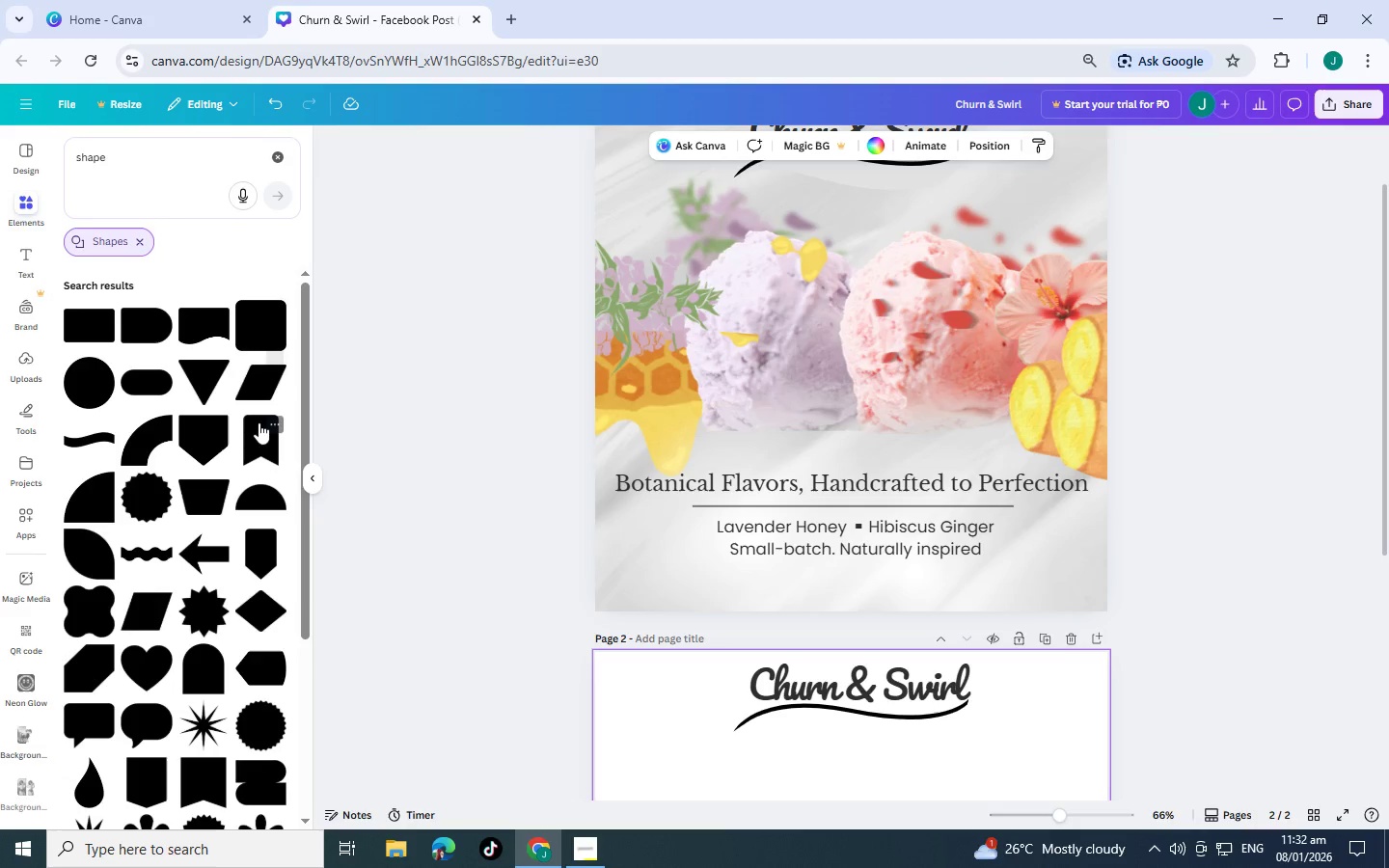 
scroll: coordinate [157, 556], scroll_direction: down, amount: 6.0
 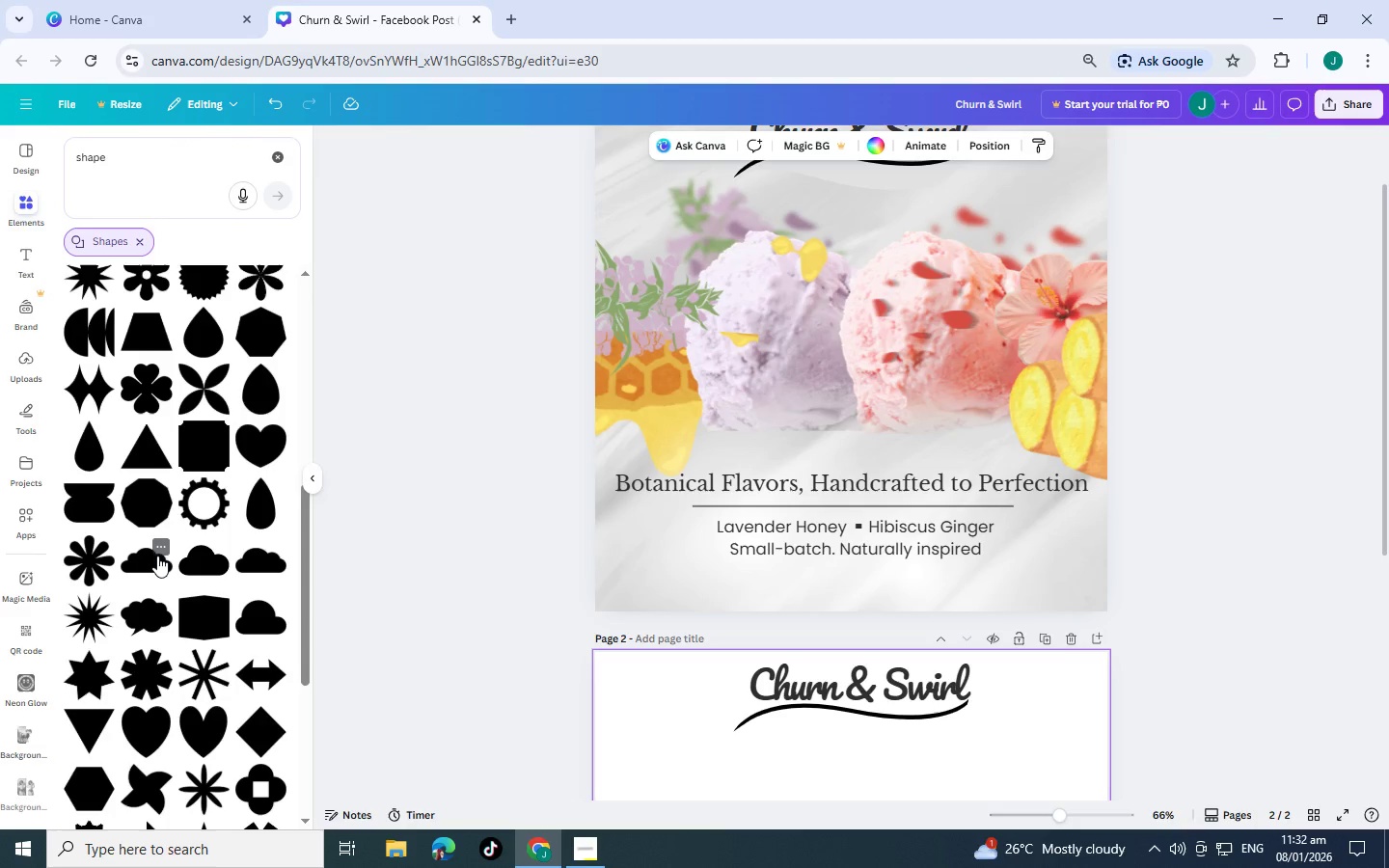 
scroll: coordinate [157, 556], scroll_direction: down, amount: 3.0
 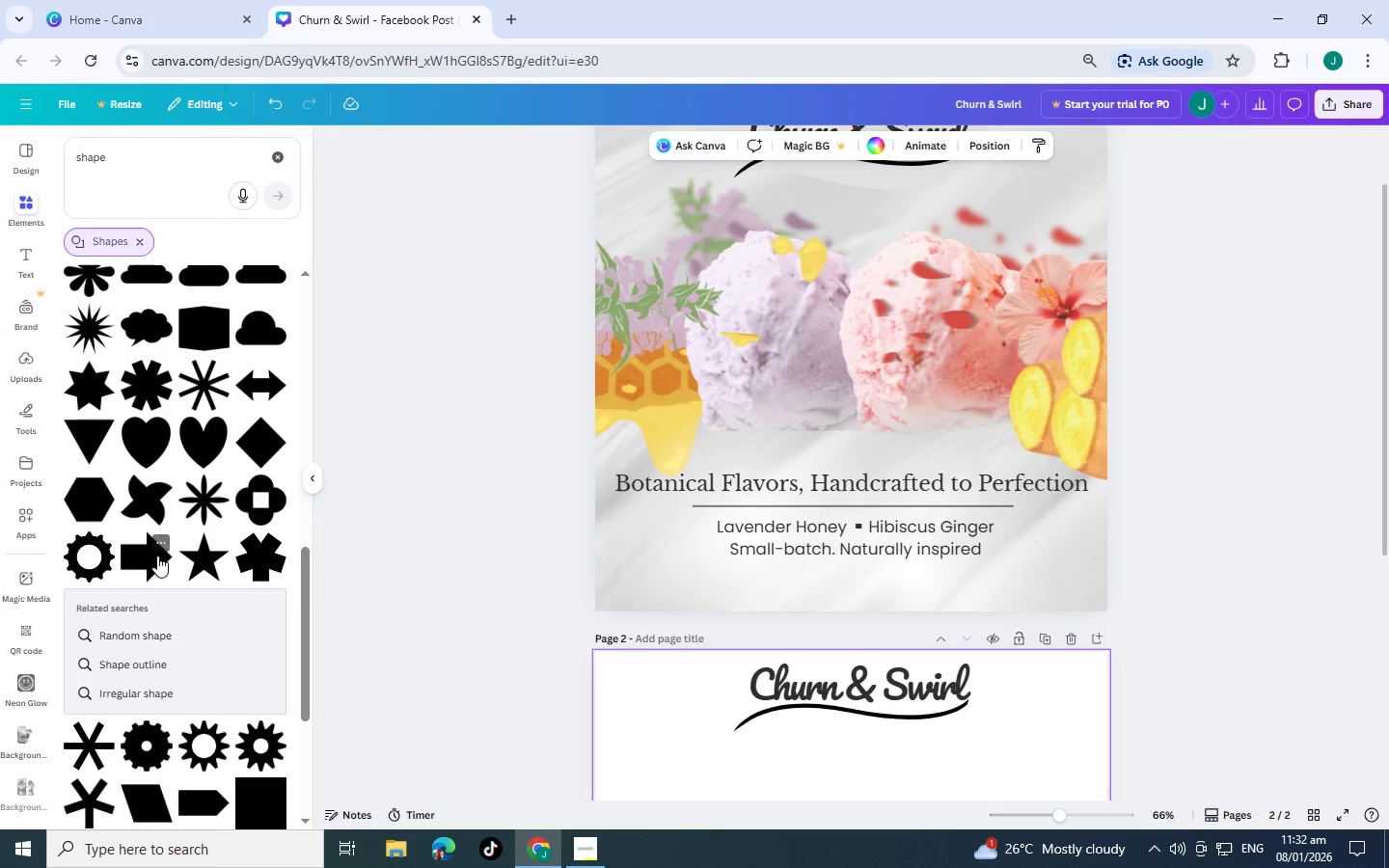 
scroll: coordinate [157, 553], scroll_direction: up, amount: 12.0
 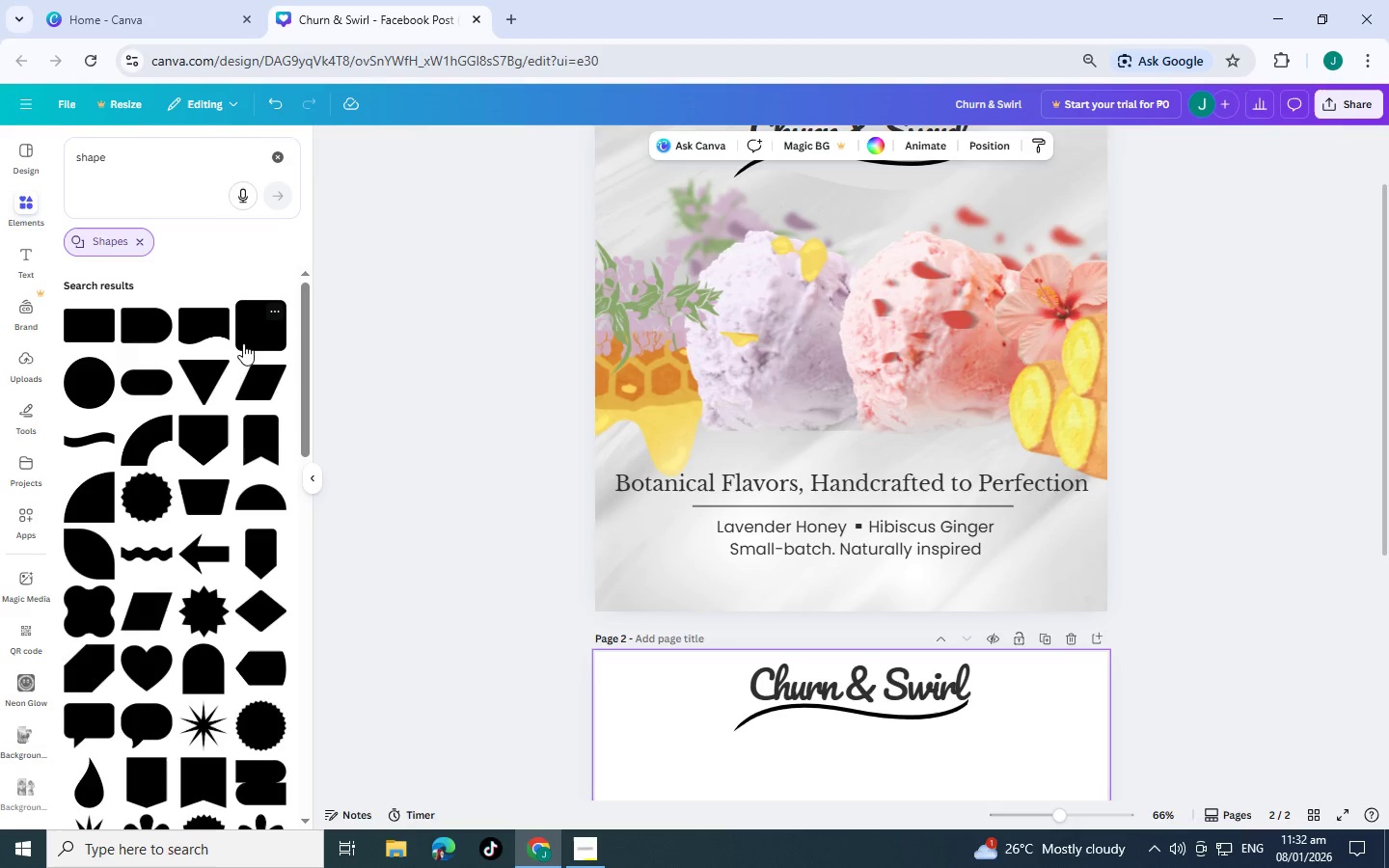 
left_click([272, 341])
 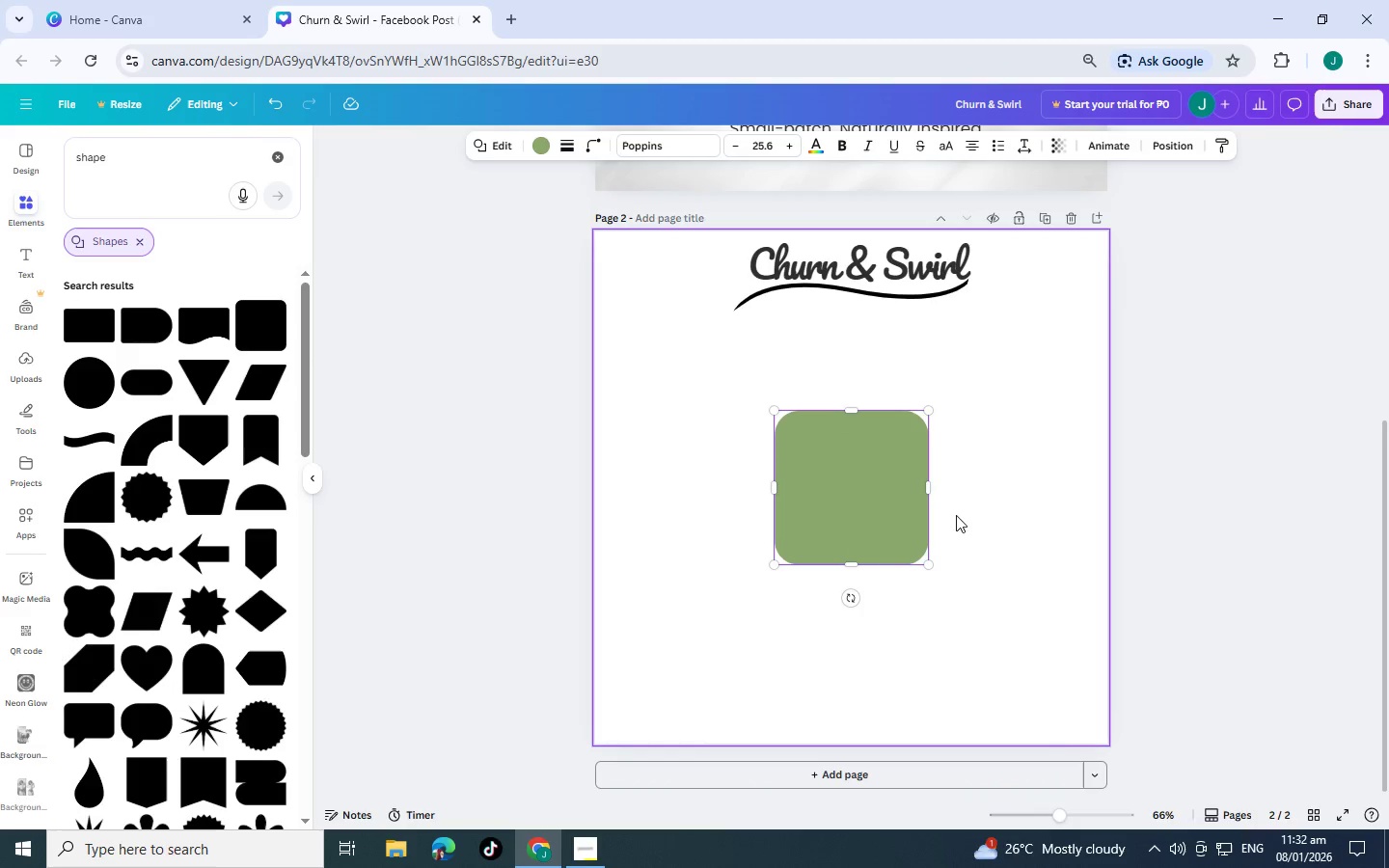 
left_click_drag(start_coordinate=[849, 413], to_coordinate=[872, 501])
 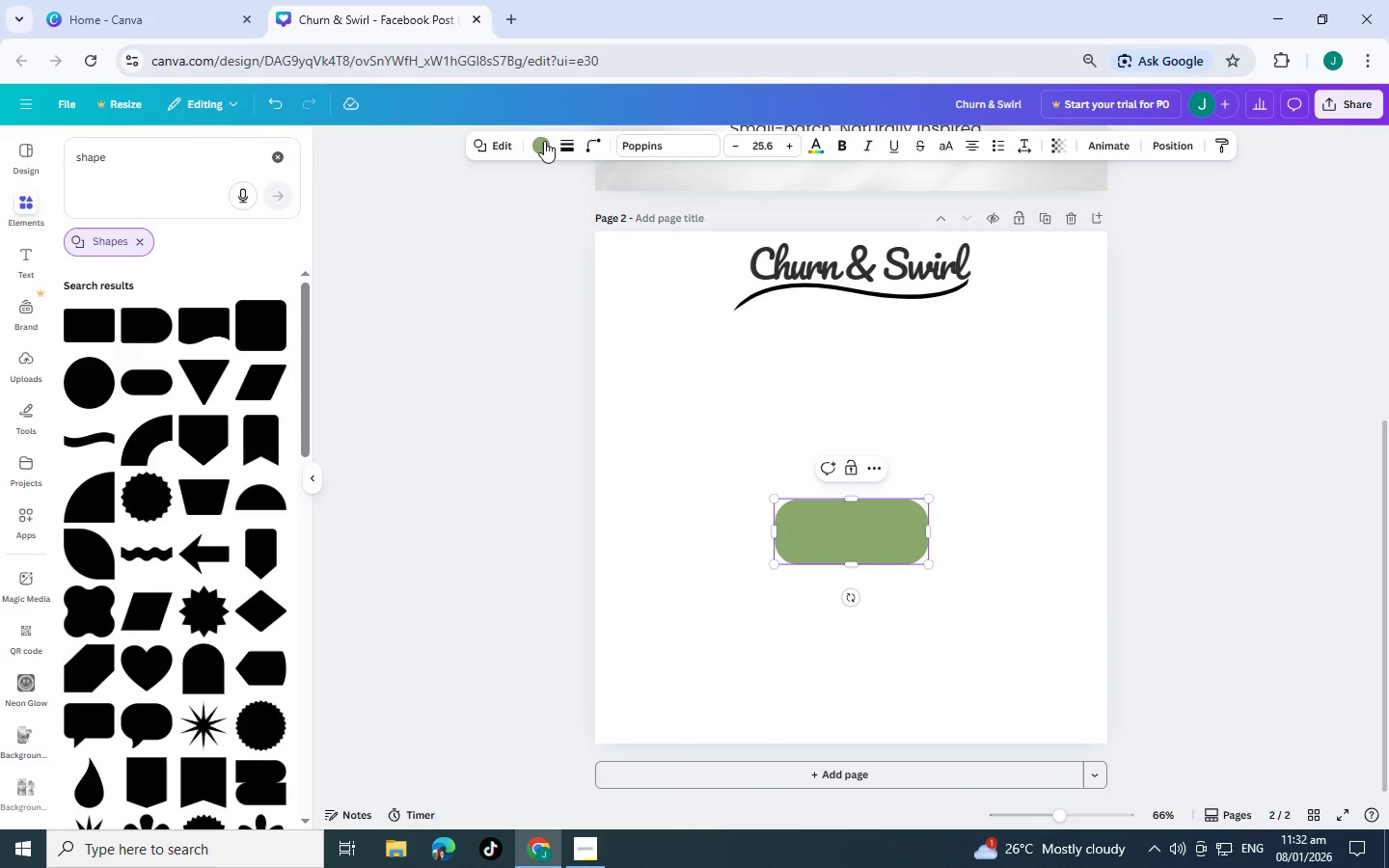 
left_click([543, 140])
 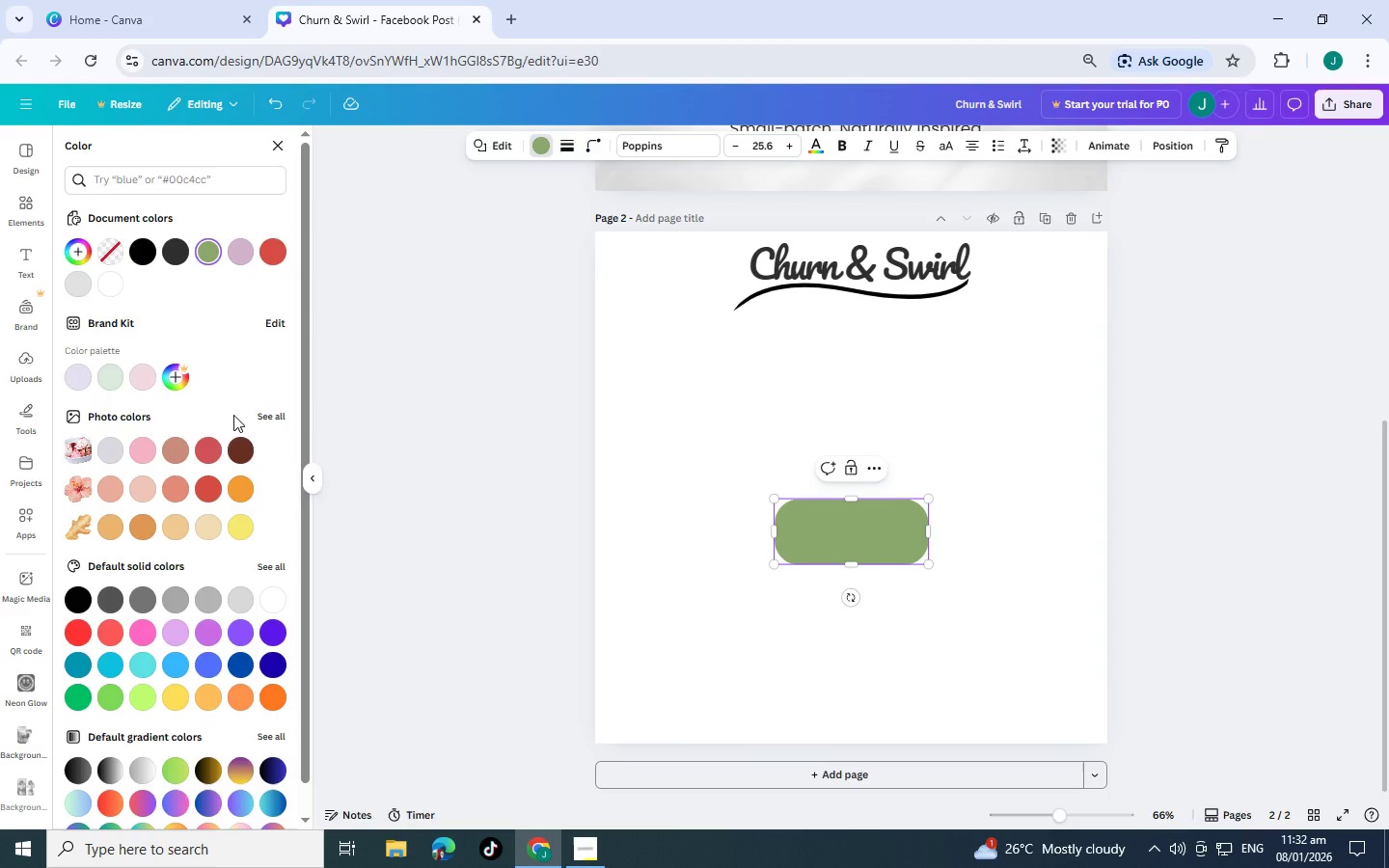 
left_click([214, 530])
 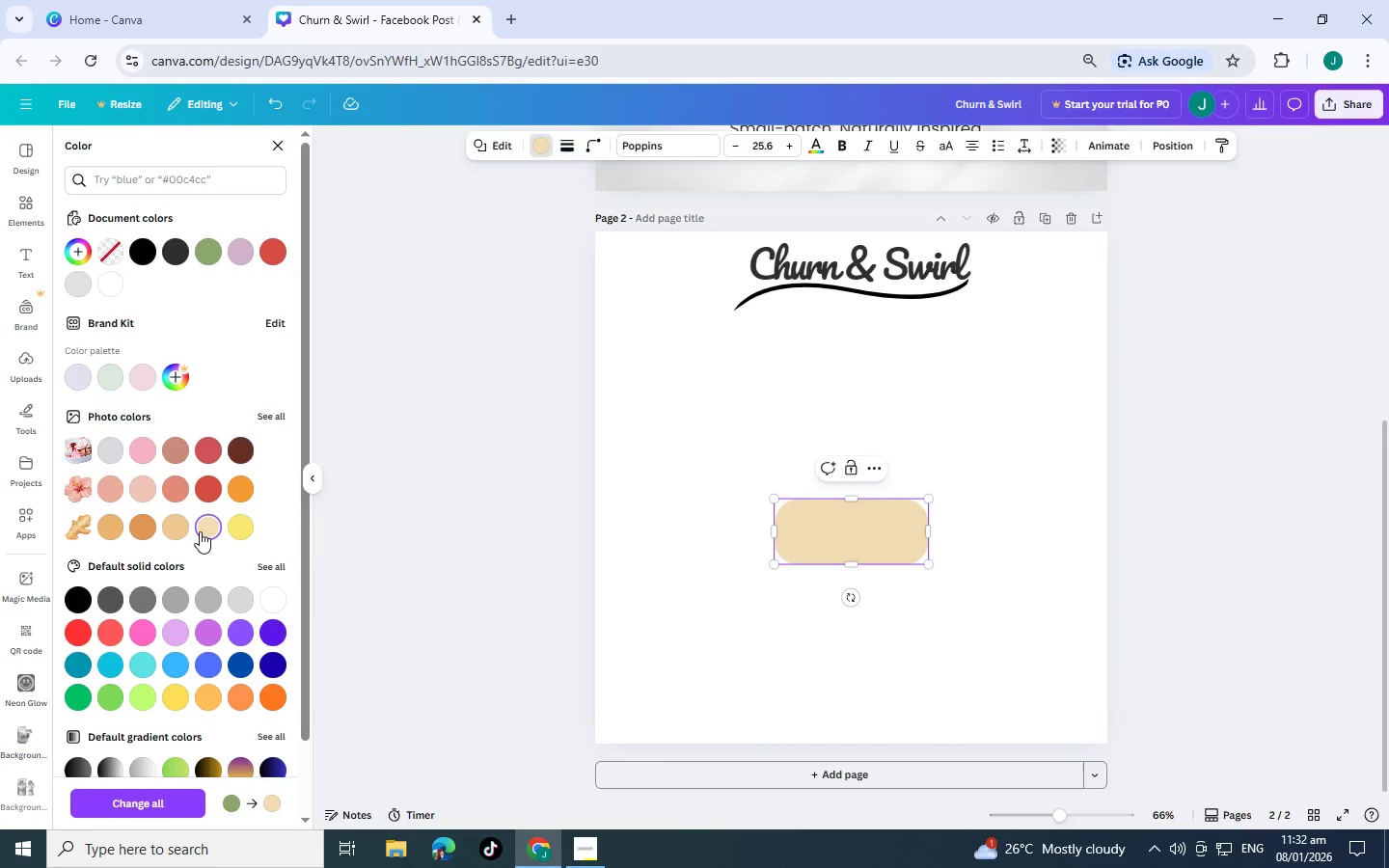 
left_click([211, 246])
 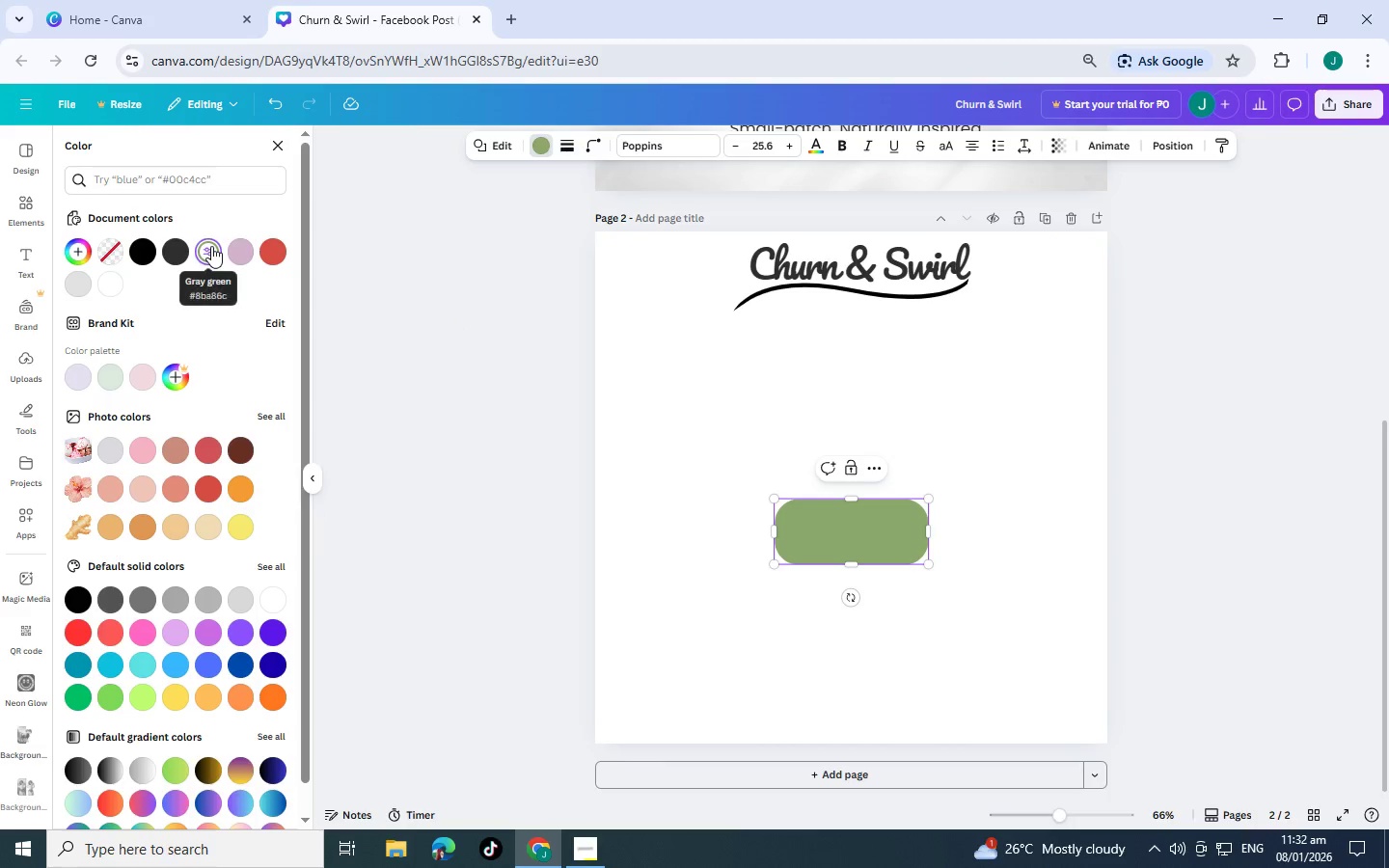 
left_click([204, 254])
 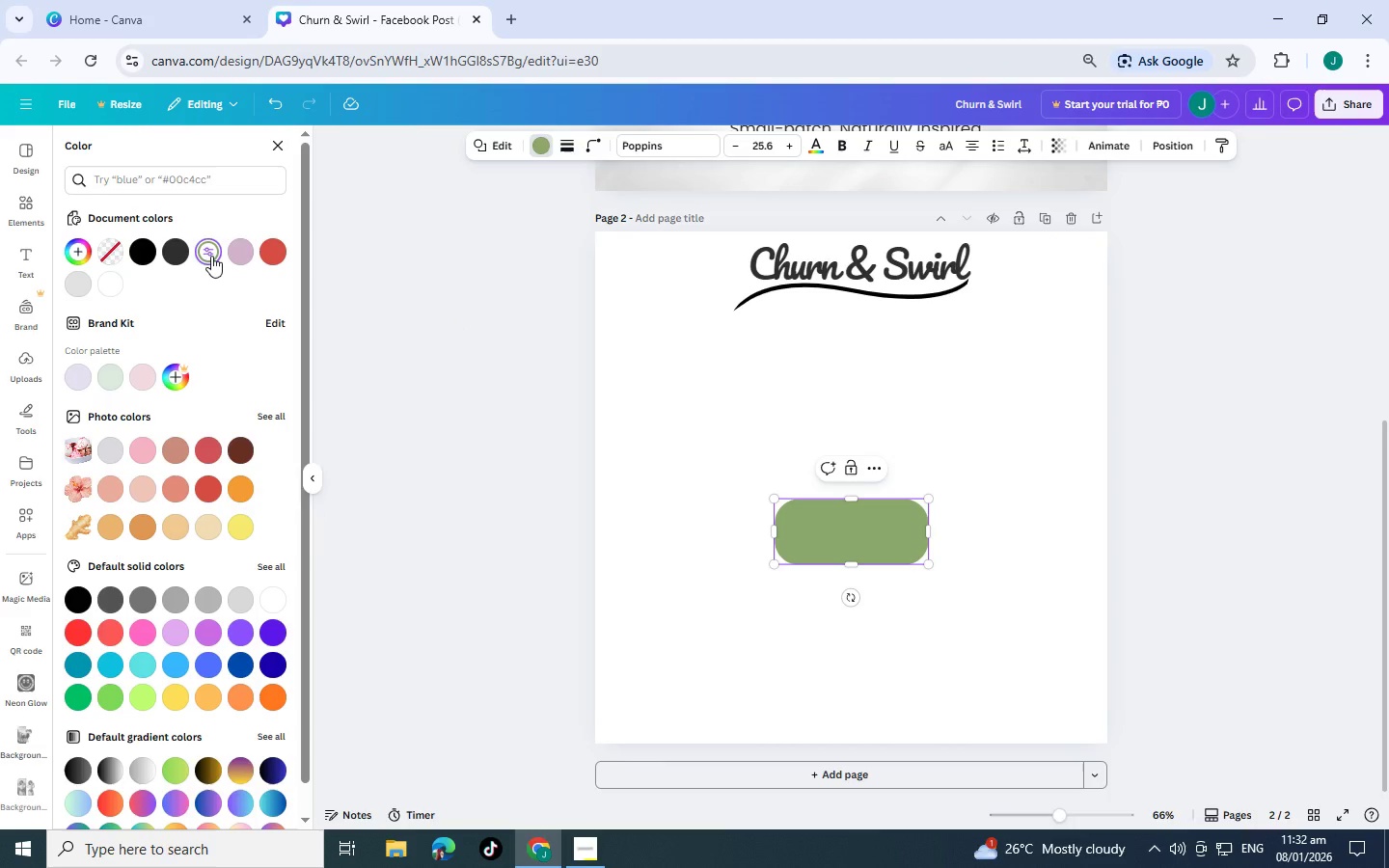 
left_click([211, 256])
 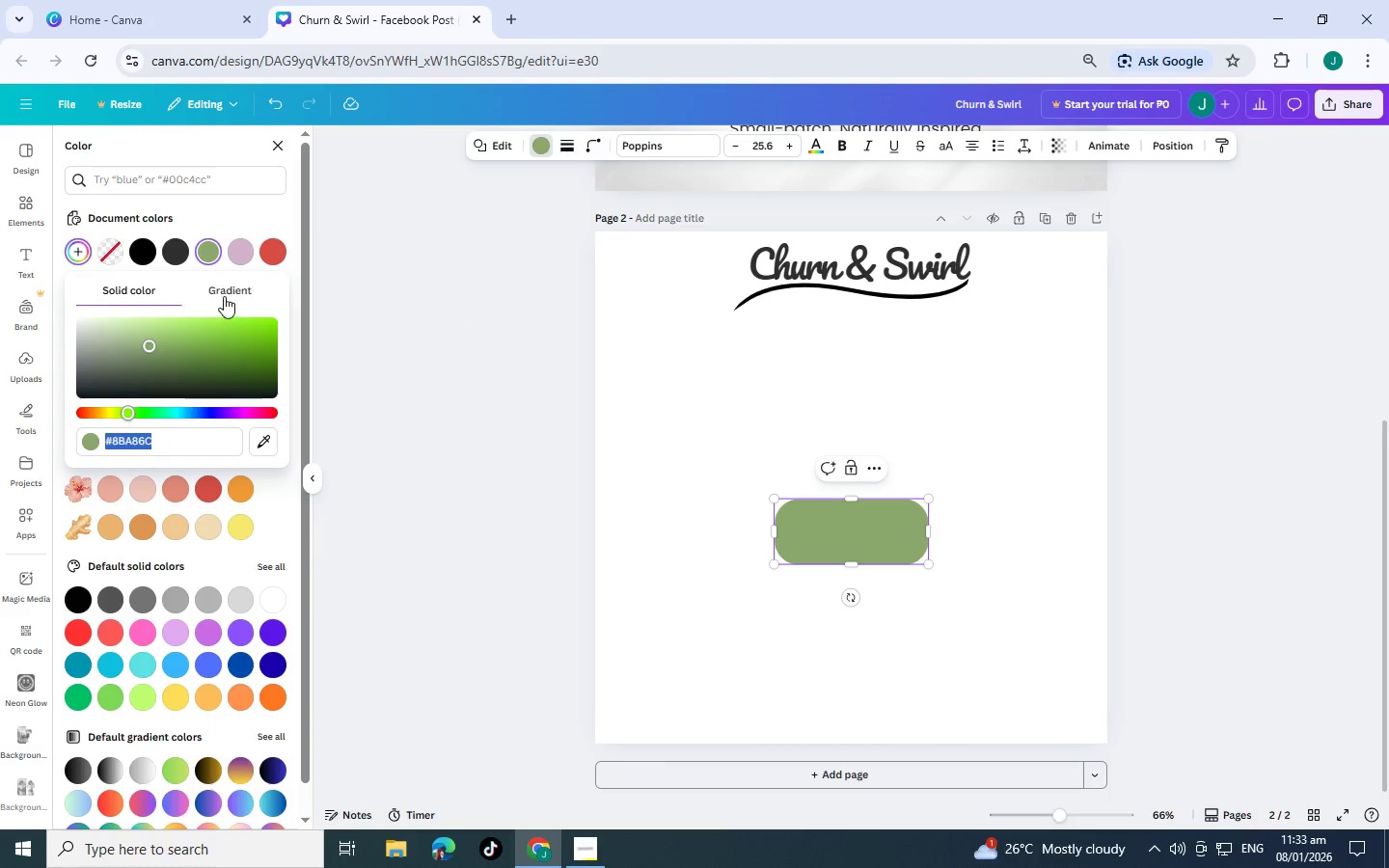 
left_click([224, 296])
 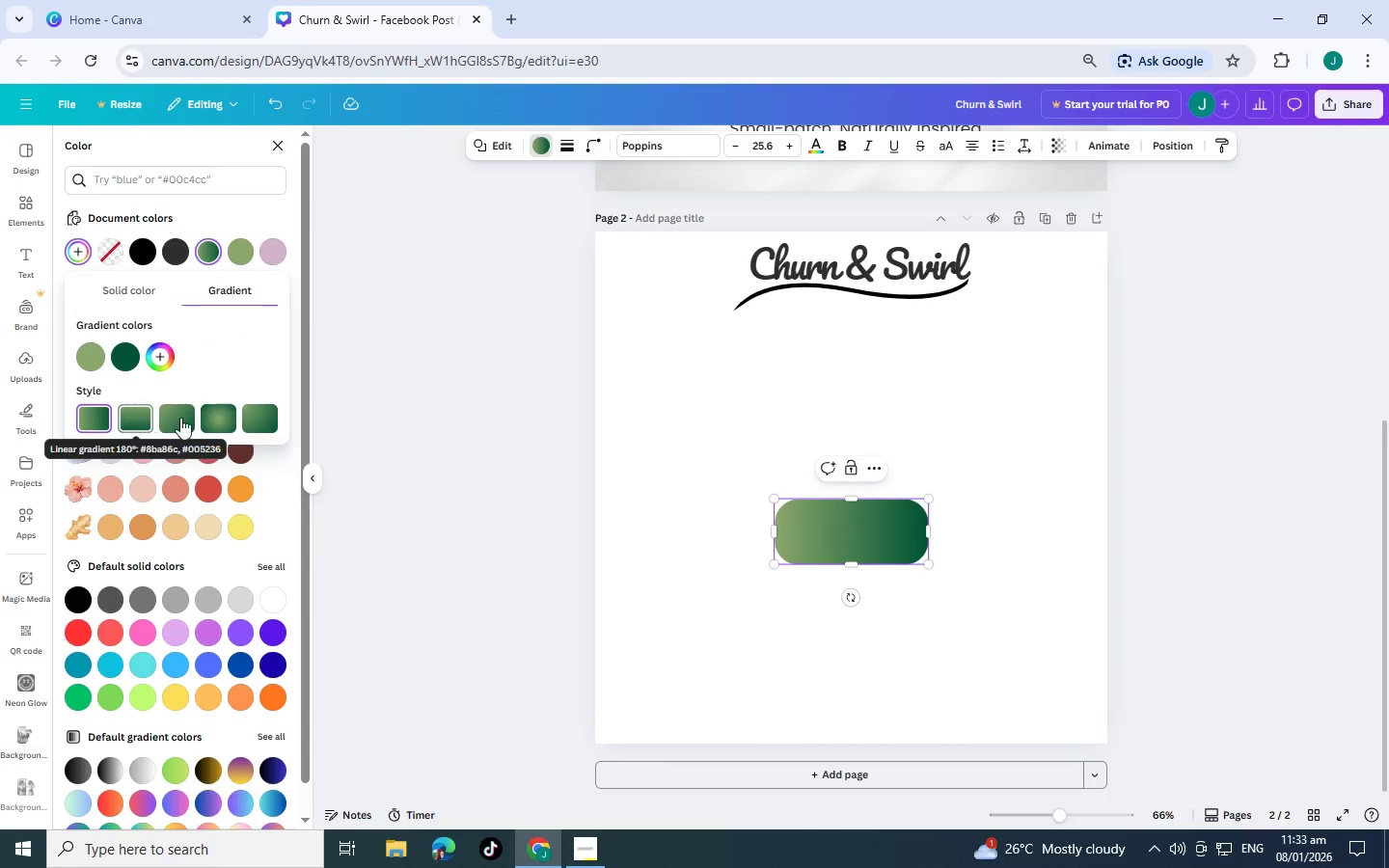 
left_click([226, 417])
 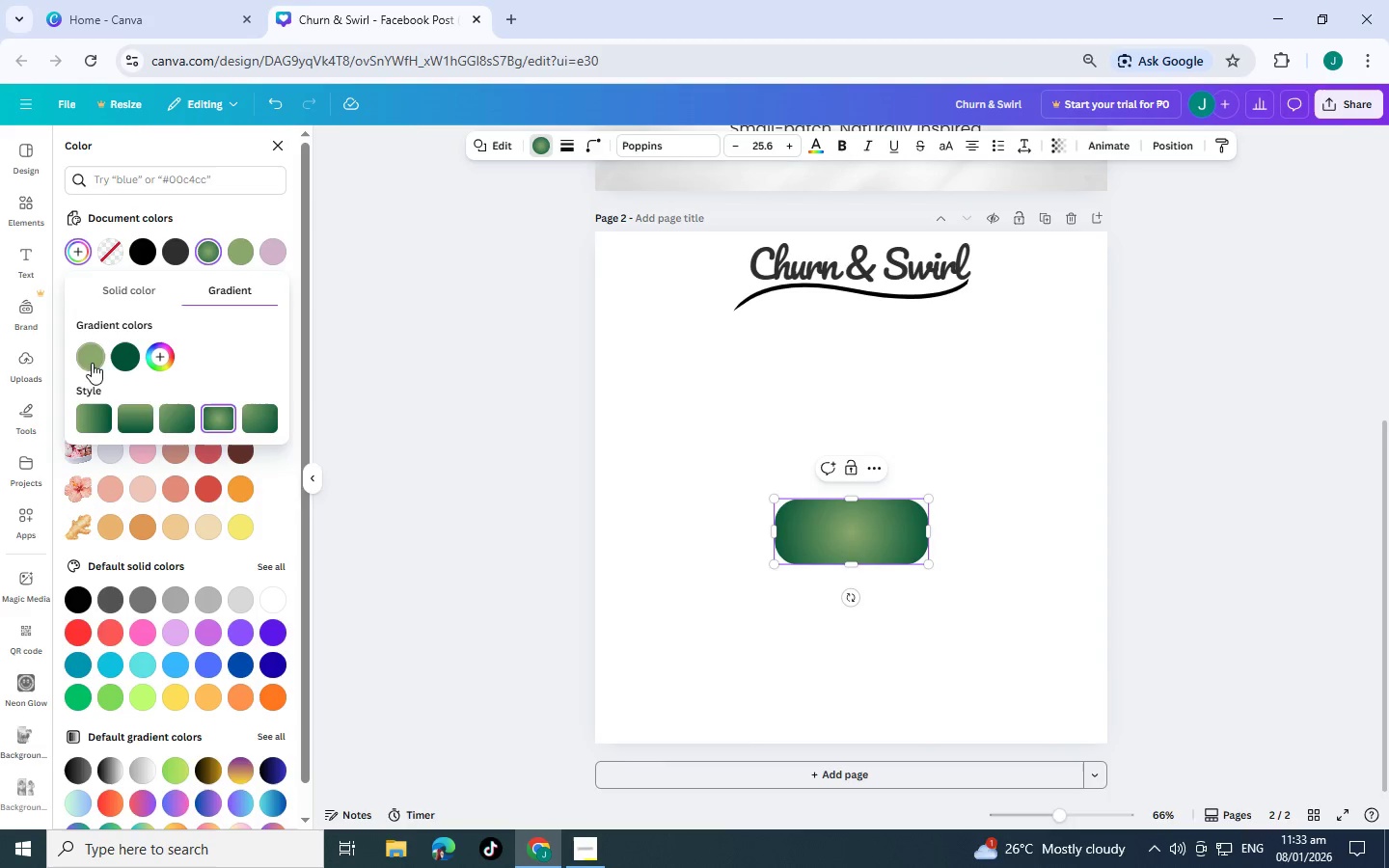 
left_click([81, 360])
 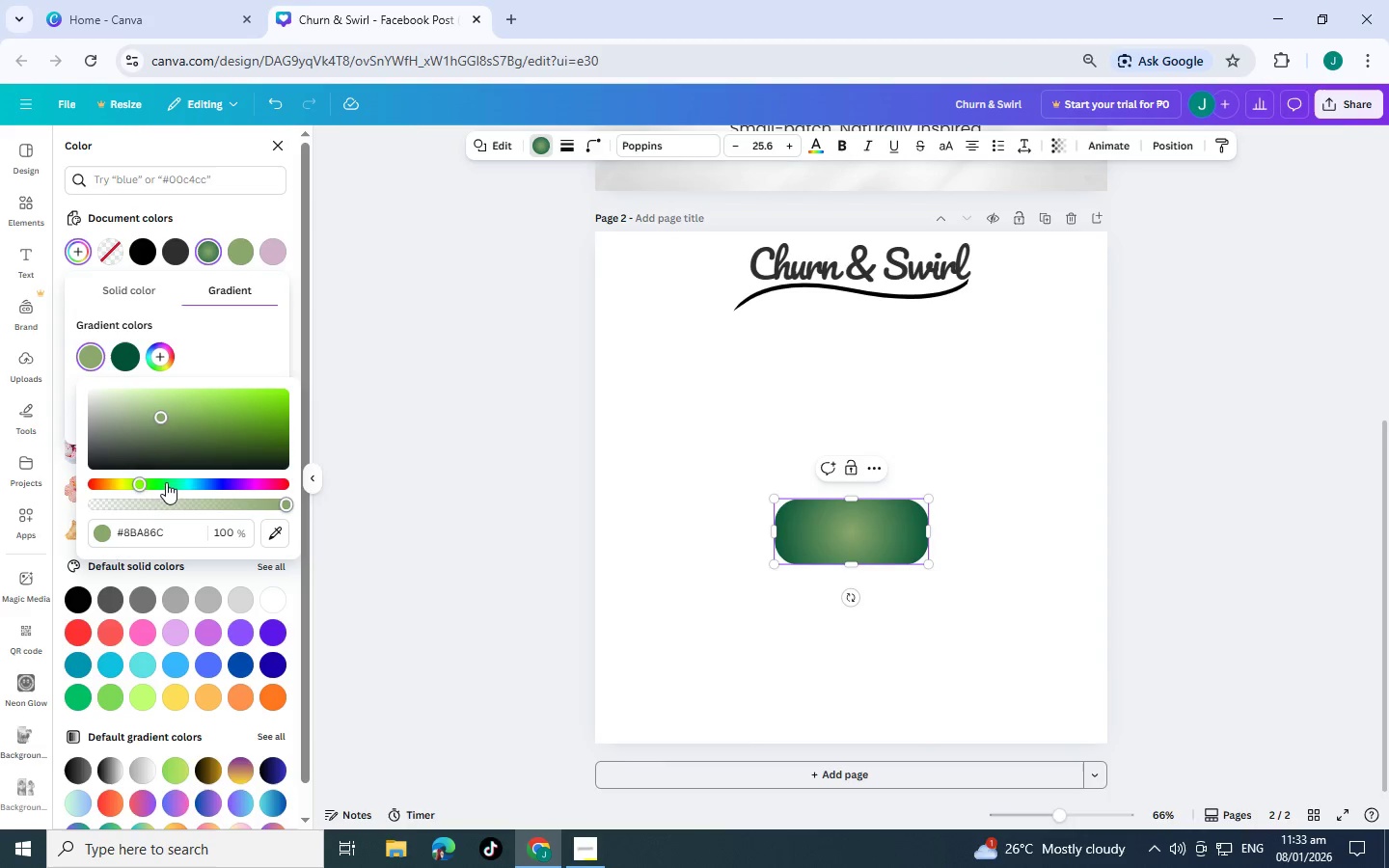 
left_click_drag(start_coordinate=[132, 488], to_coordinate=[118, 486])
 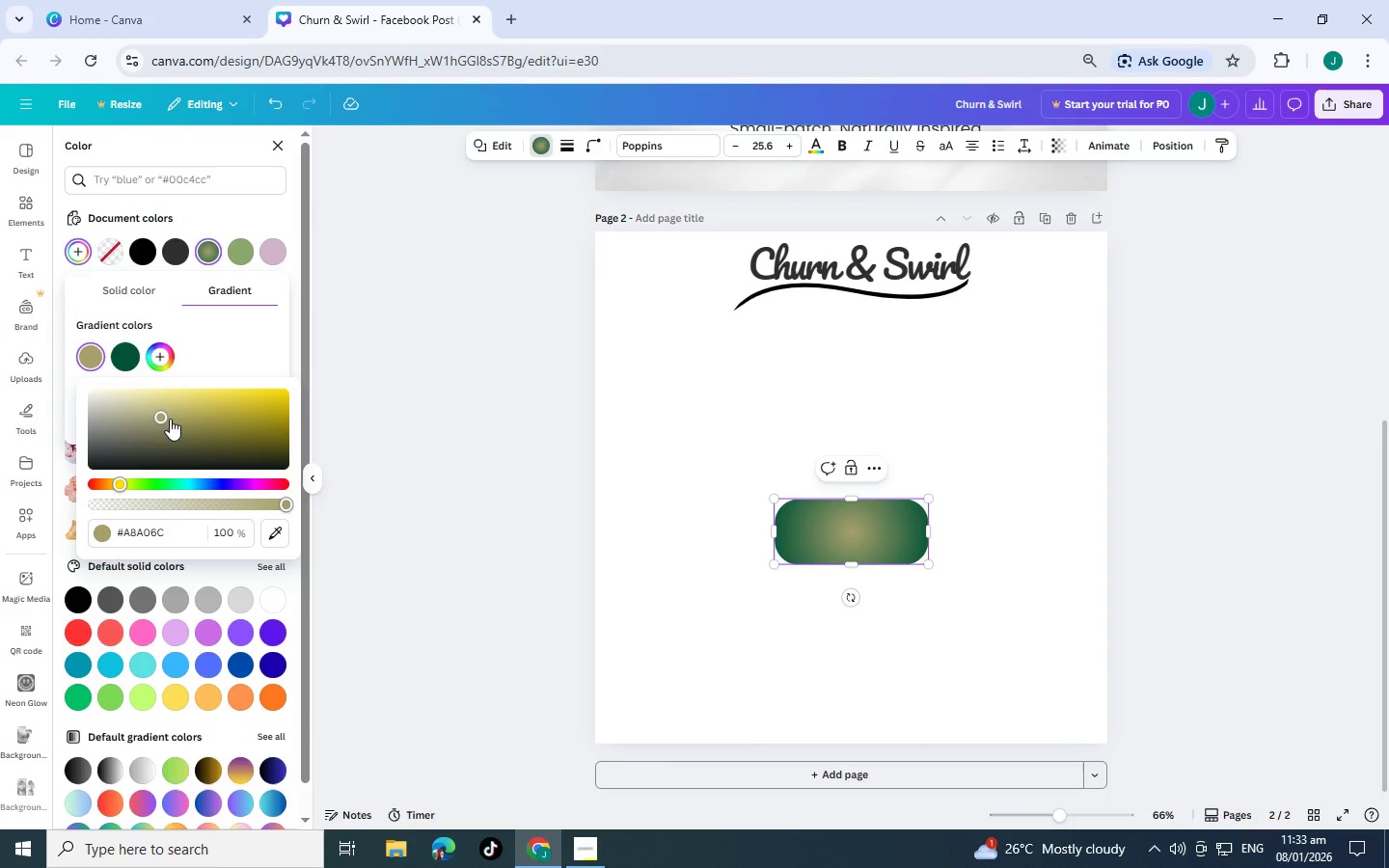 
left_click_drag(start_coordinate=[166, 403], to_coordinate=[155, 385])
 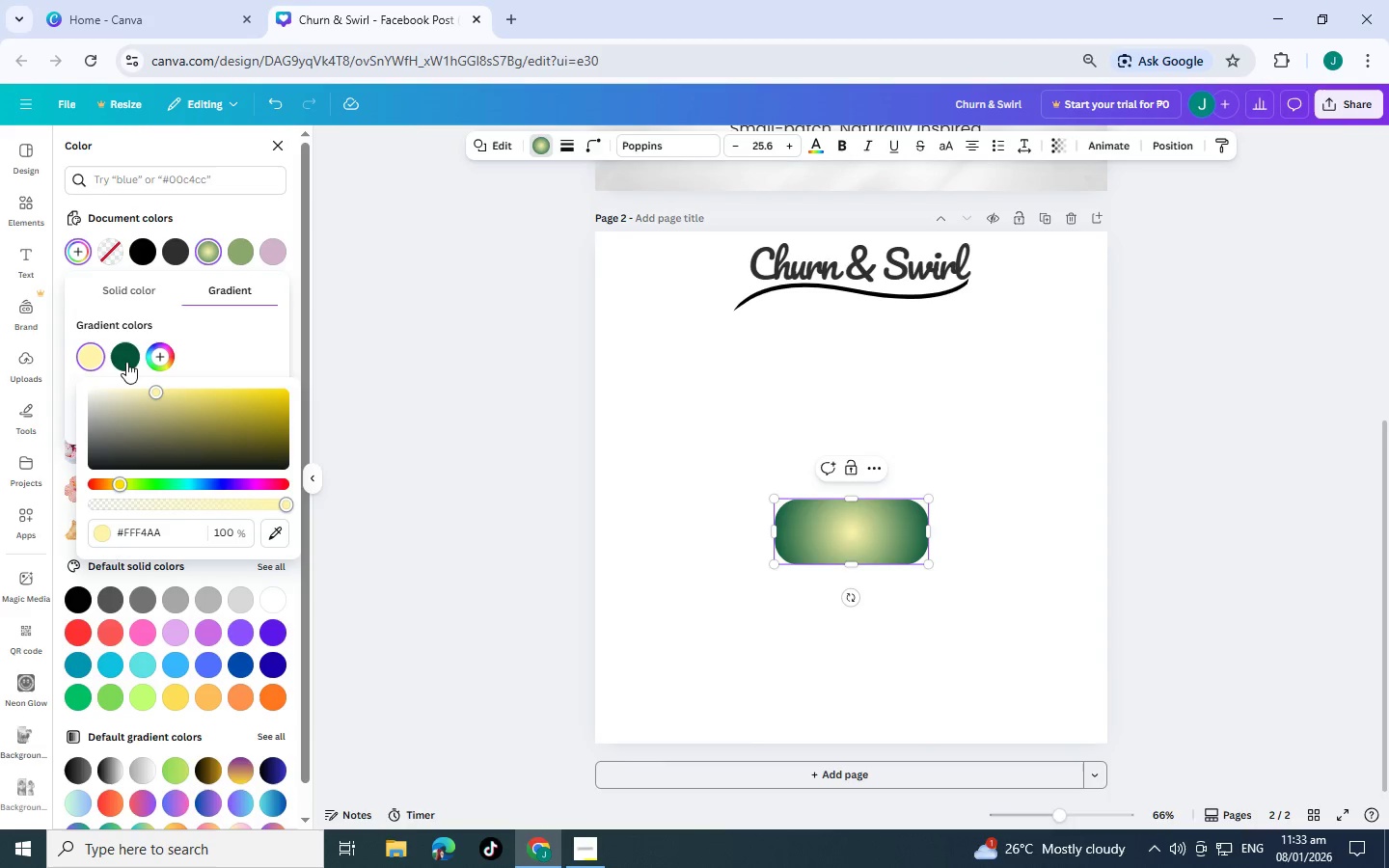 
left_click([131, 362])
 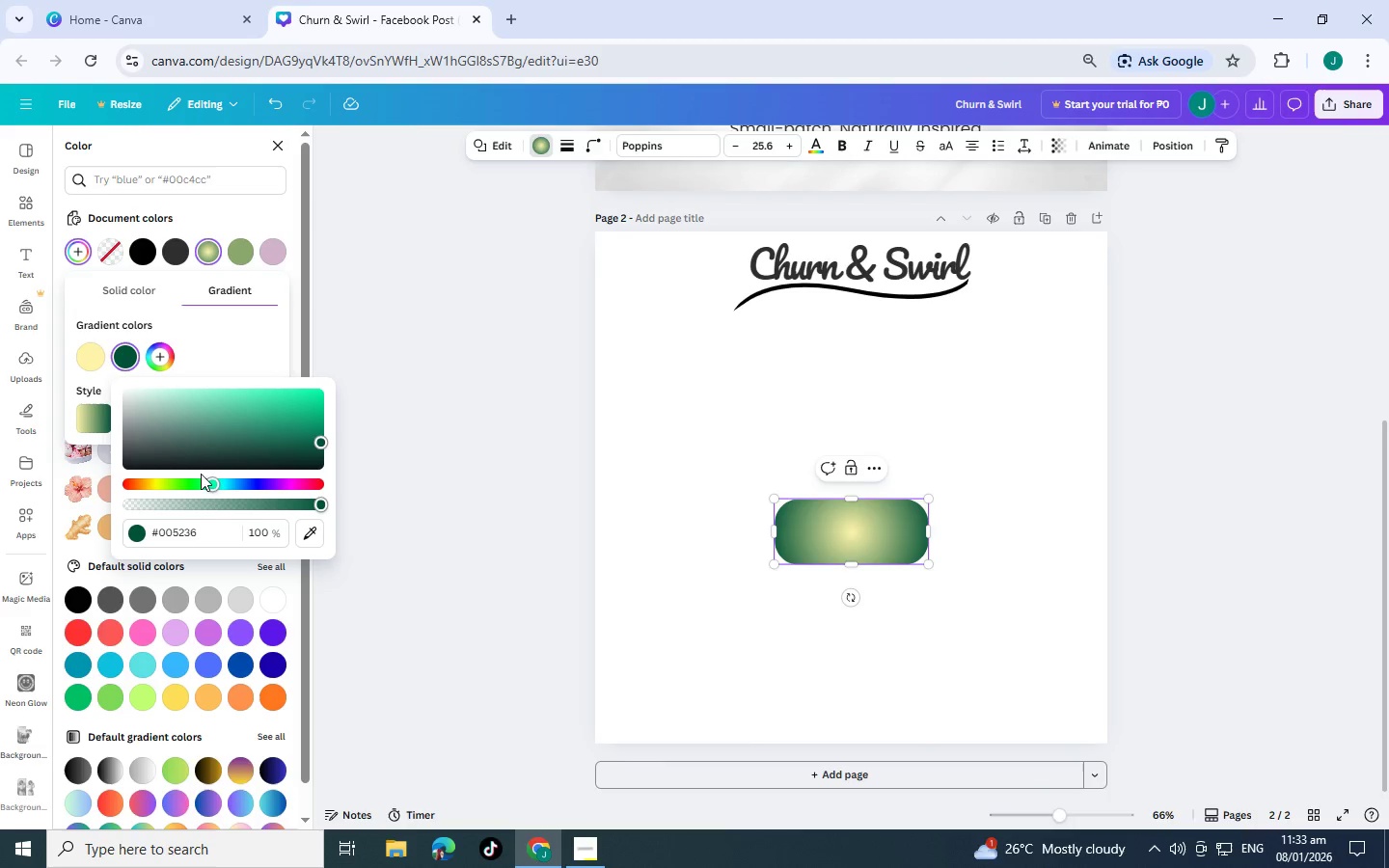 
left_click_drag(start_coordinate=[219, 489], to_coordinate=[153, 485])
 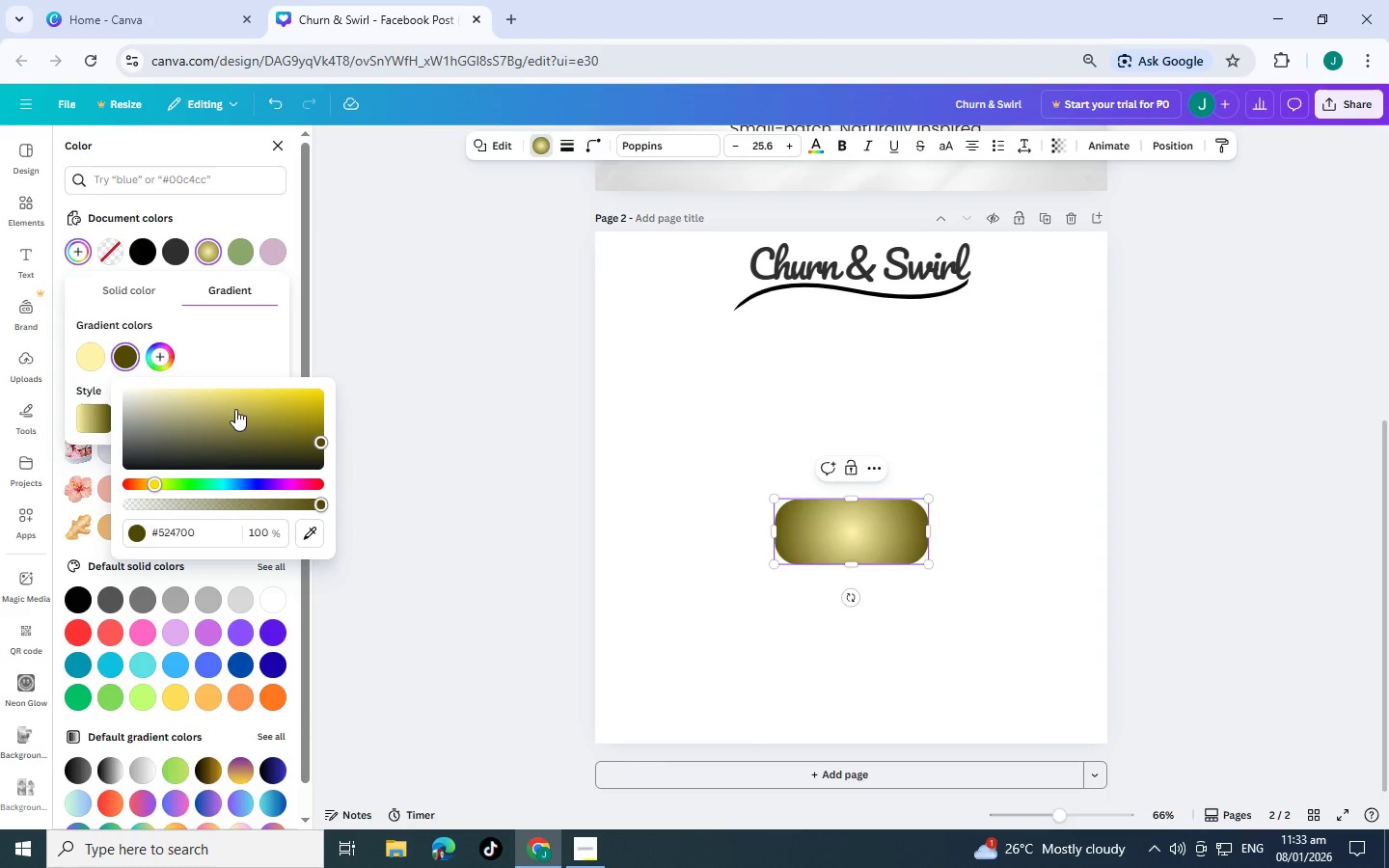 
left_click_drag(start_coordinate=[255, 396], to_coordinate=[244, 394])
 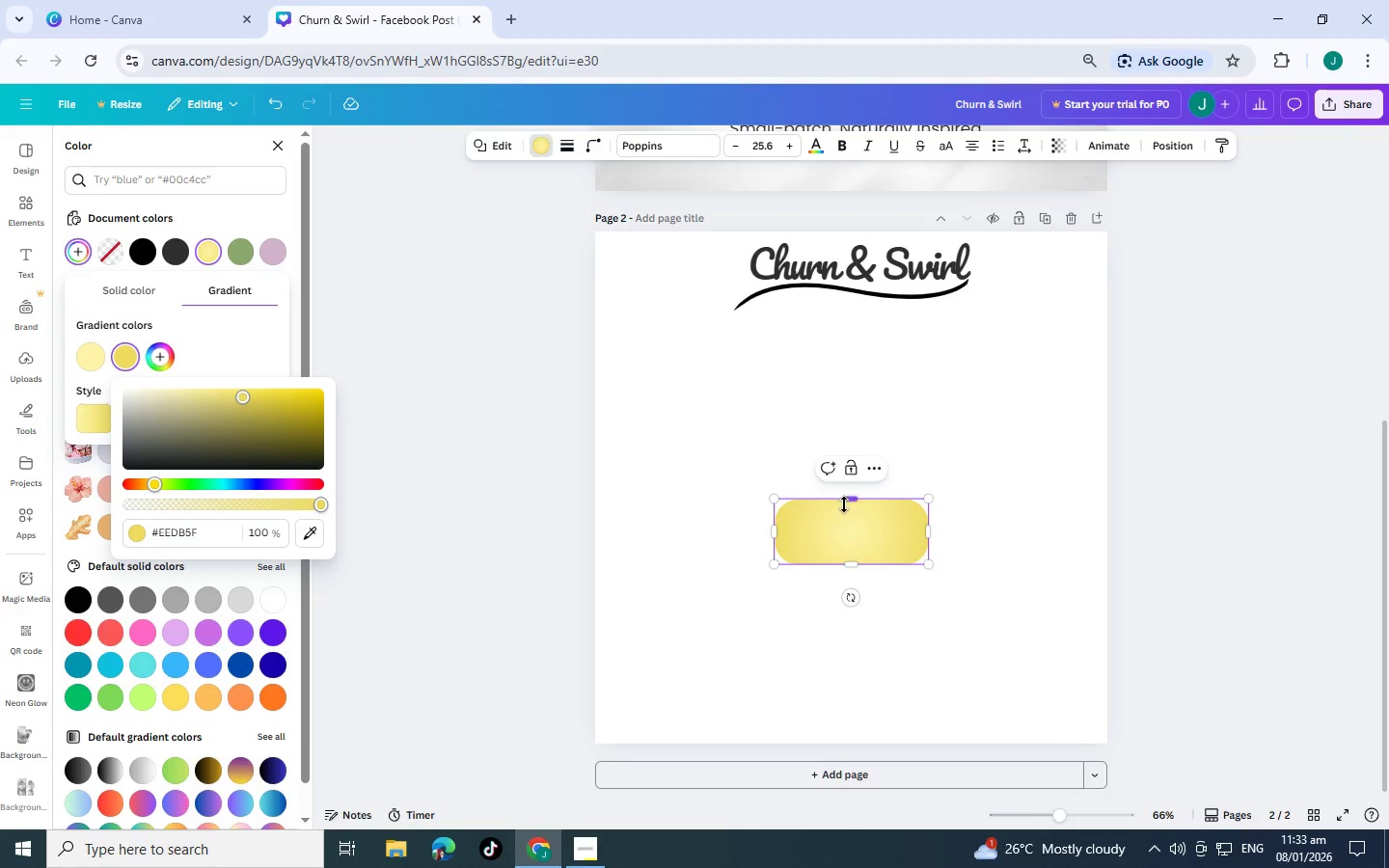 
left_click_drag(start_coordinate=[850, 504], to_coordinate=[852, 531])
 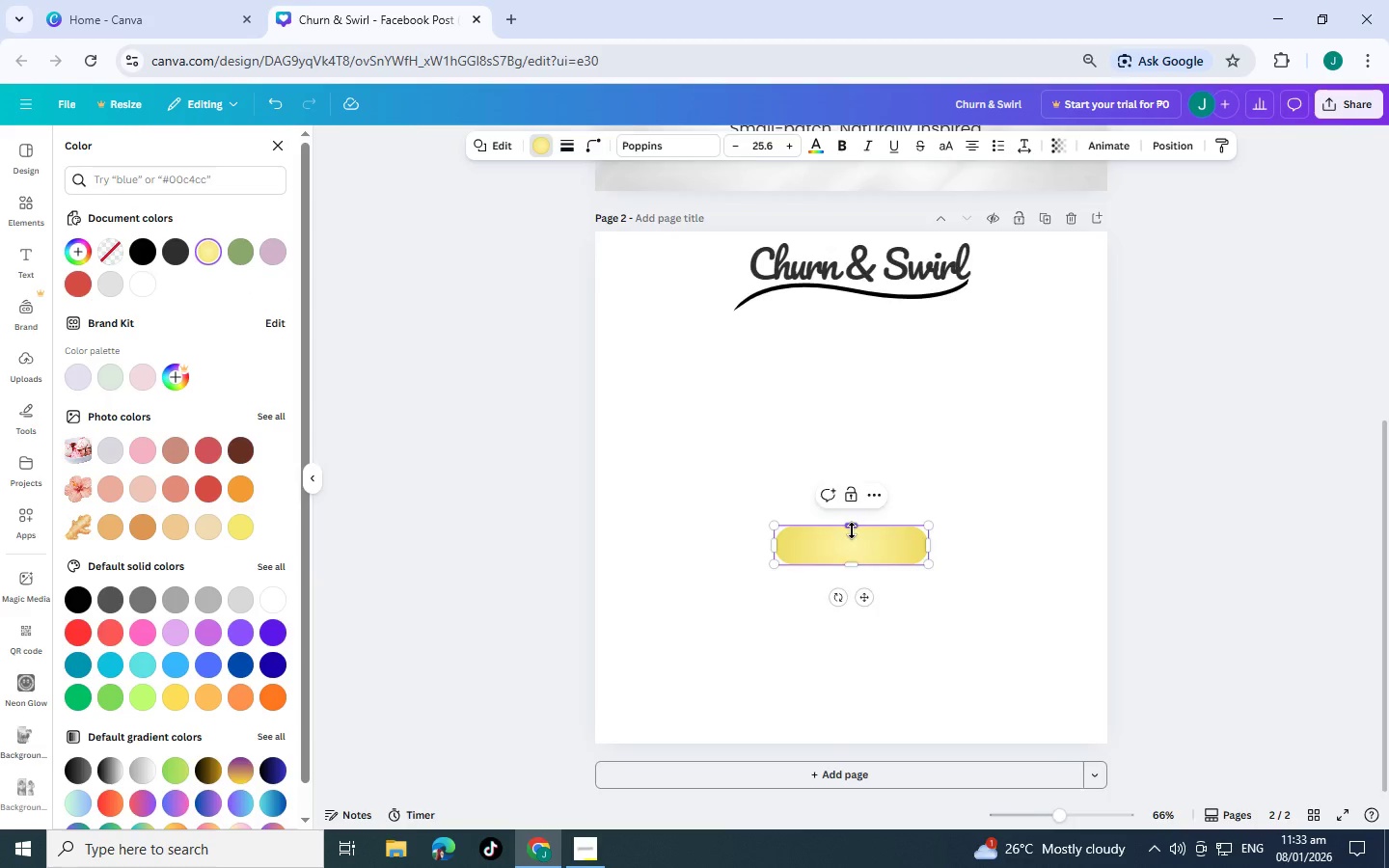 
scroll: coordinate [852, 530], scroll_direction: up, amount: 2.0
 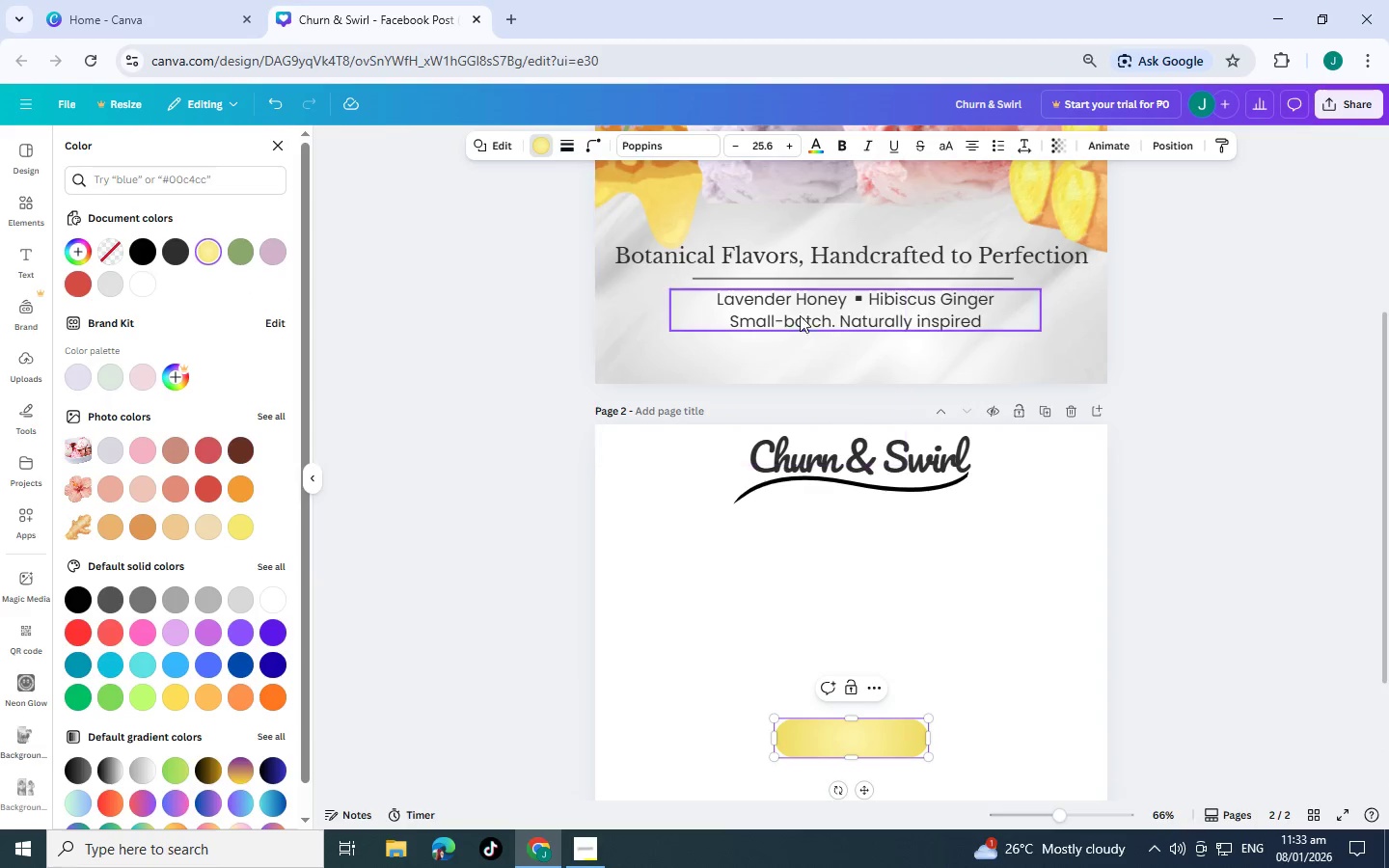 
left_click([822, 317])
 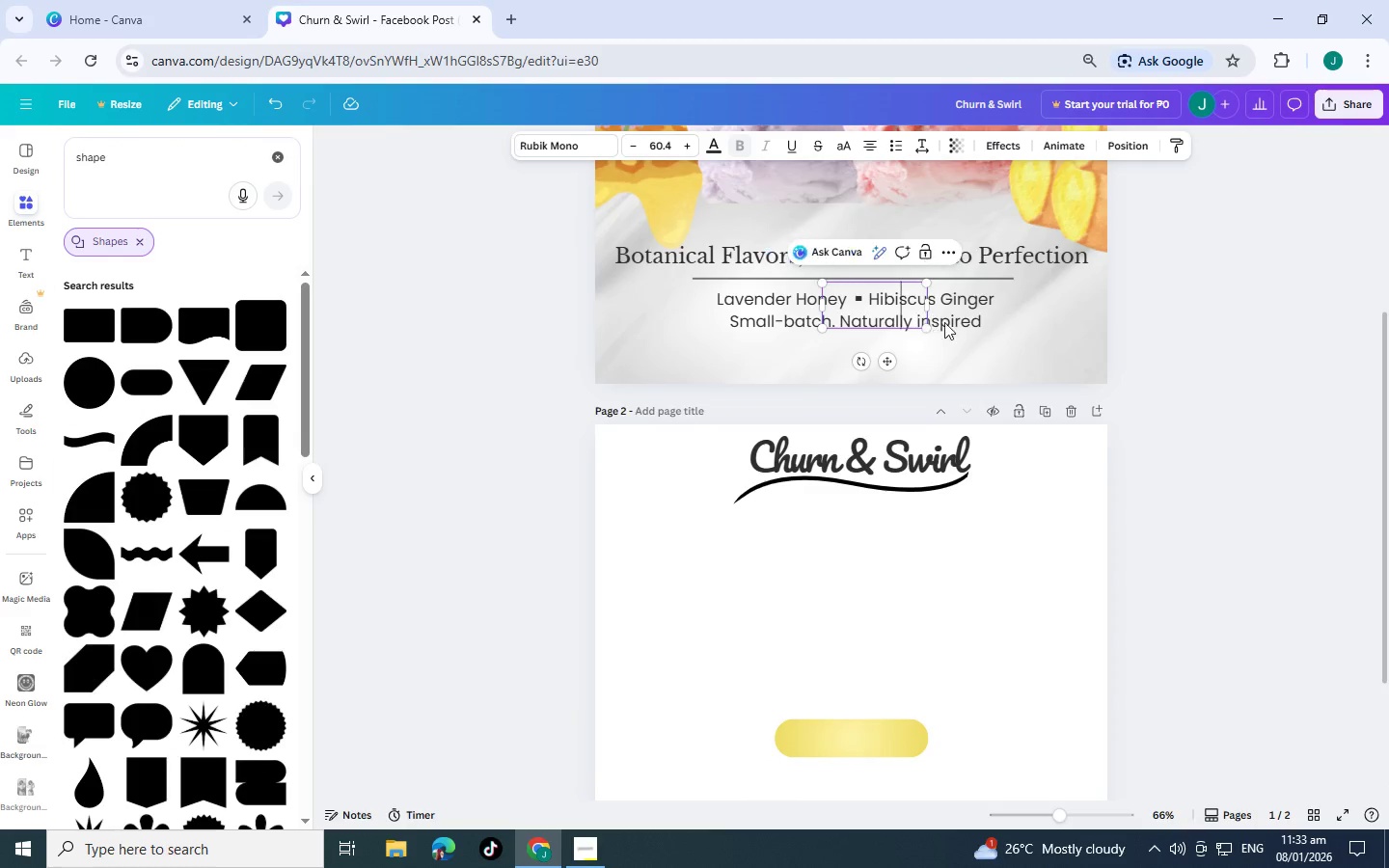 
double_click([959, 322])
 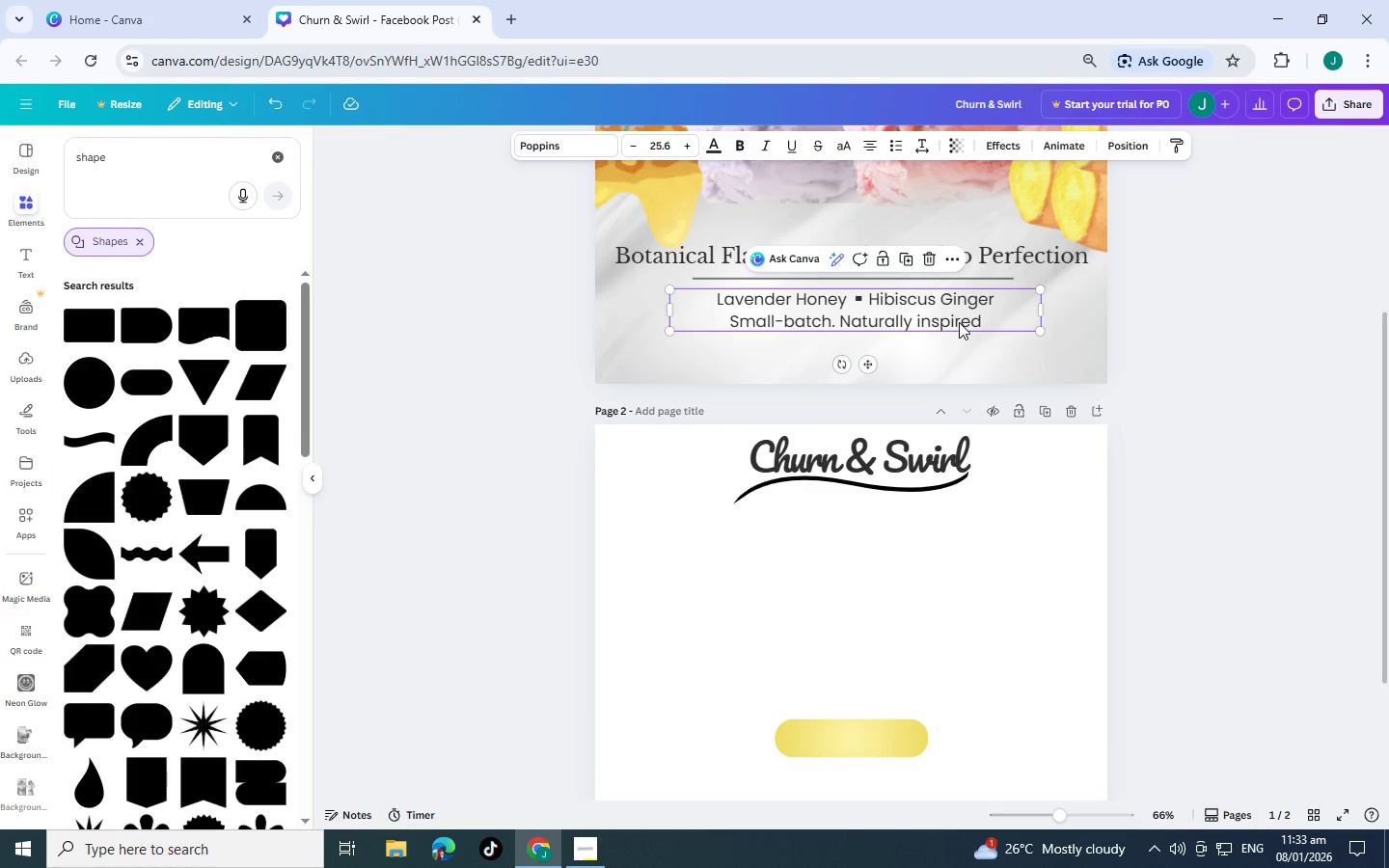 
triple_click([959, 322])
 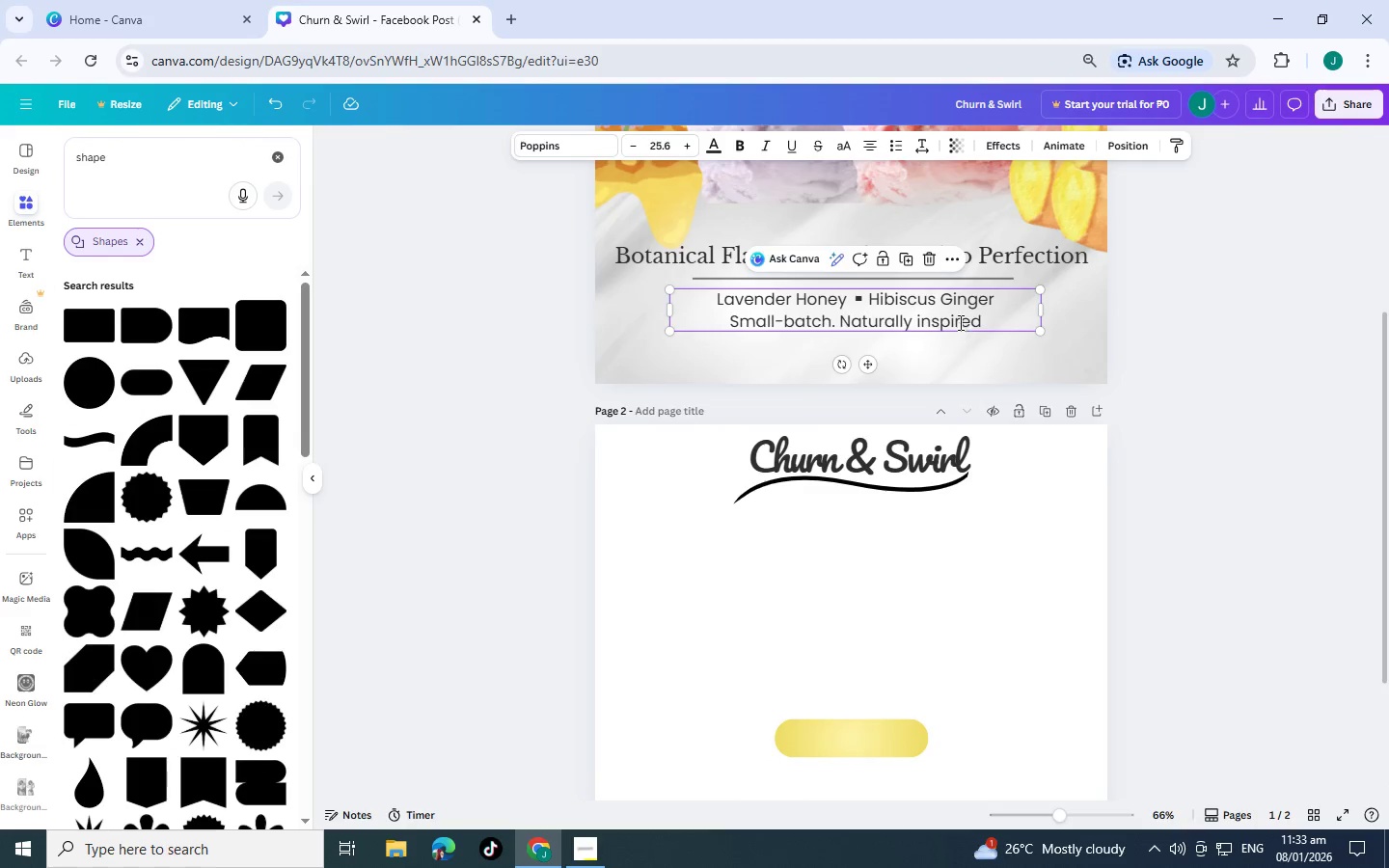 
triple_click([959, 322])
 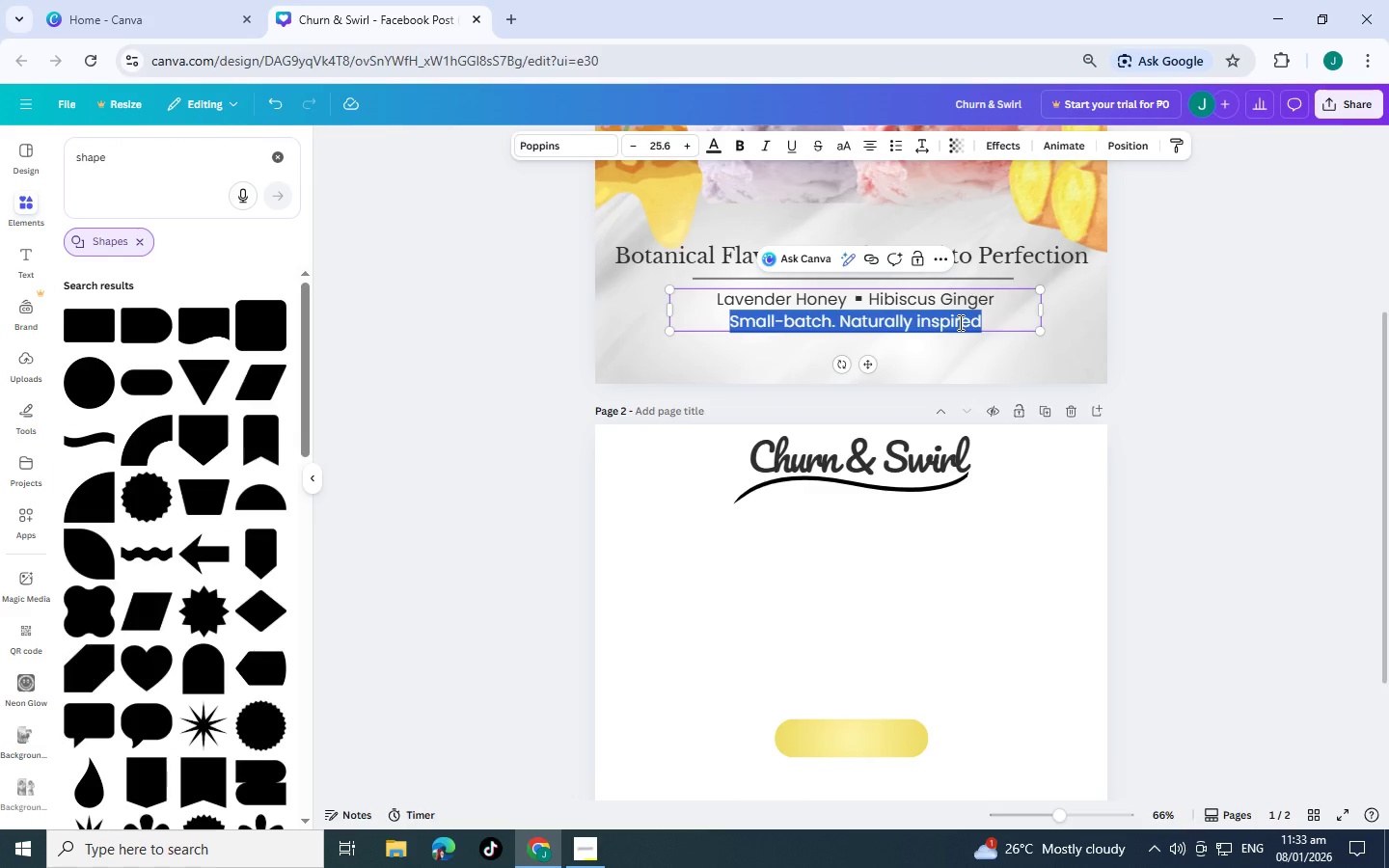 
key(Control+C)
 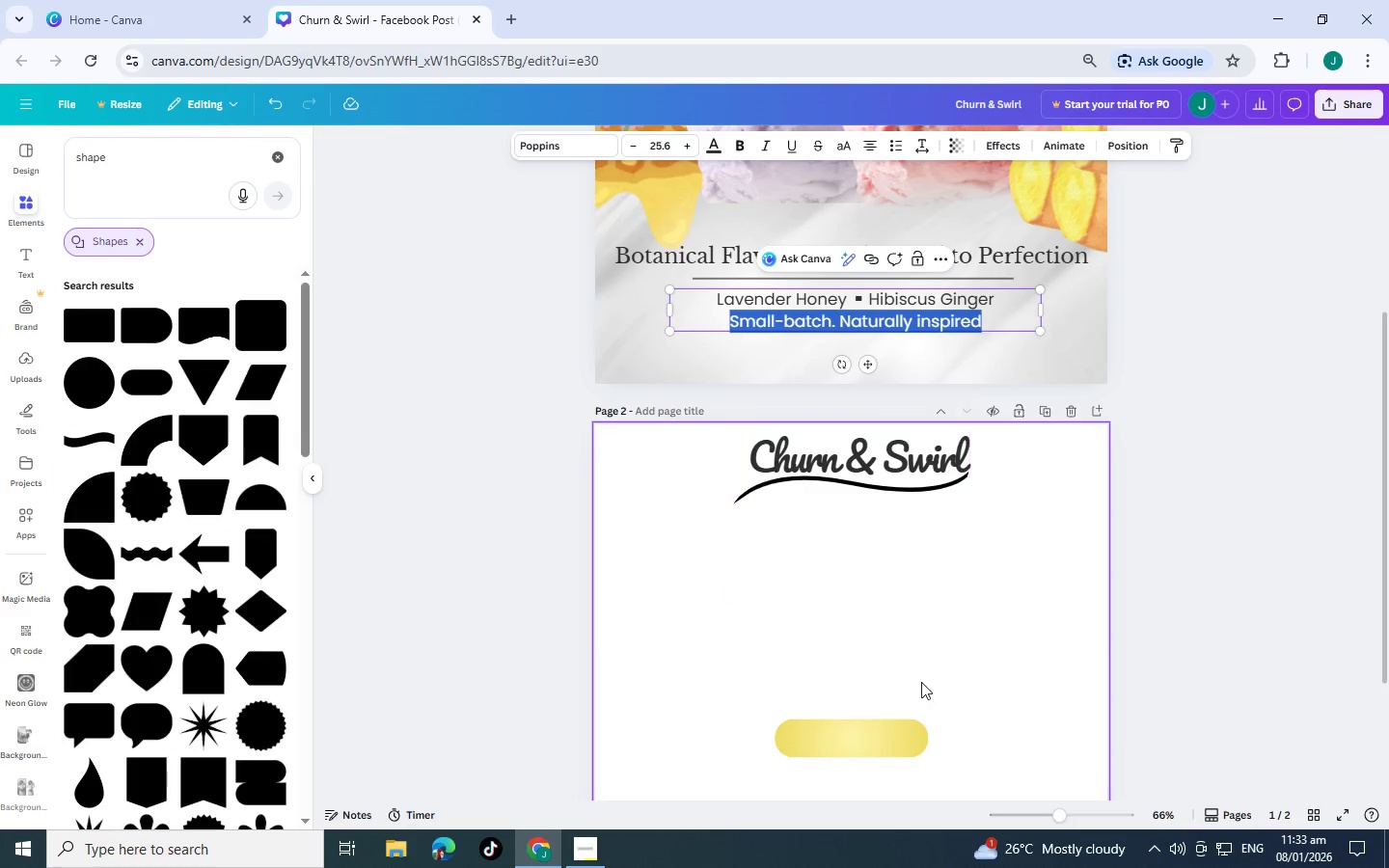 
left_click([936, 699])
 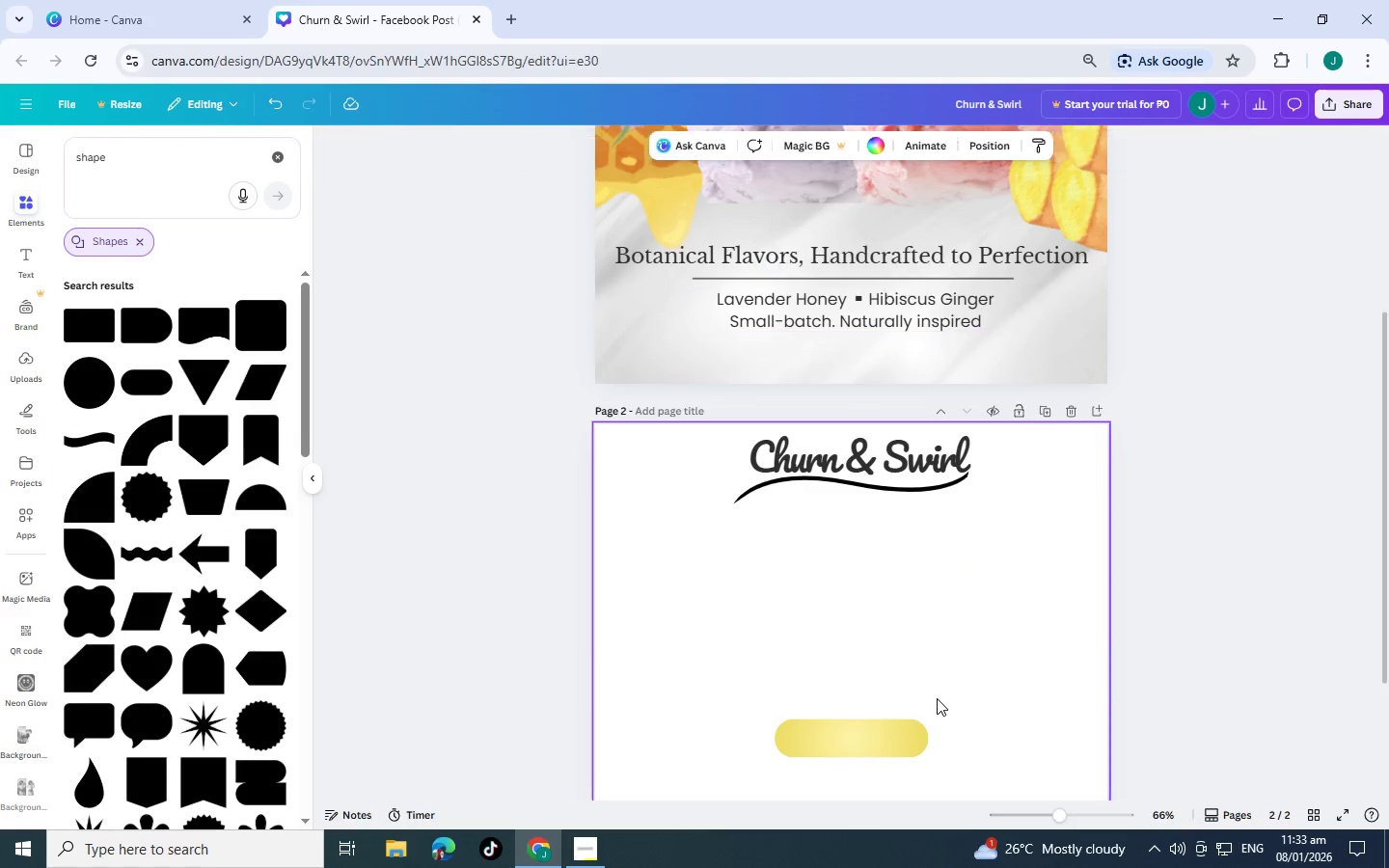 
key(Control+V)
 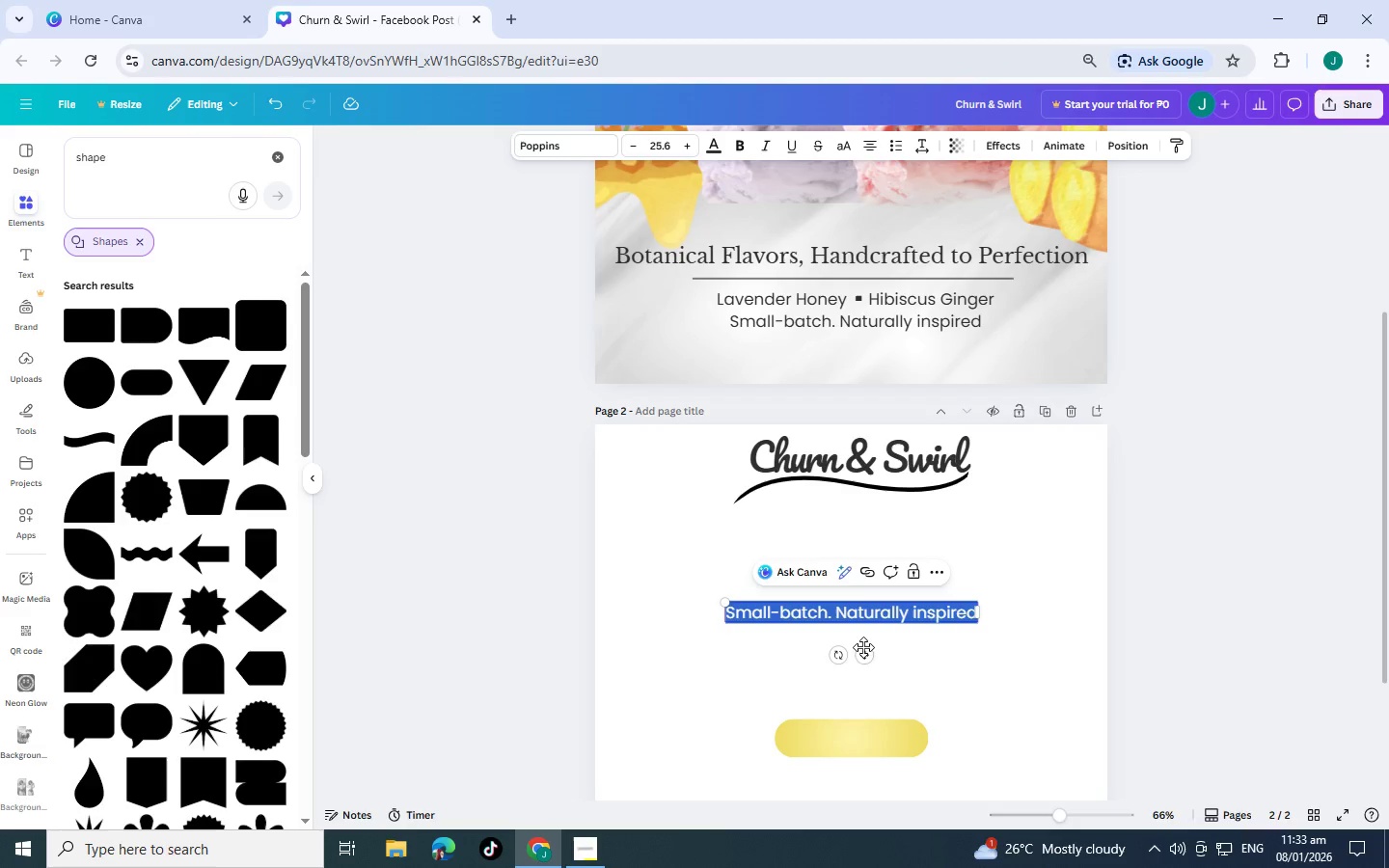 
left_click_drag(start_coordinate=[866, 650], to_coordinate=[894, 767])
 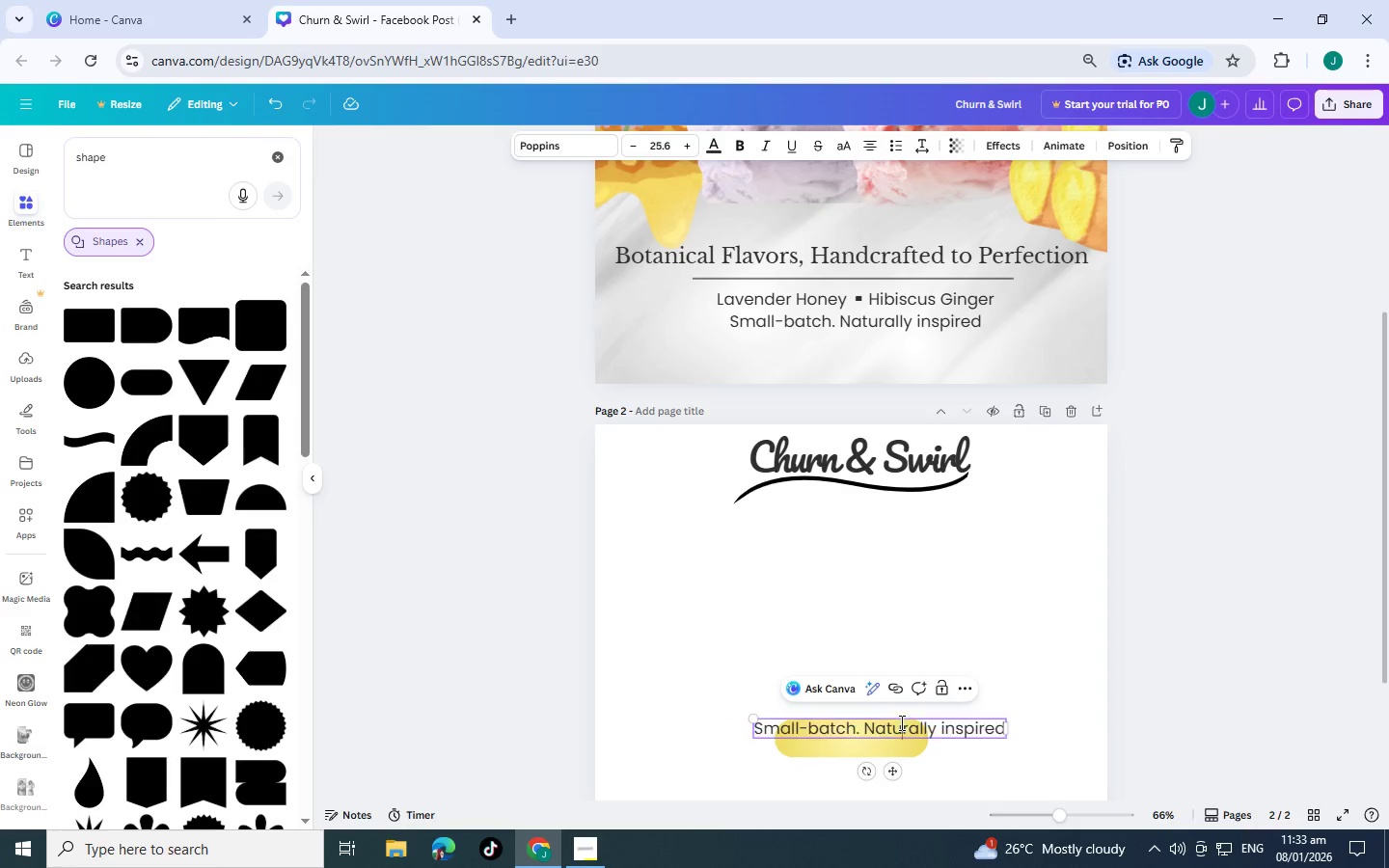 
double_click([900, 722])
 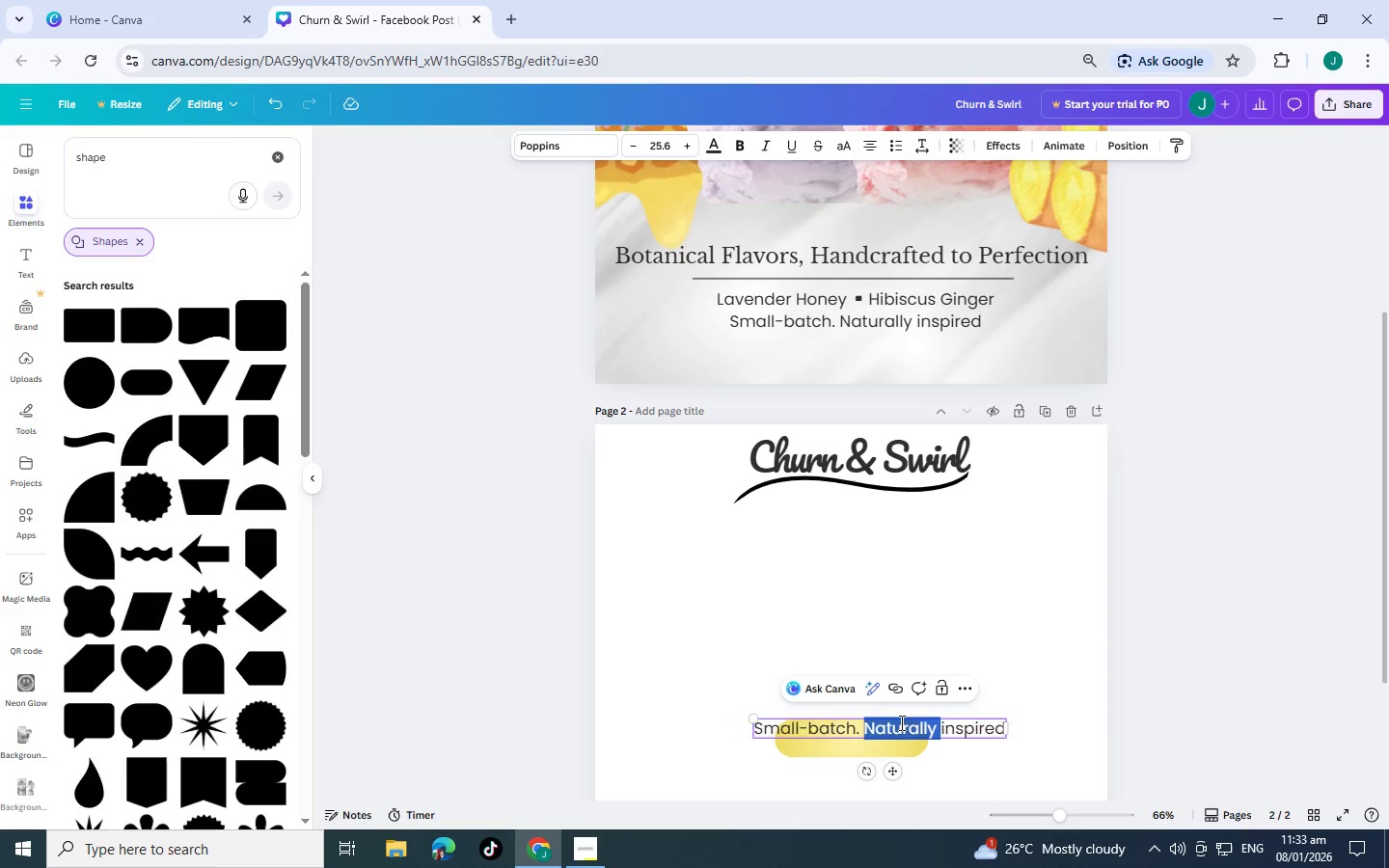 
triple_click([900, 722])
 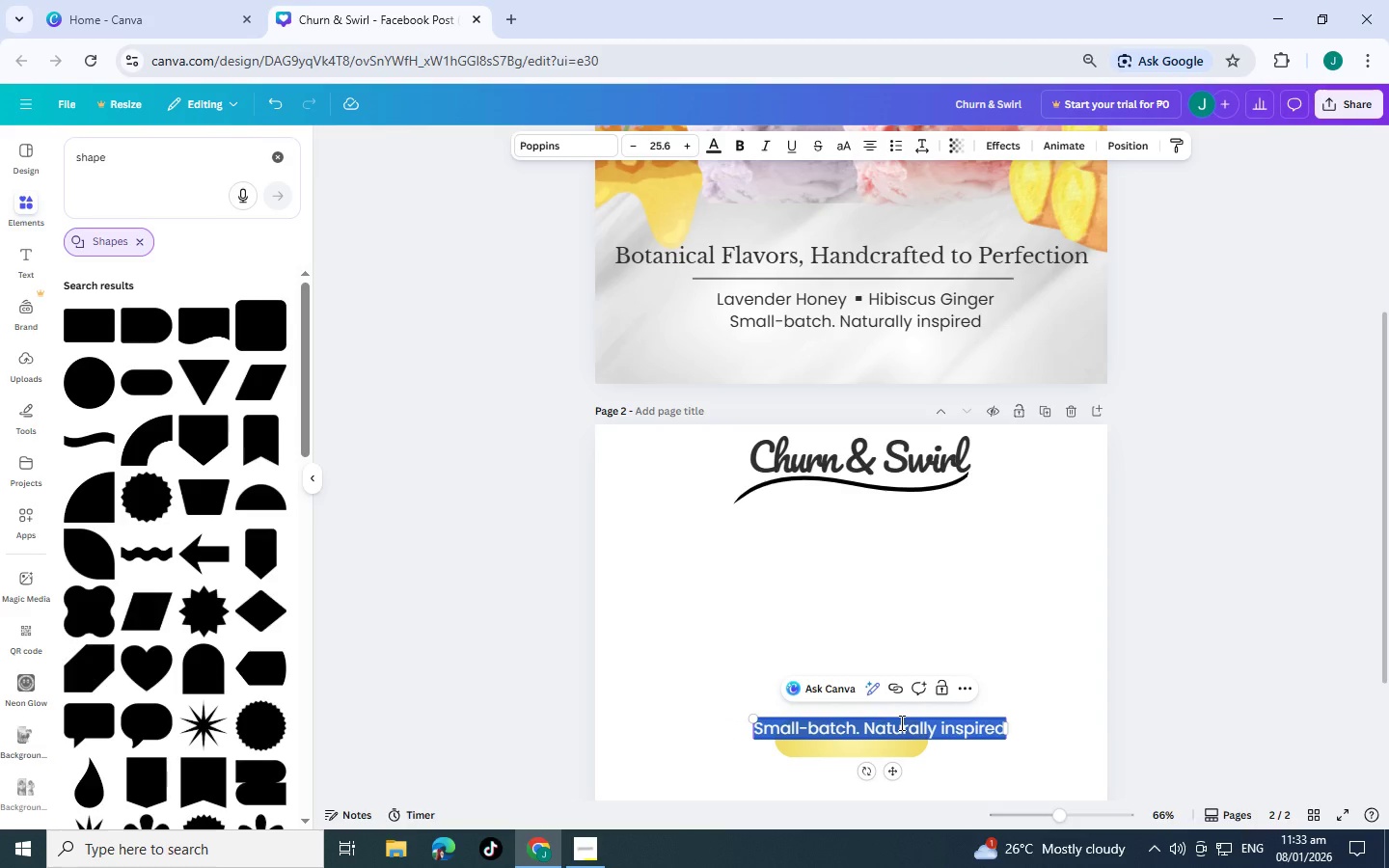 
type(S)
key(Backspace)
type(SH)
key(Backspace)
type(hop Now)
 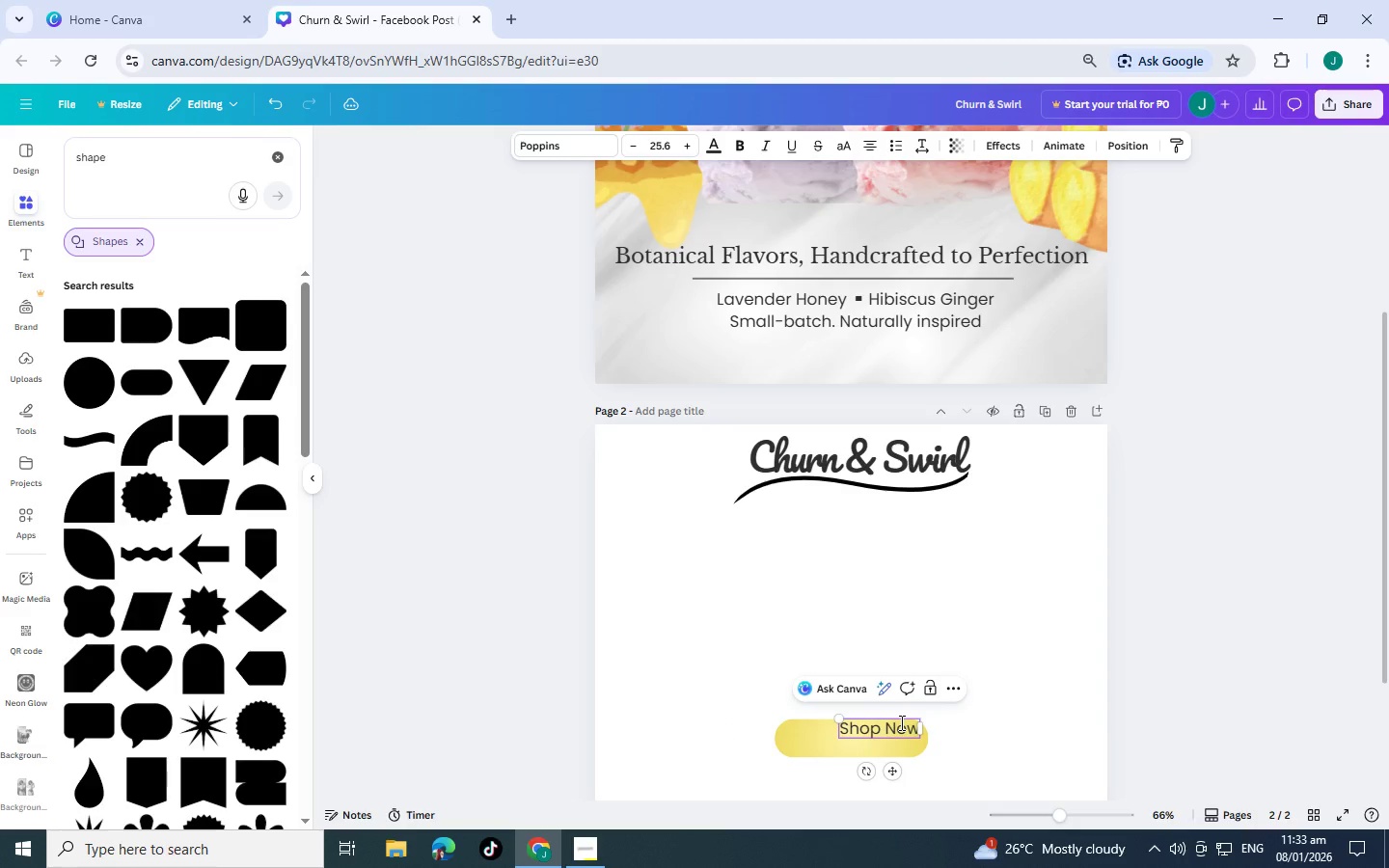 
double_click([900, 722])
 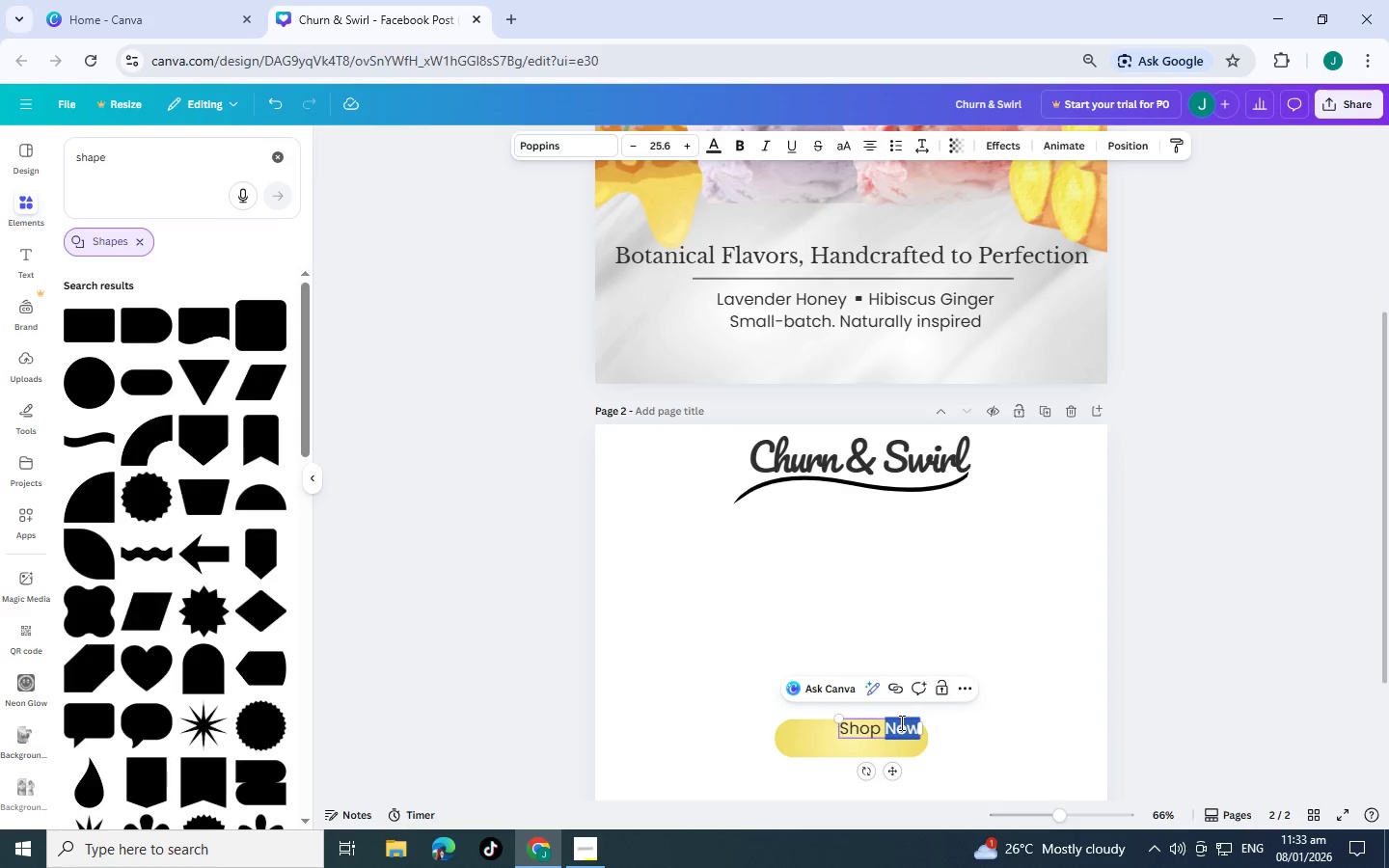 
triple_click([900, 722])
 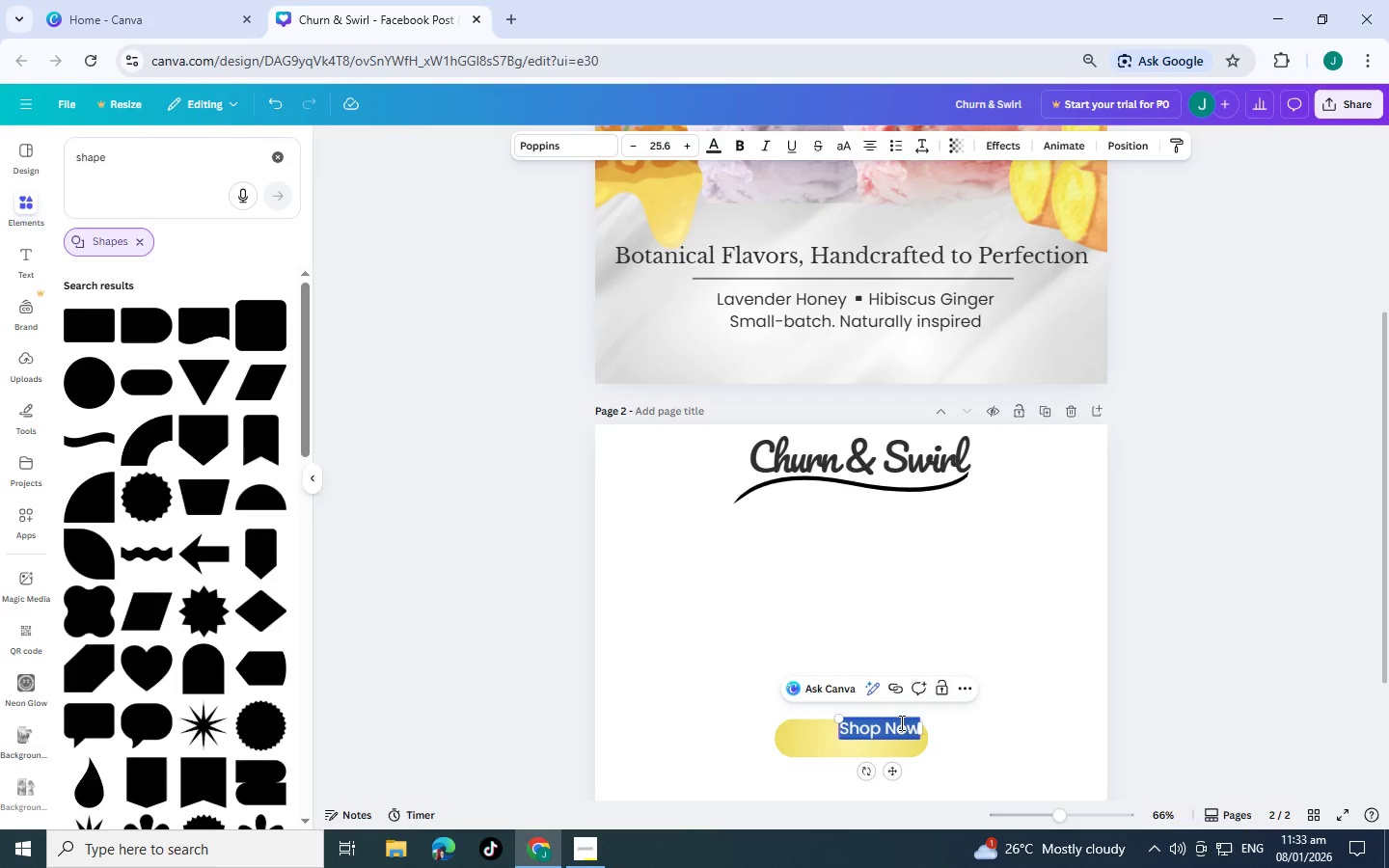 
key(Control+B)
 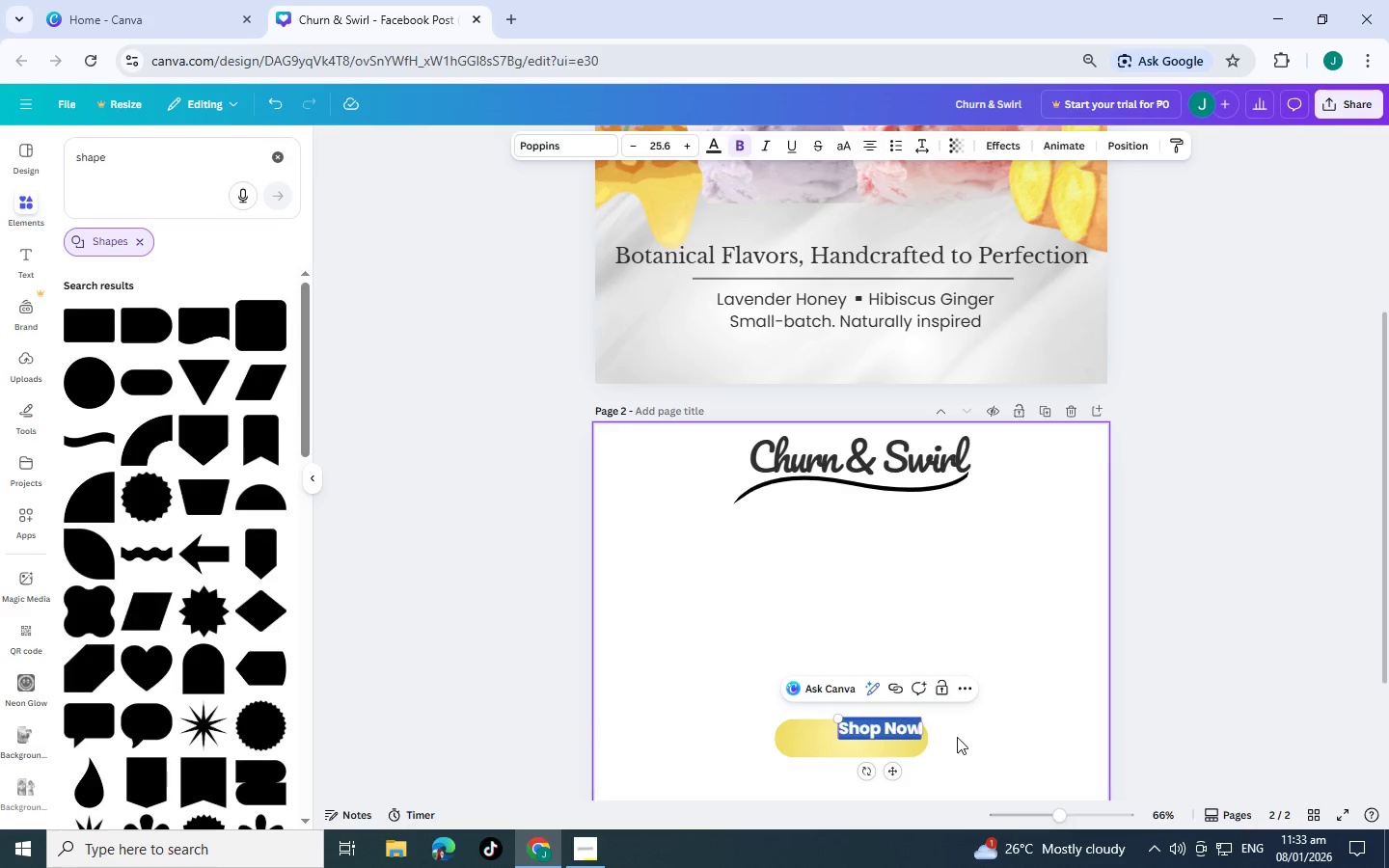 
left_click([975, 737])
 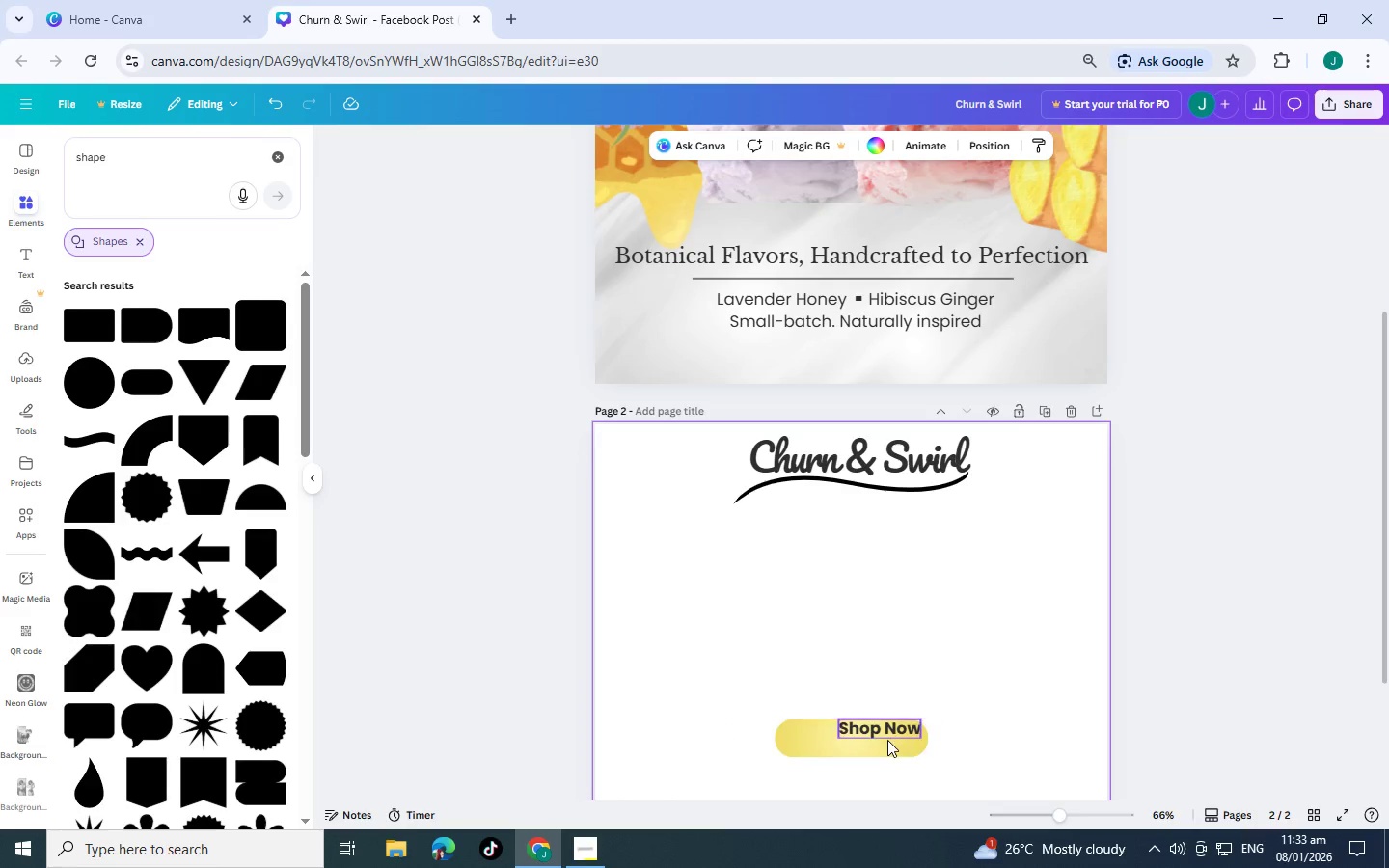 
left_click_drag(start_coordinate=[885, 737], to_coordinate=[856, 746])
 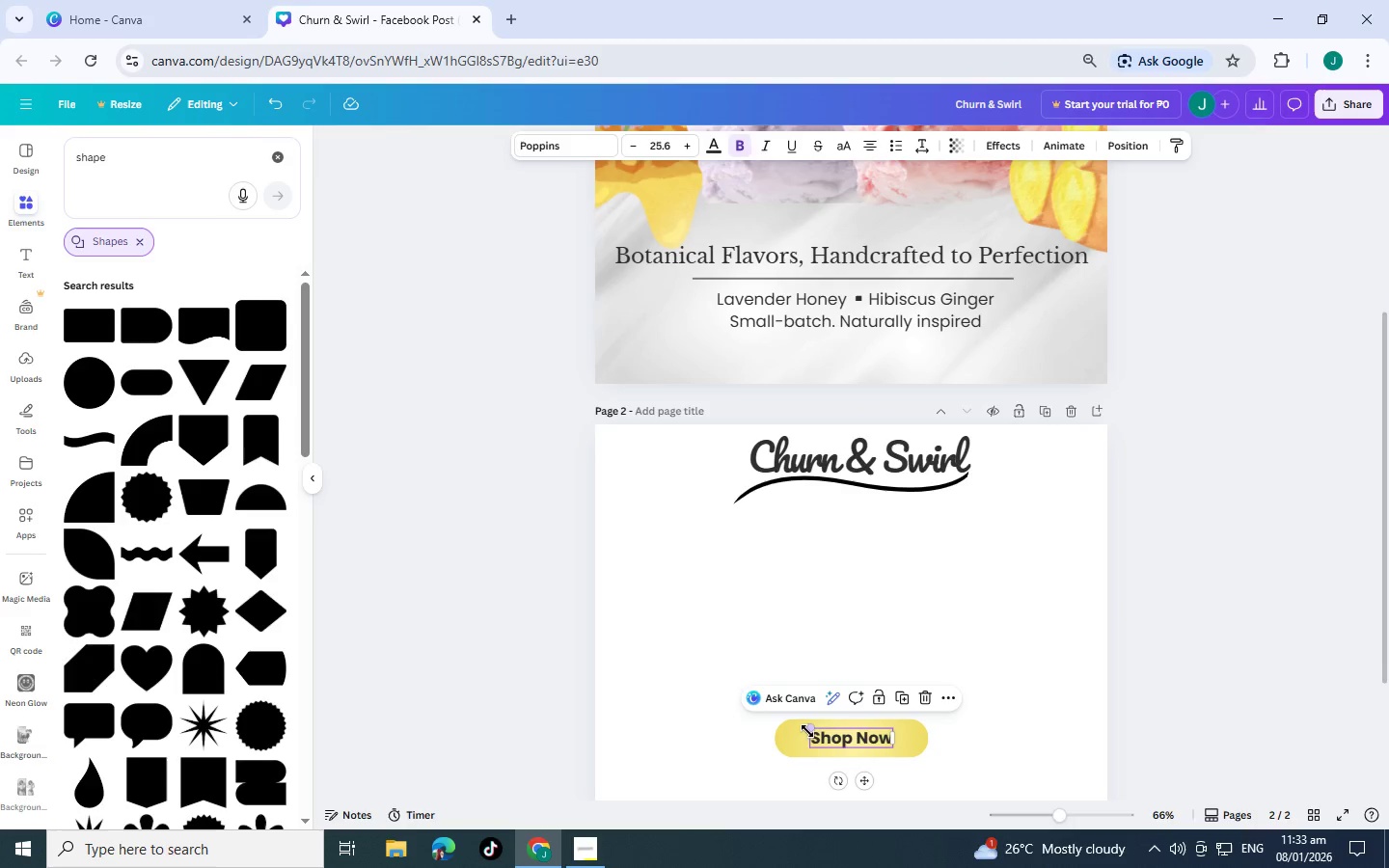 
left_click_drag(start_coordinate=[810, 731], to_coordinate=[797, 724])
 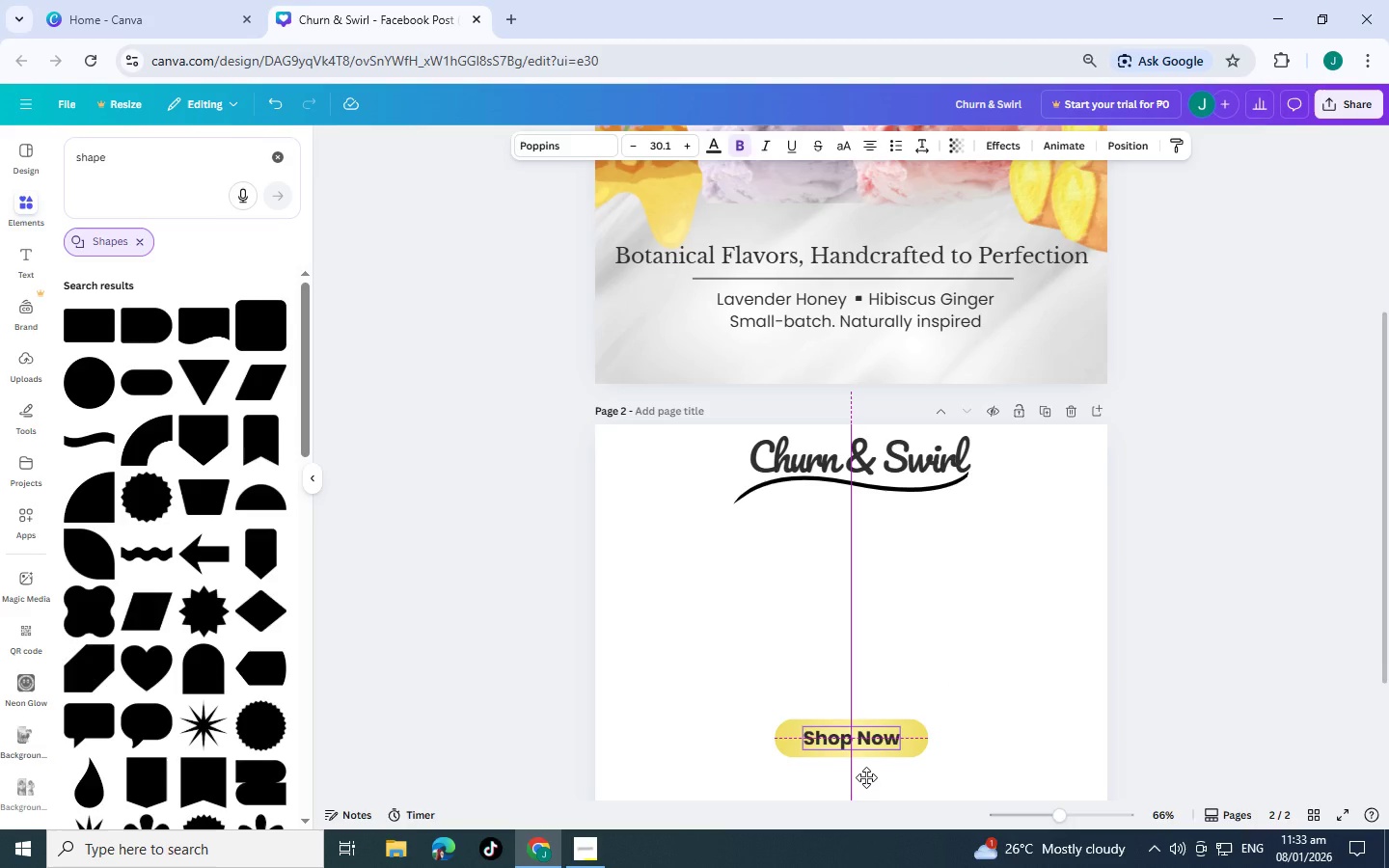 
left_click([1009, 749])
 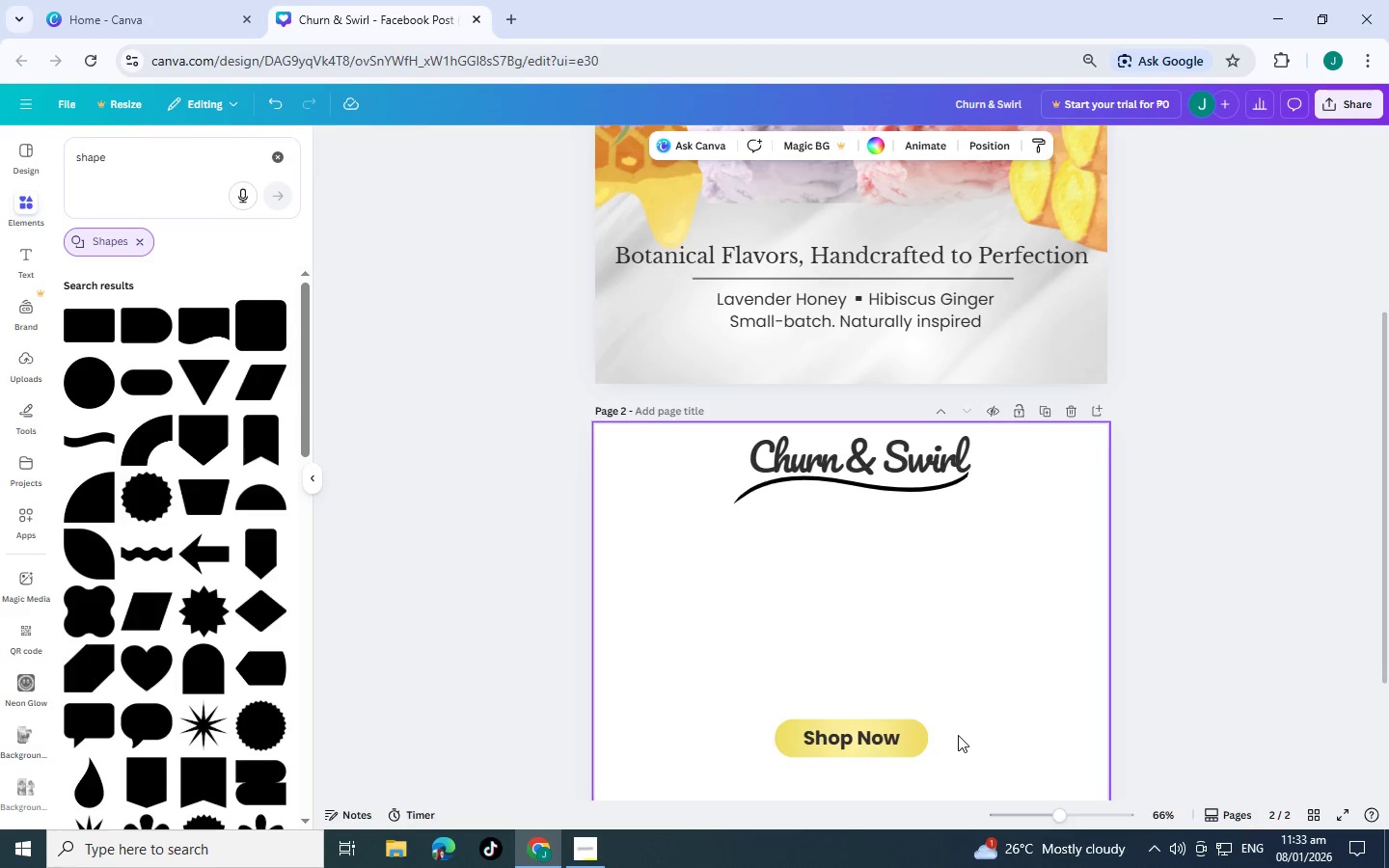 
left_click_drag(start_coordinate=[958, 735], to_coordinate=[778, 737])
 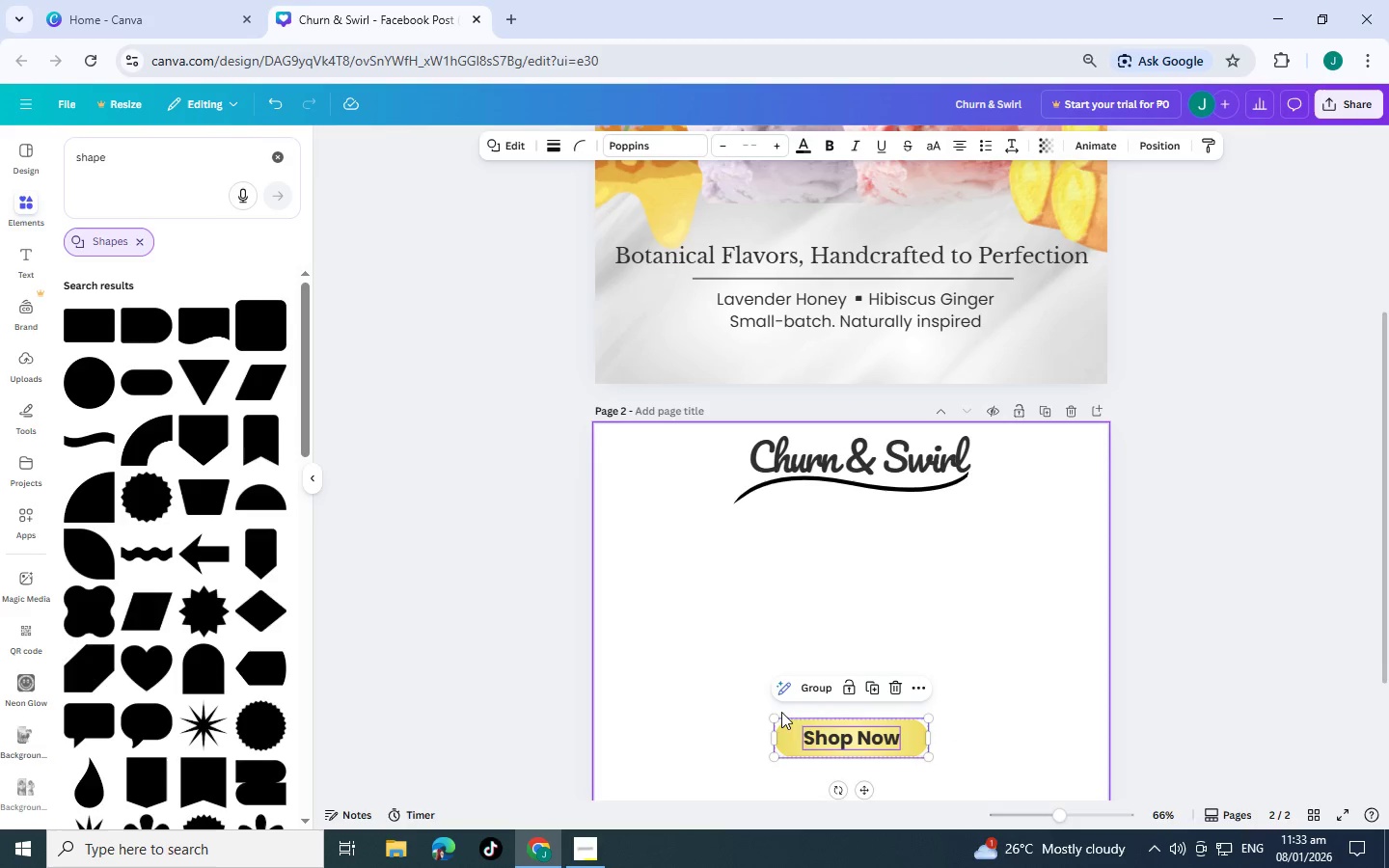 
left_click([809, 695])
 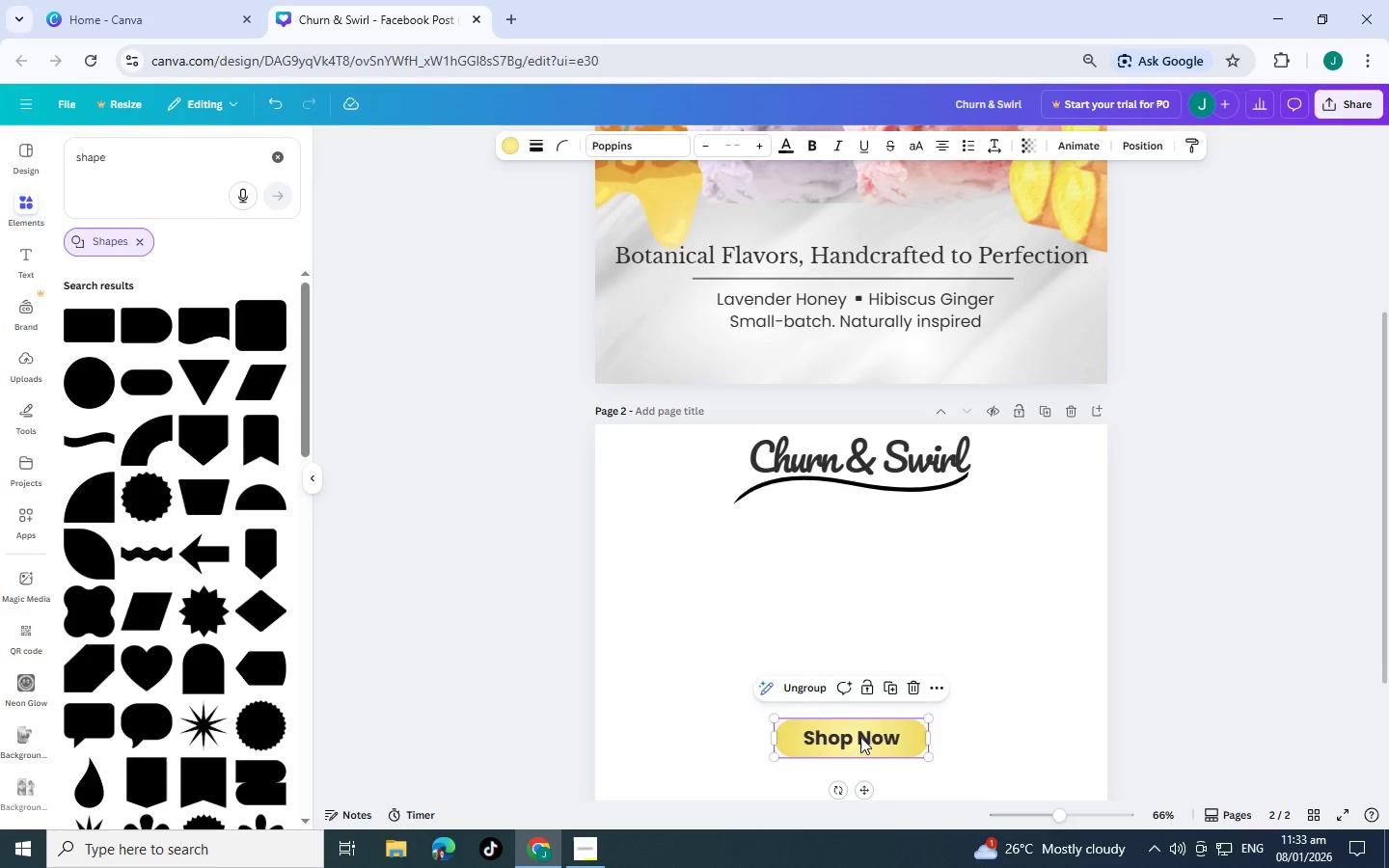 
left_click_drag(start_coordinate=[863, 743], to_coordinate=[859, 356])
 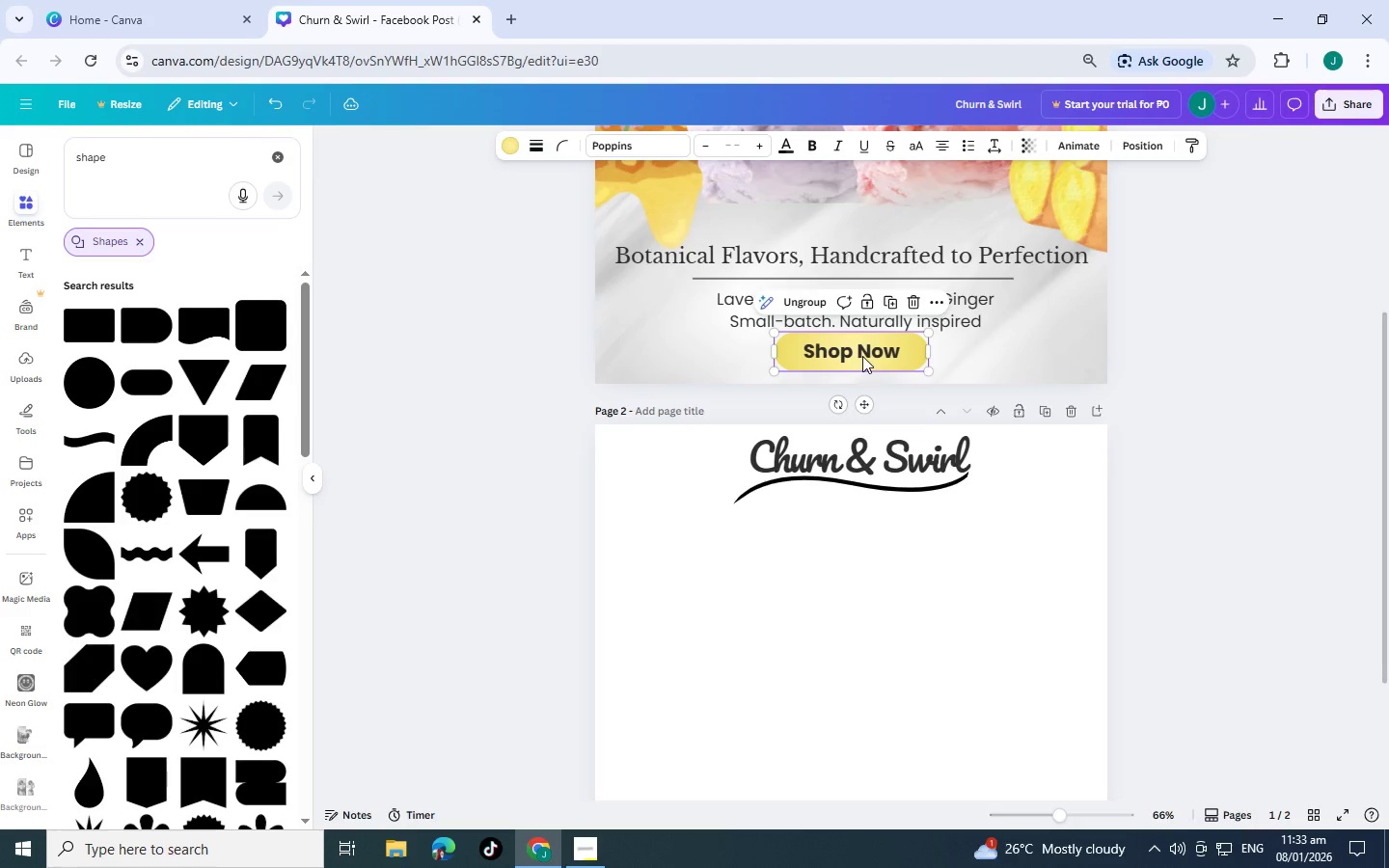 
left_click_drag(start_coordinate=[862, 356], to_coordinate=[860, 361])
 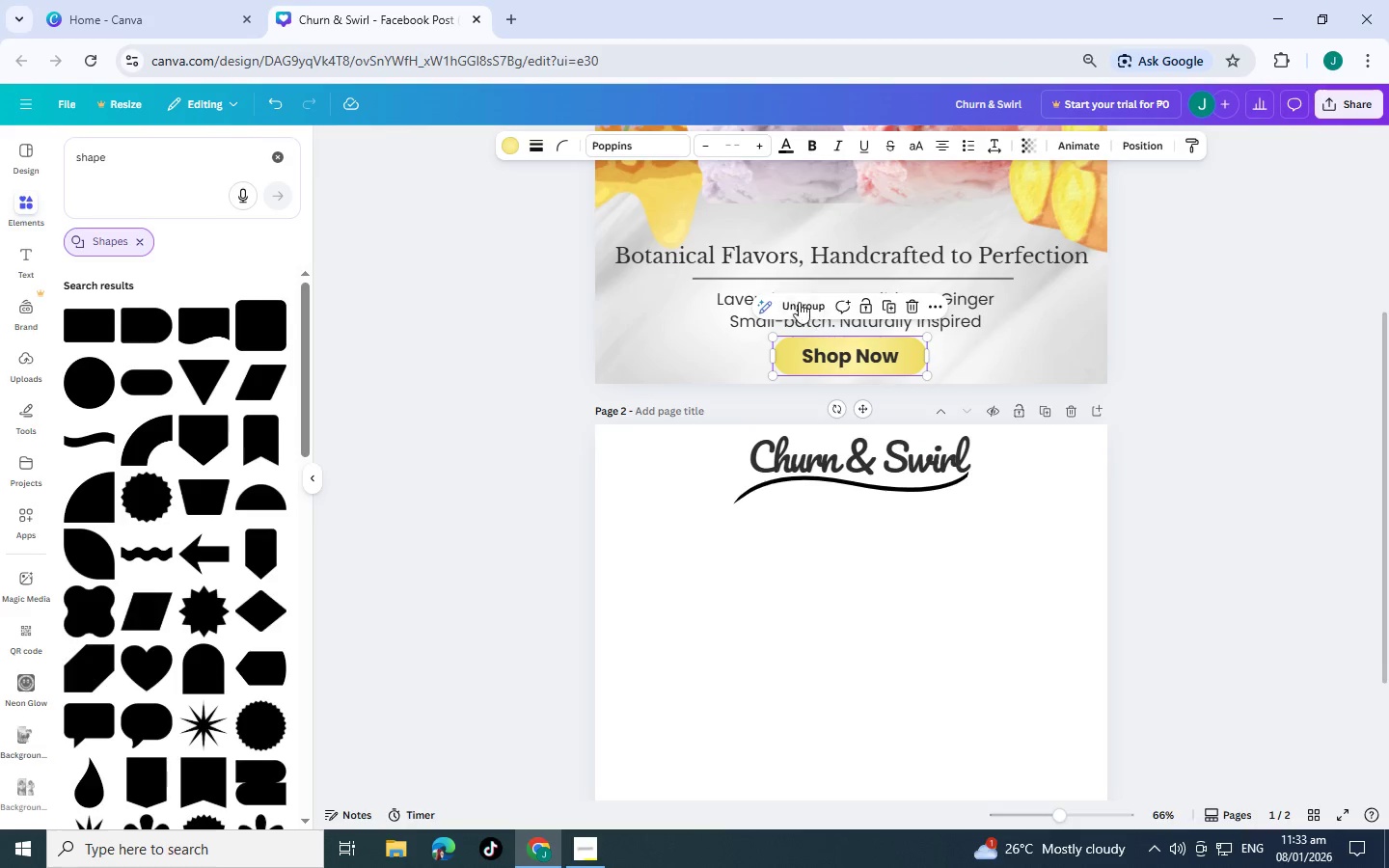 
left_click([798, 302])
 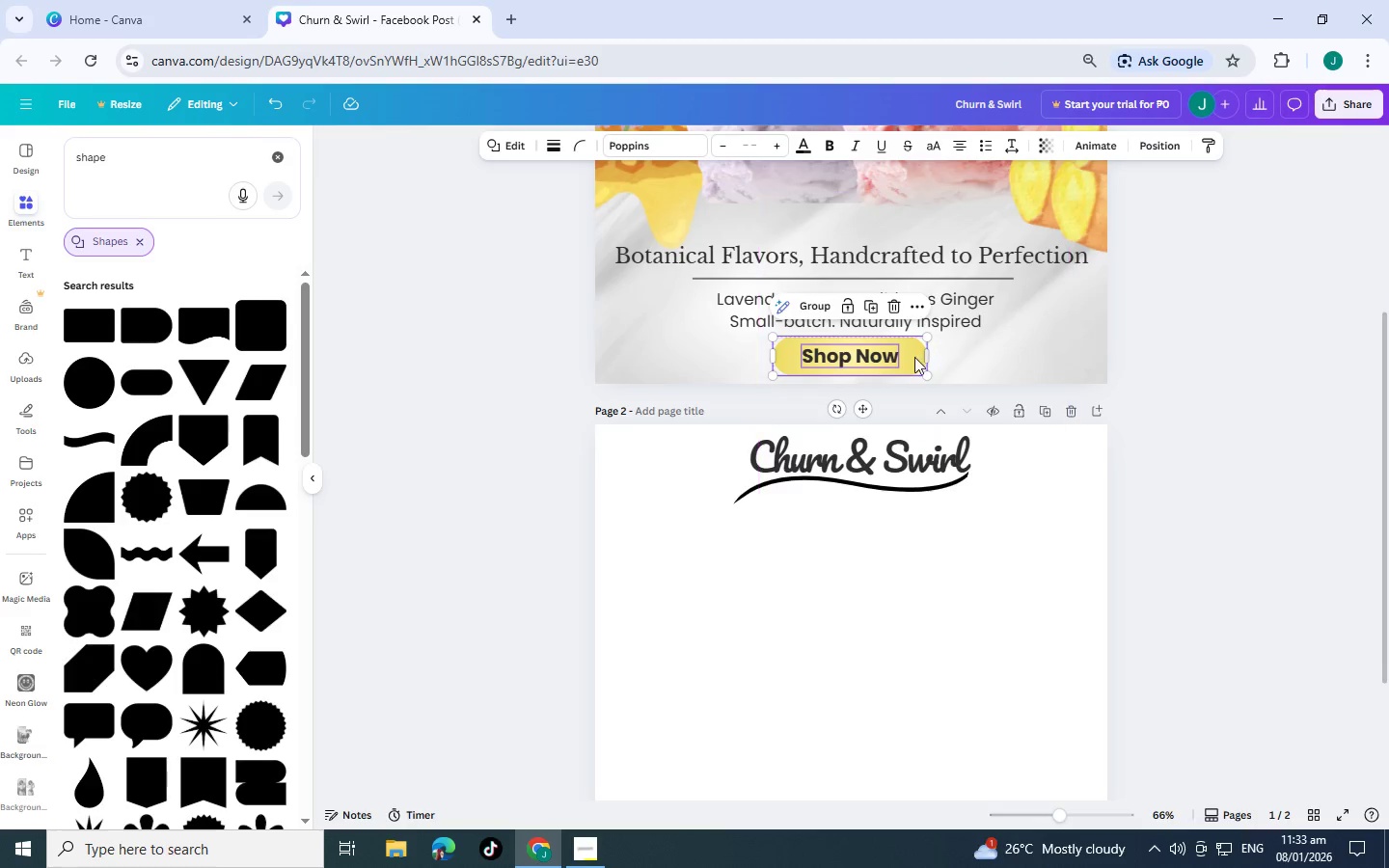 
left_click([920, 362])
 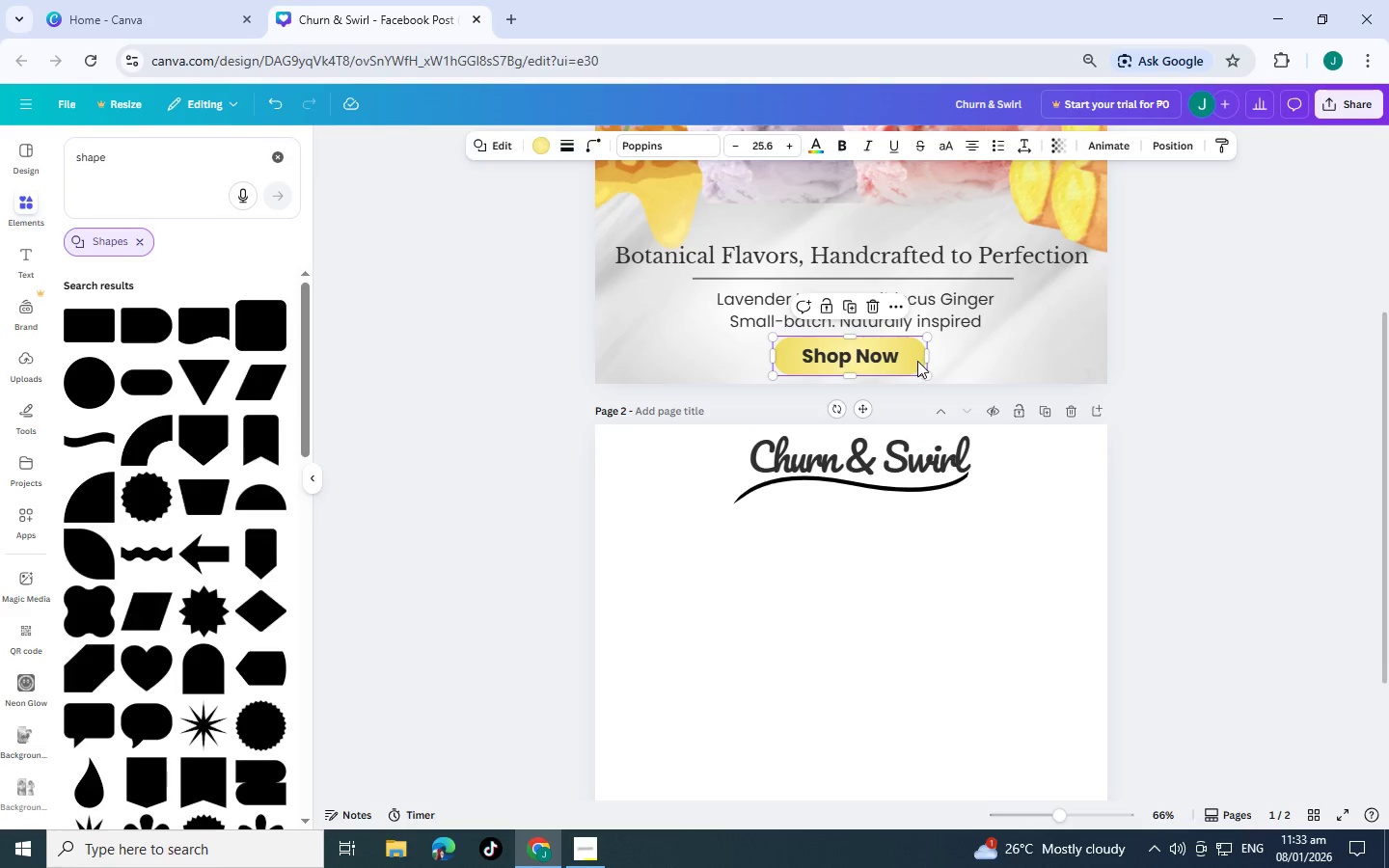 
key(Control+C)
 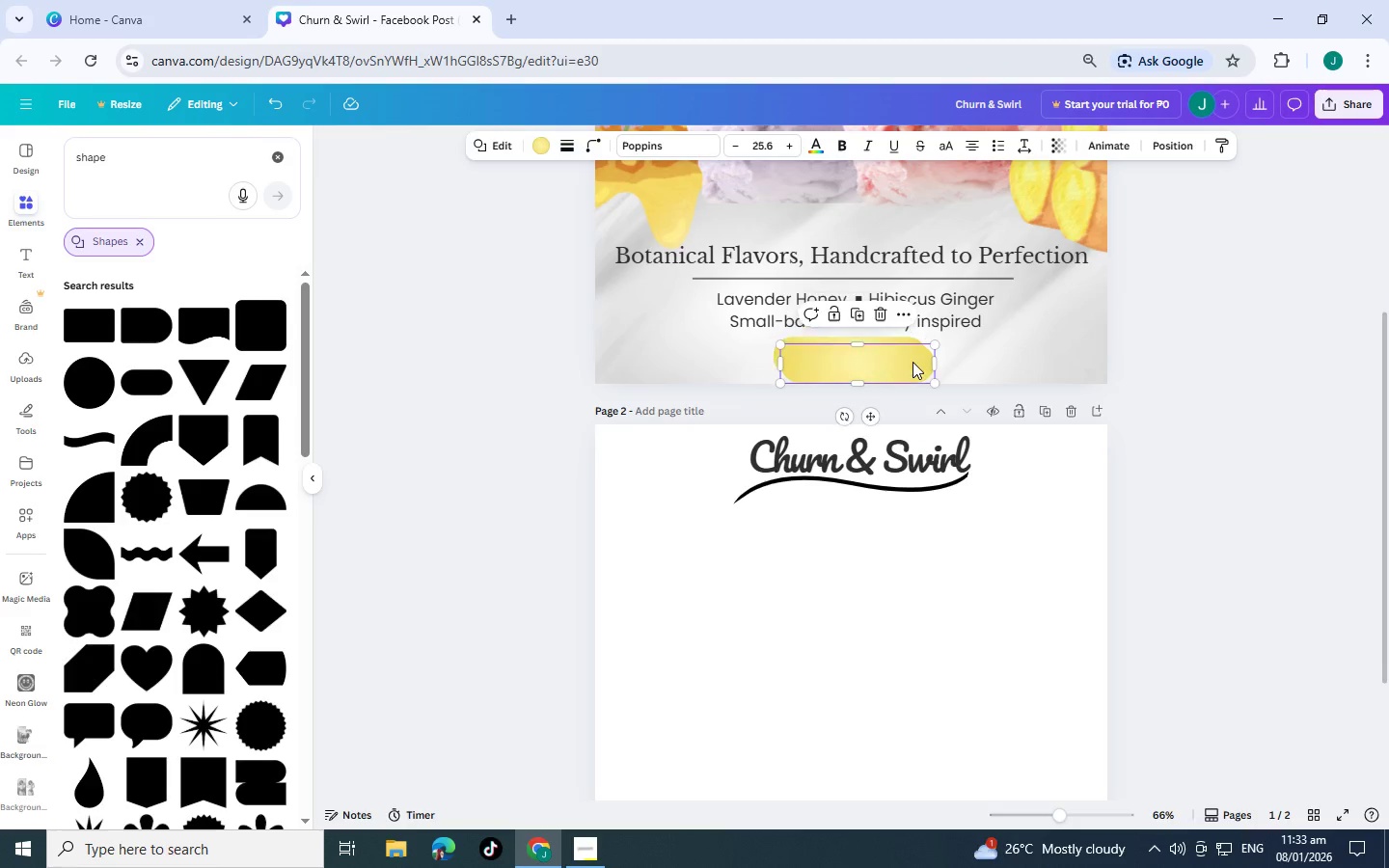 
key(Control+V)
 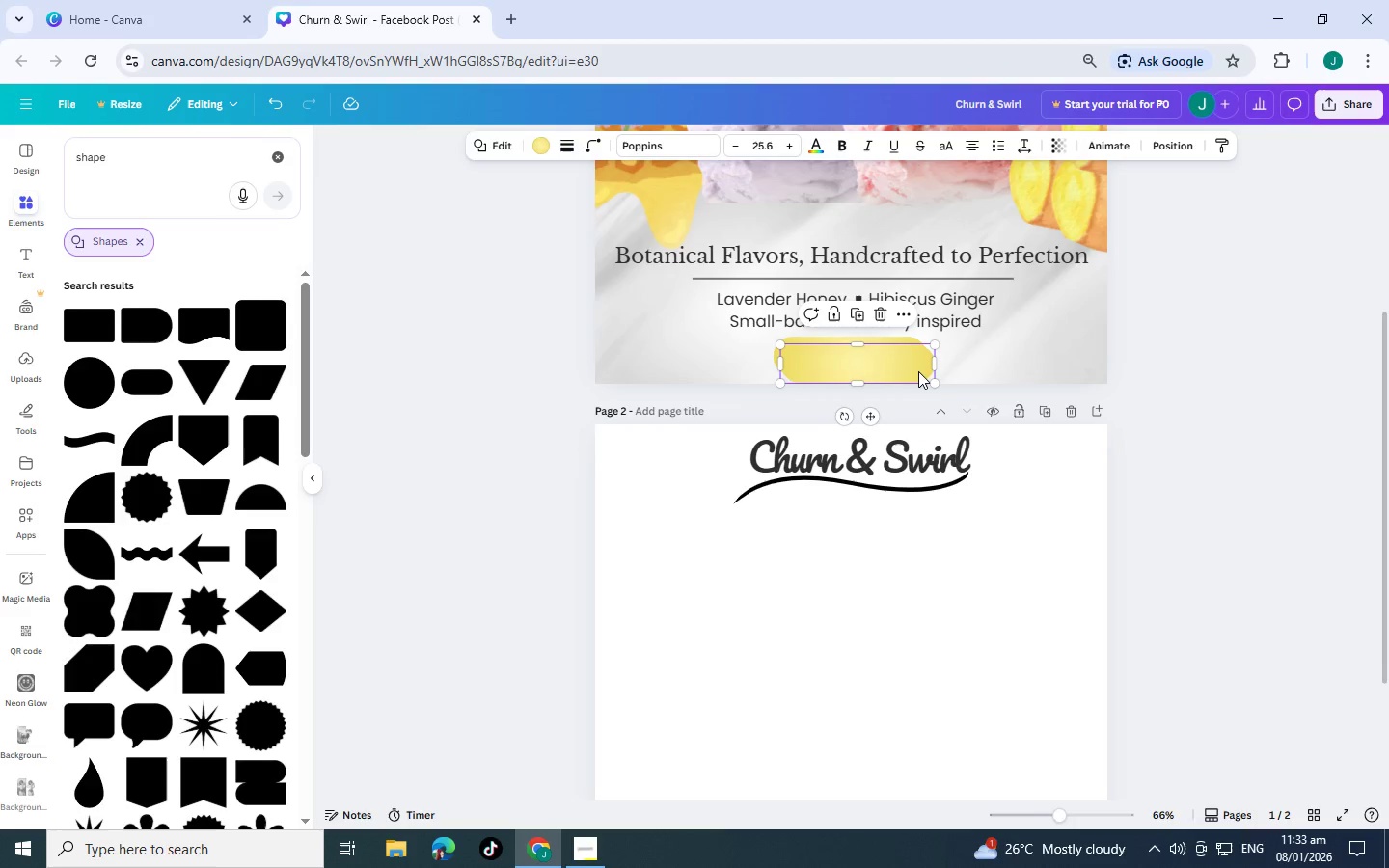 
left_click_drag(start_coordinate=[915, 371], to_coordinate=[913, 364])
 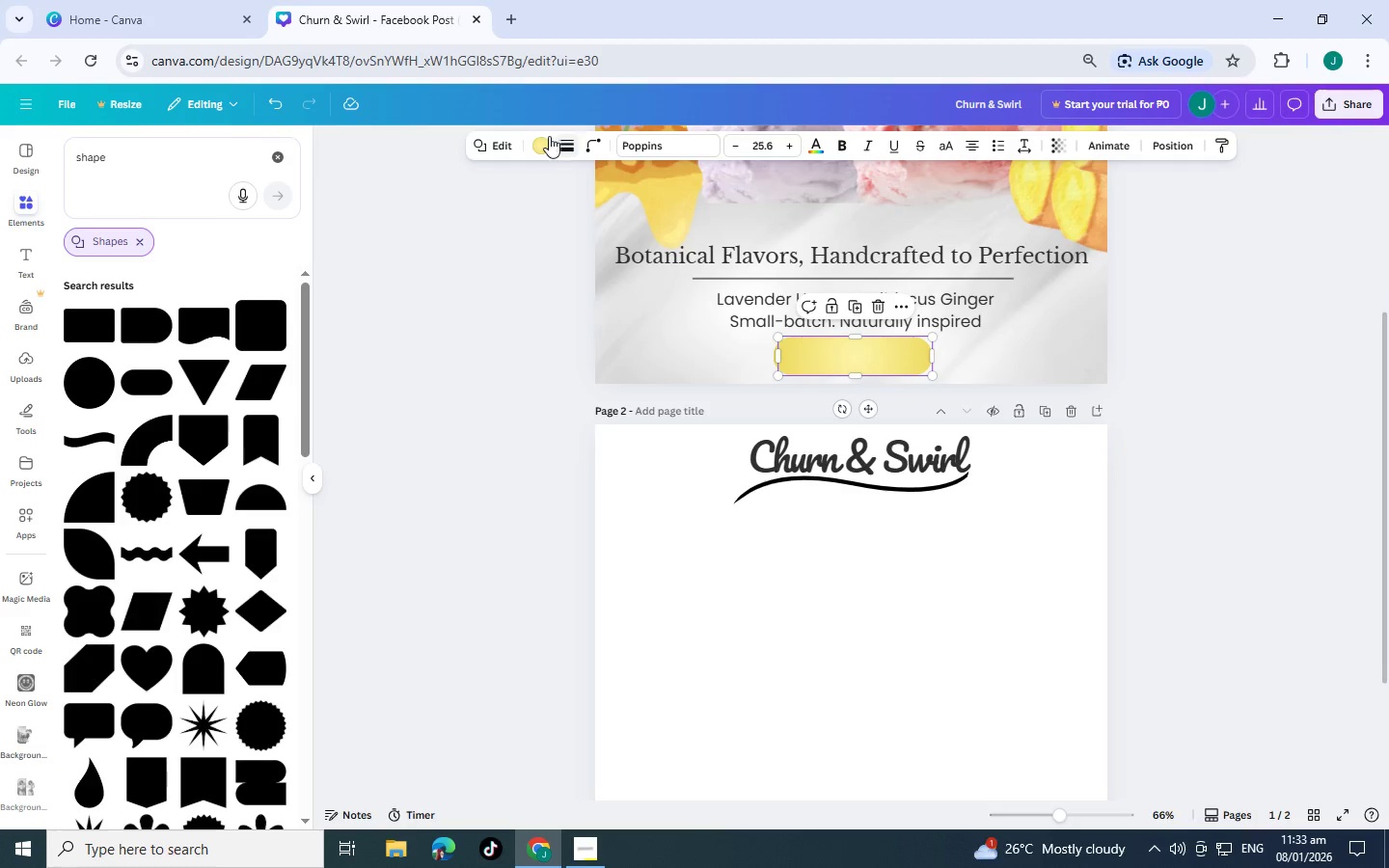 
left_click([546, 136])
 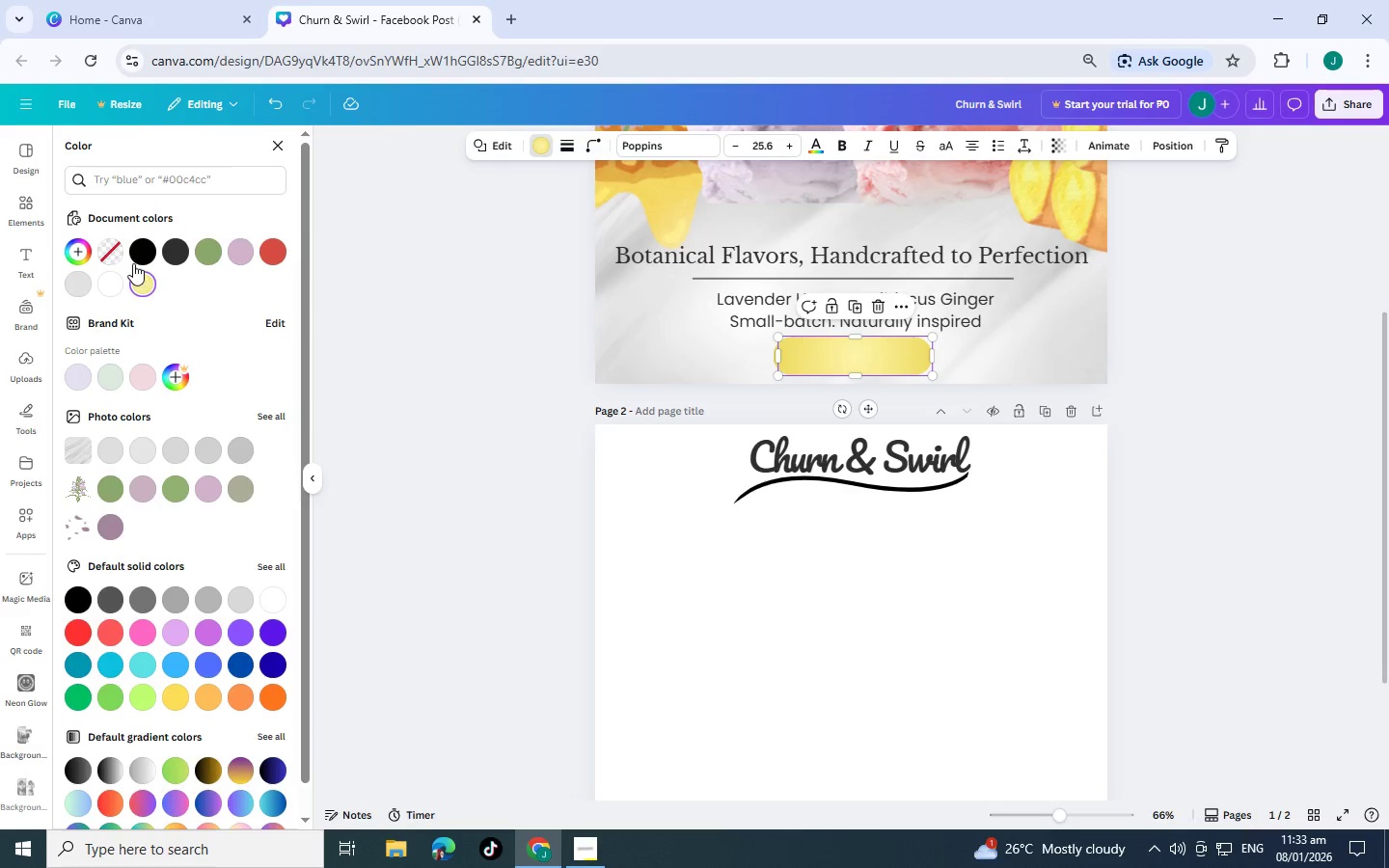 
left_click([140, 258])
 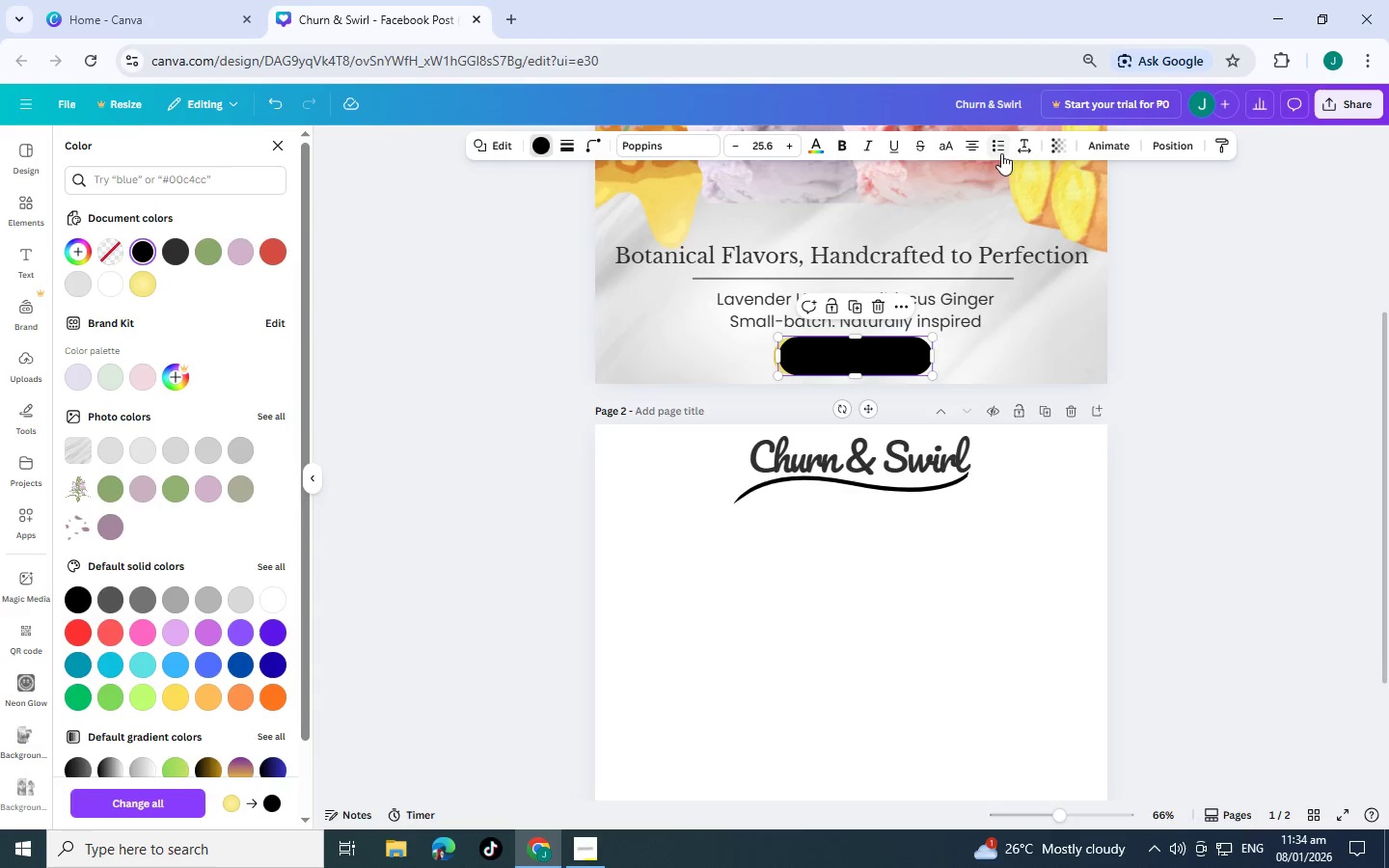 
left_click([1067, 145])
 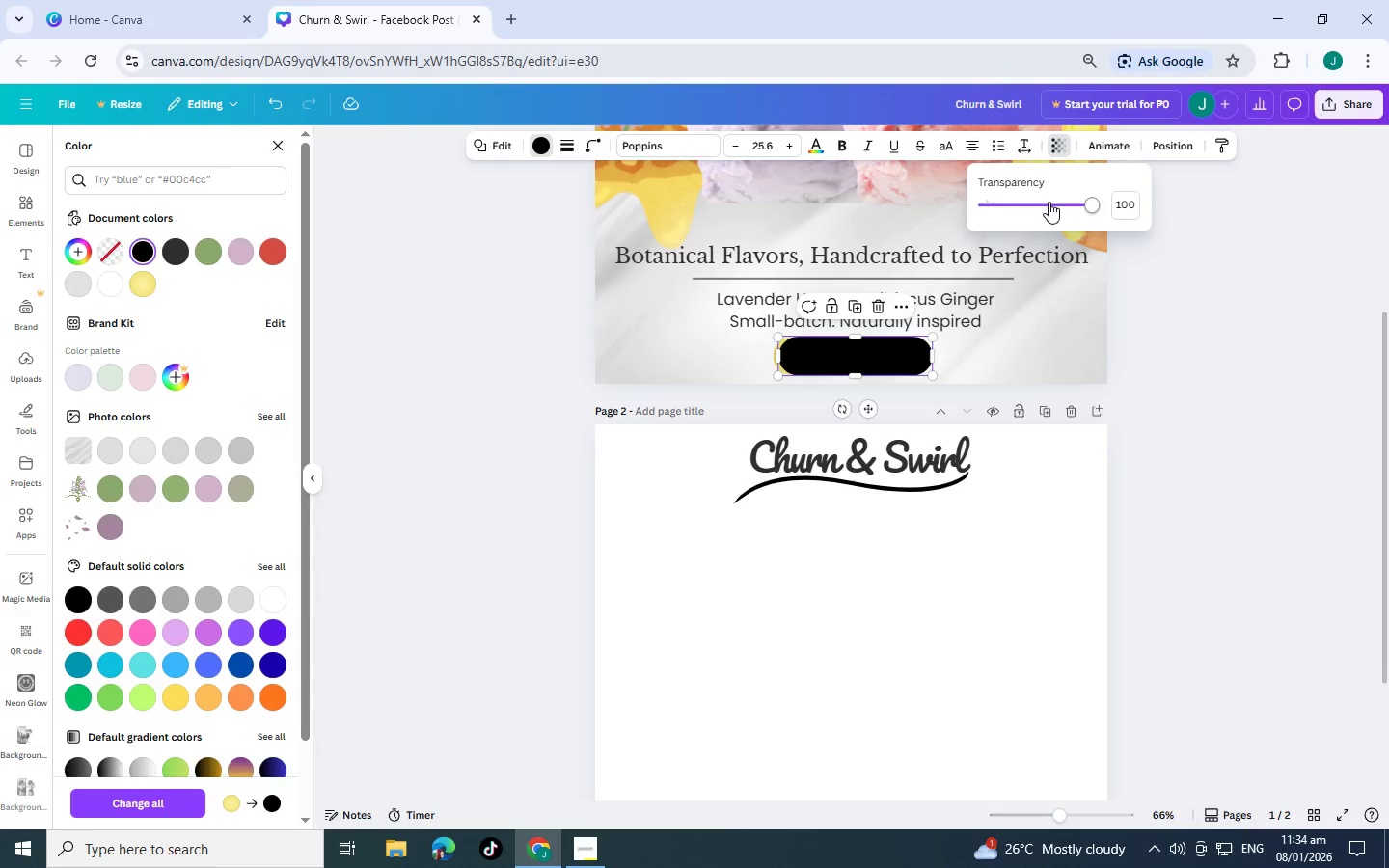 
left_click_drag(start_coordinate=[1066, 203], to_coordinate=[1001, 202])
 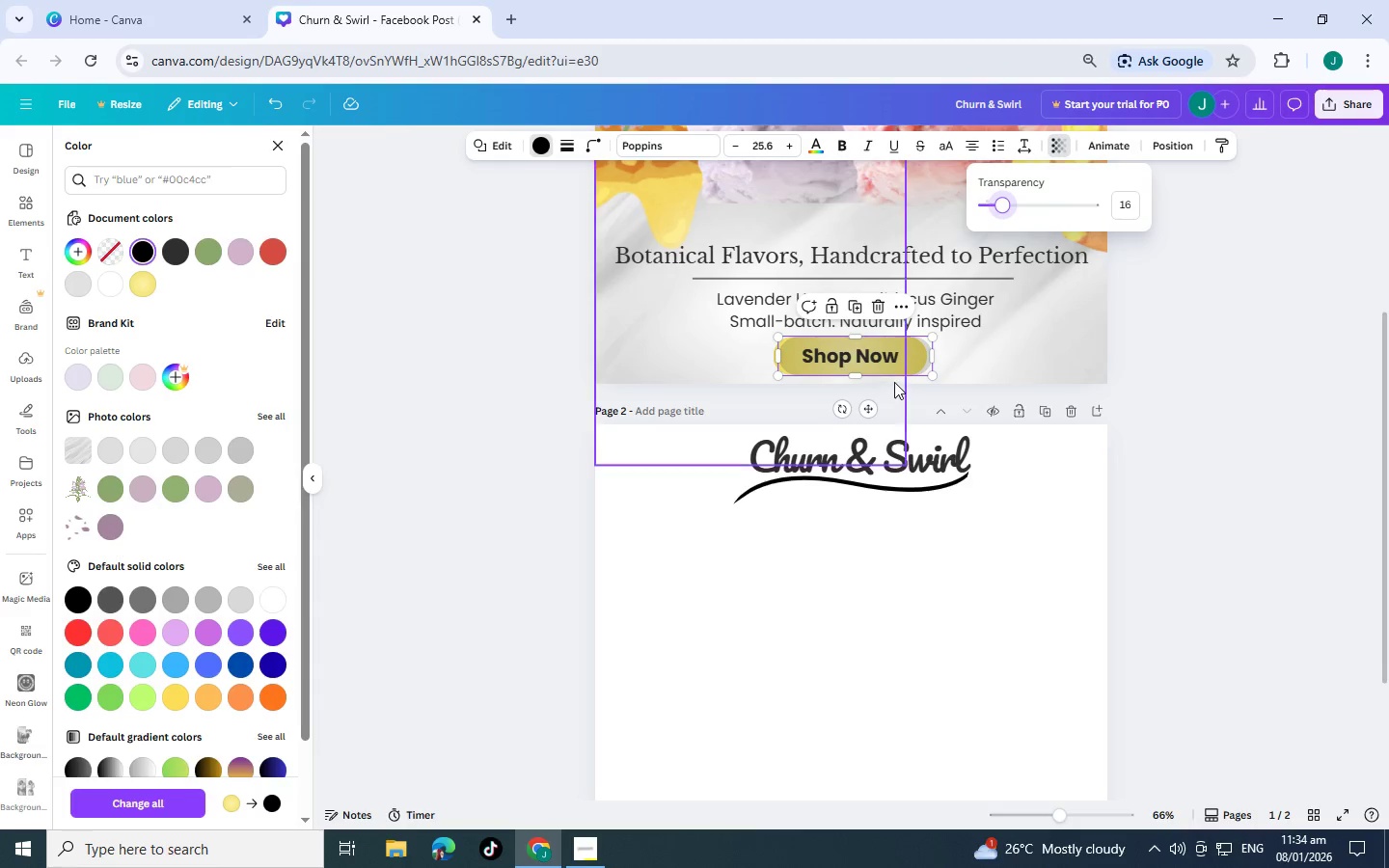 
key(Control+BracketLeft)
 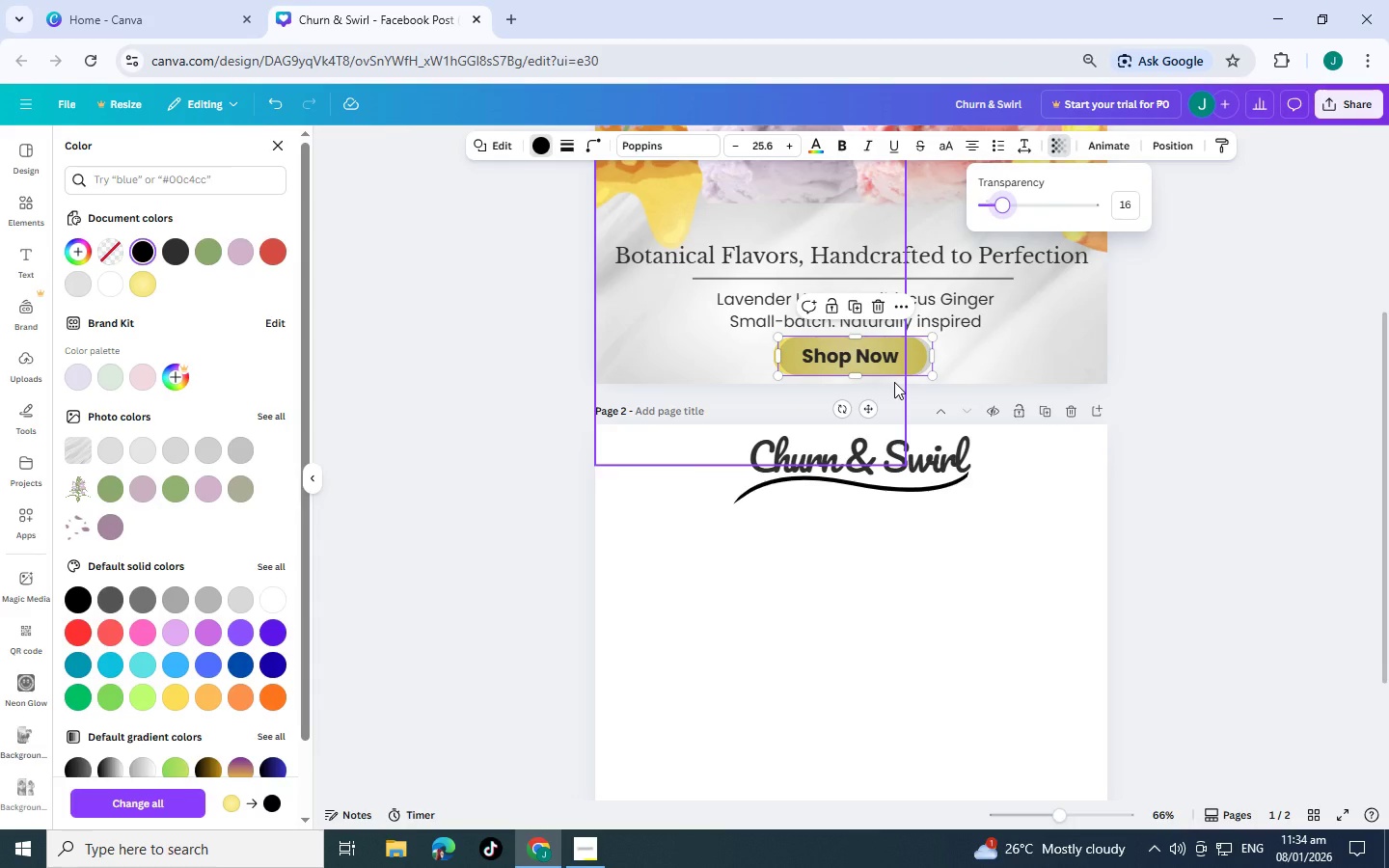 
key(Control+BracketLeft)
 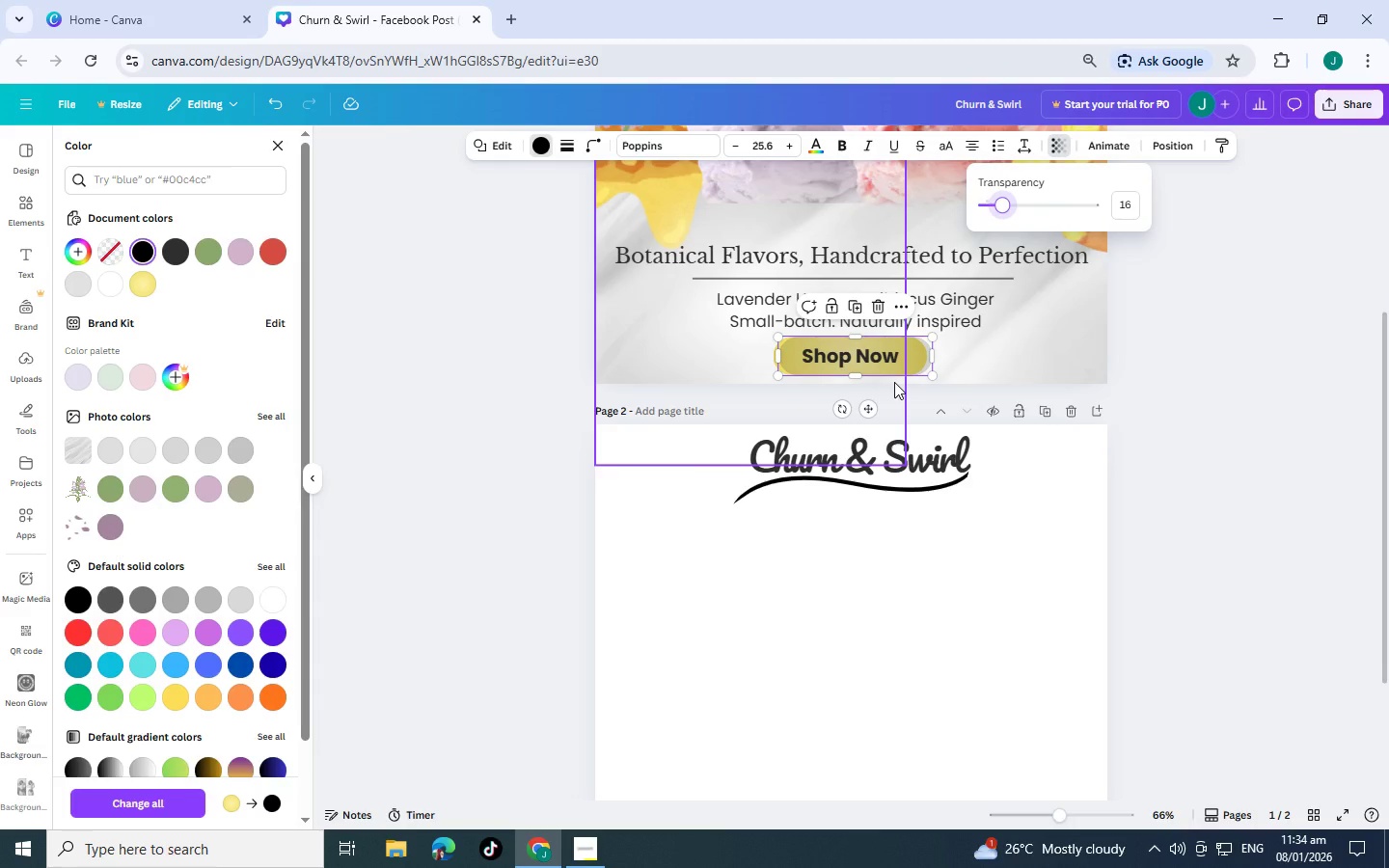 
key(Control+BracketLeft)
 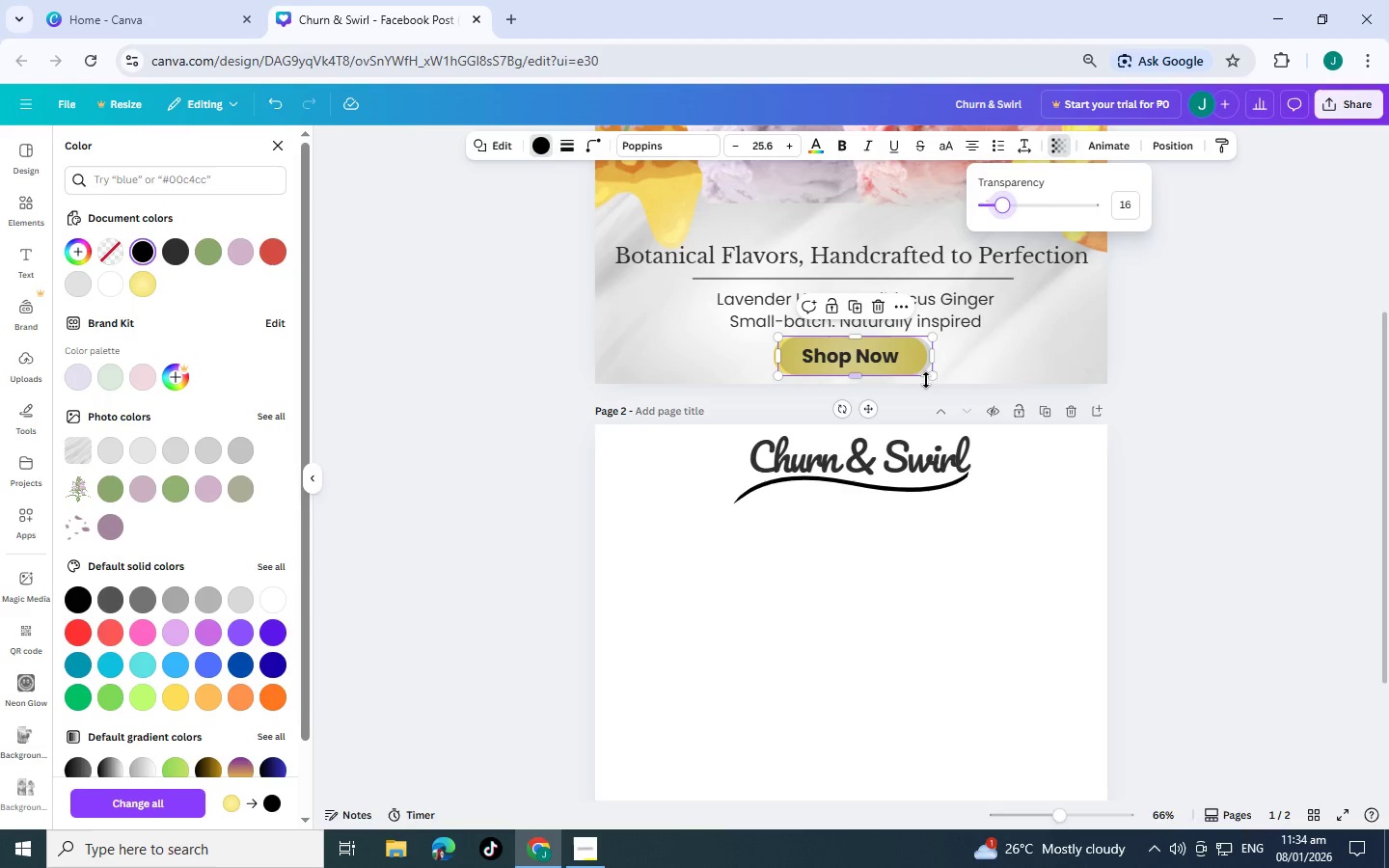 
left_click([931, 379])
 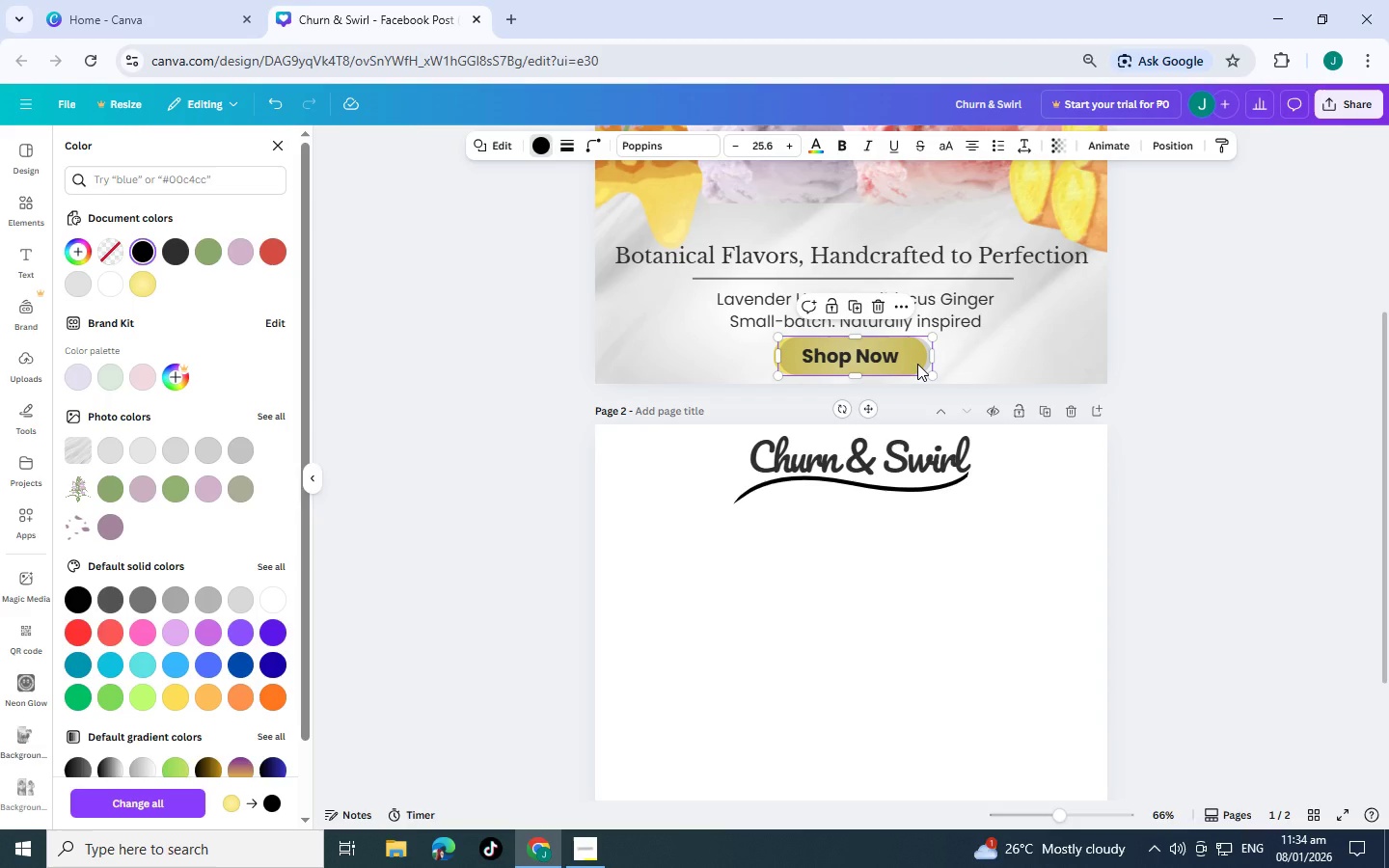 
key(Control+BracketLeft)
 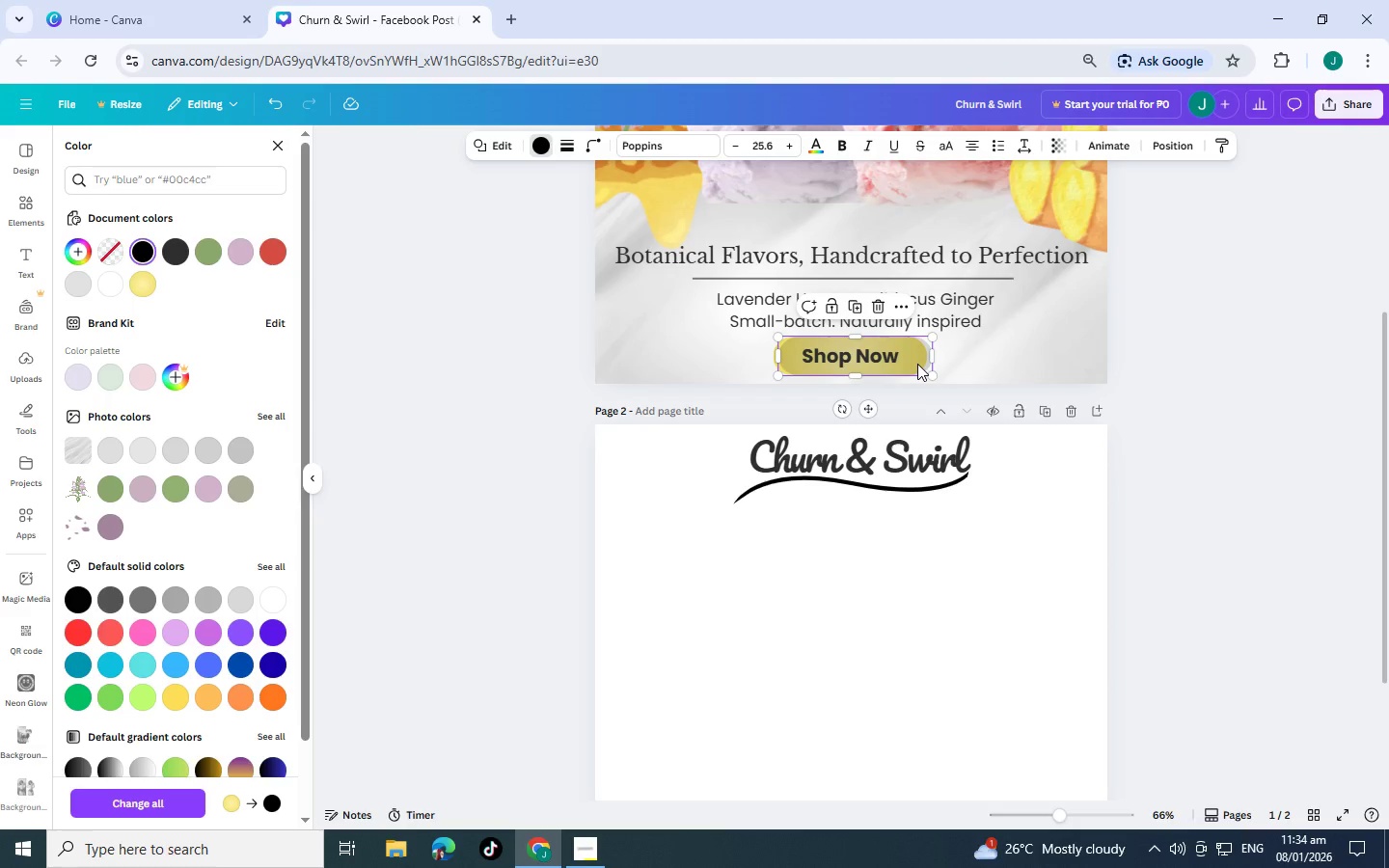 
key(Control+BracketLeft)
 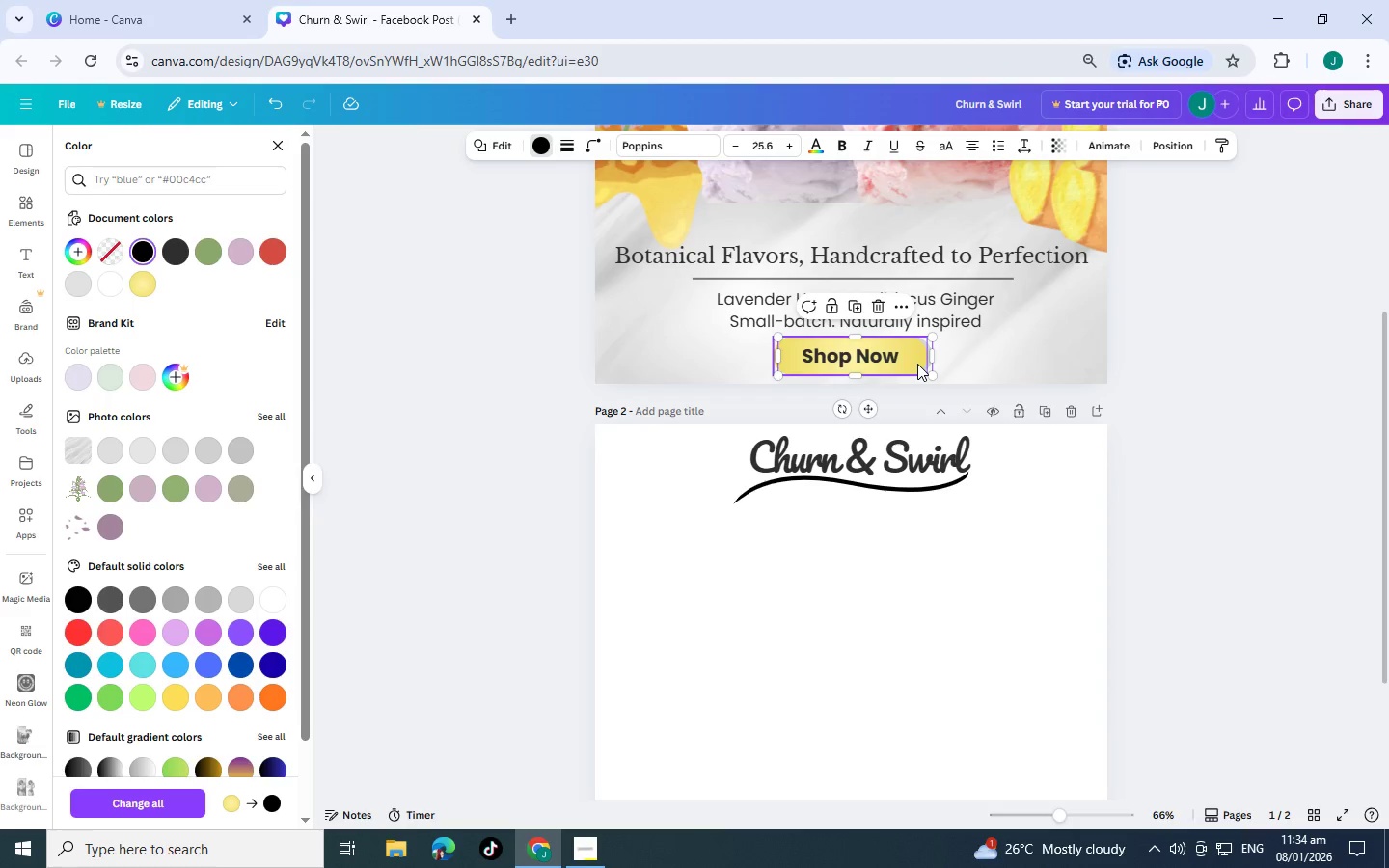 
key(Control+BracketLeft)
 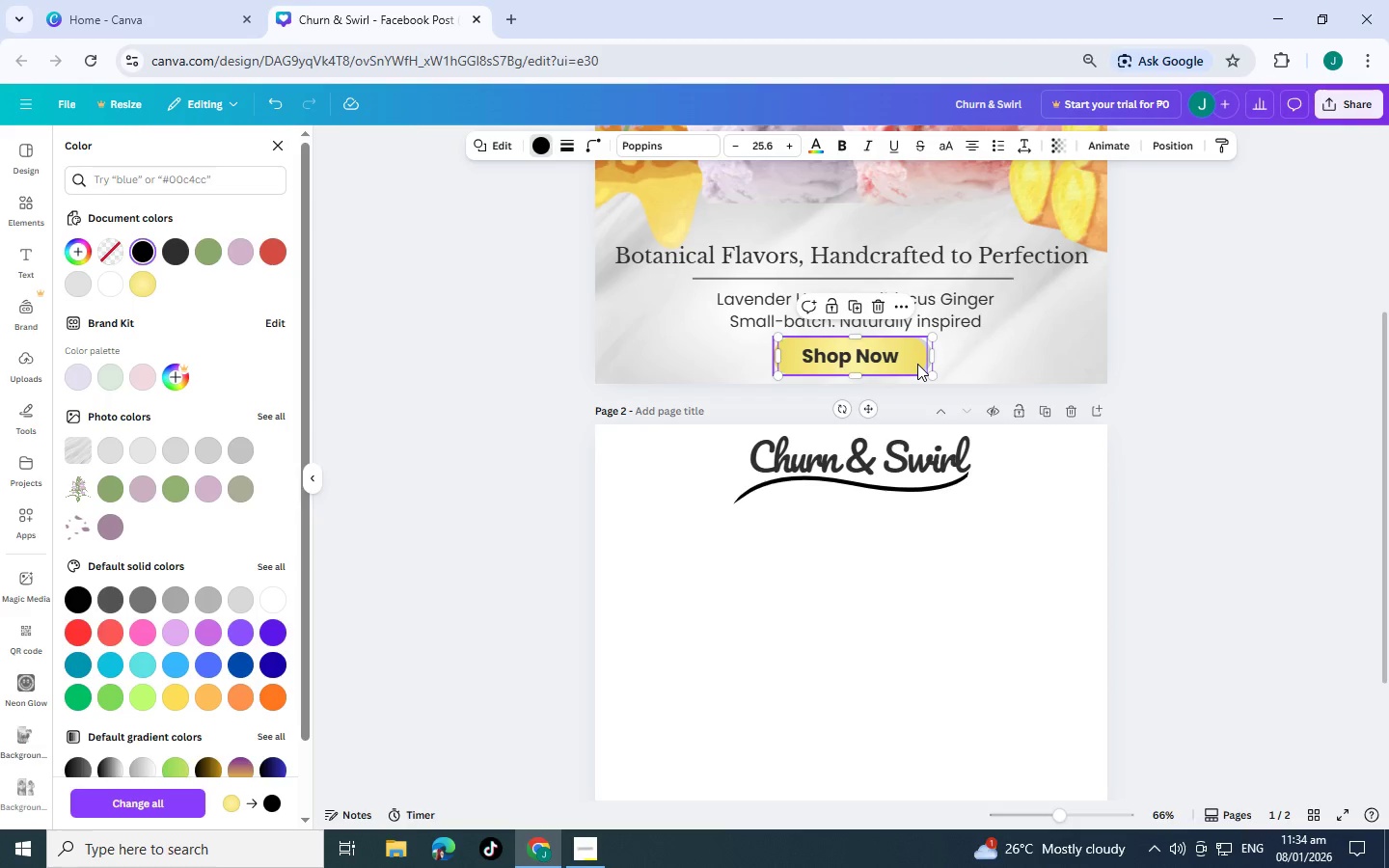 
key(Control+BracketLeft)
 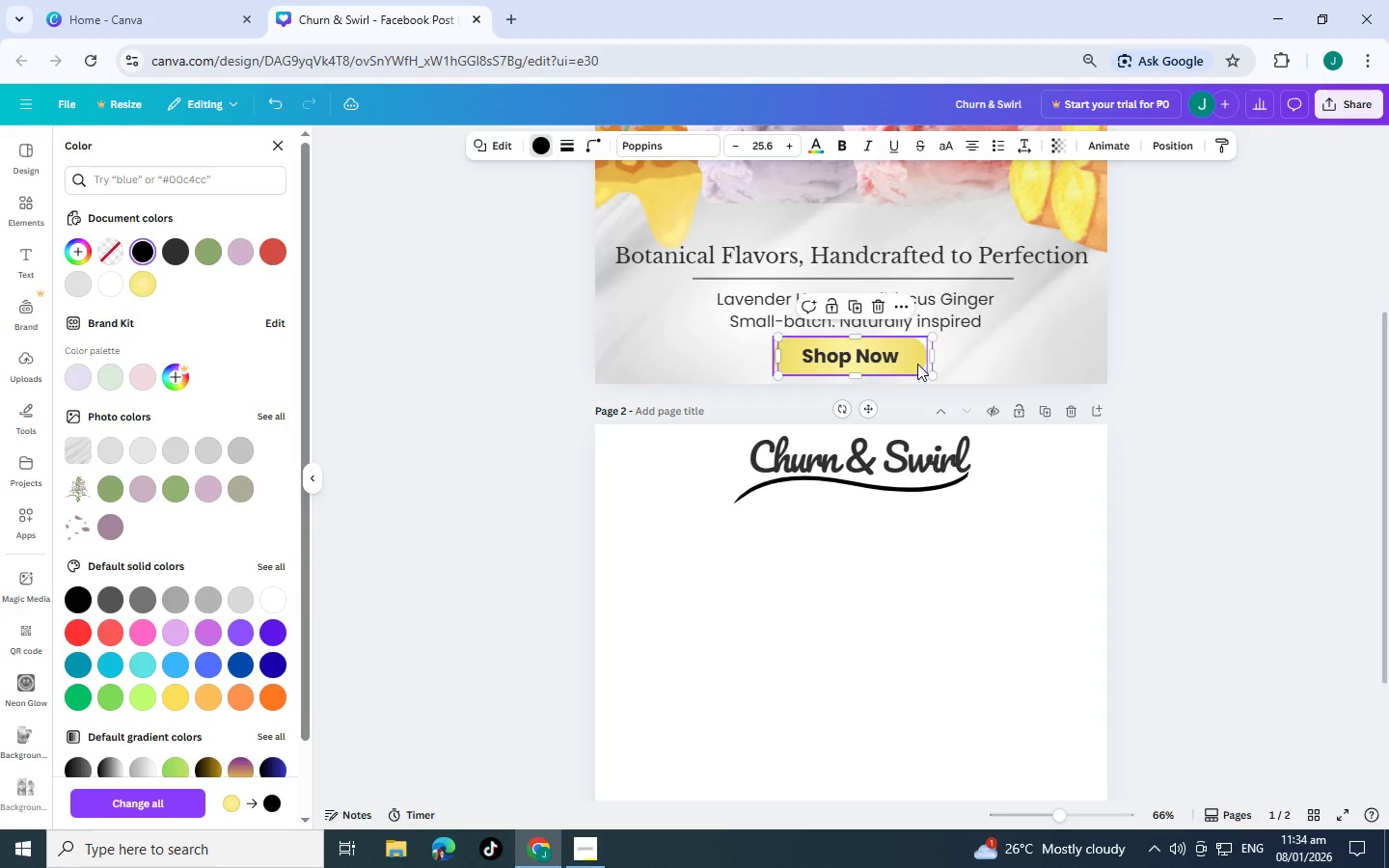 
key(Control+BracketRight)
 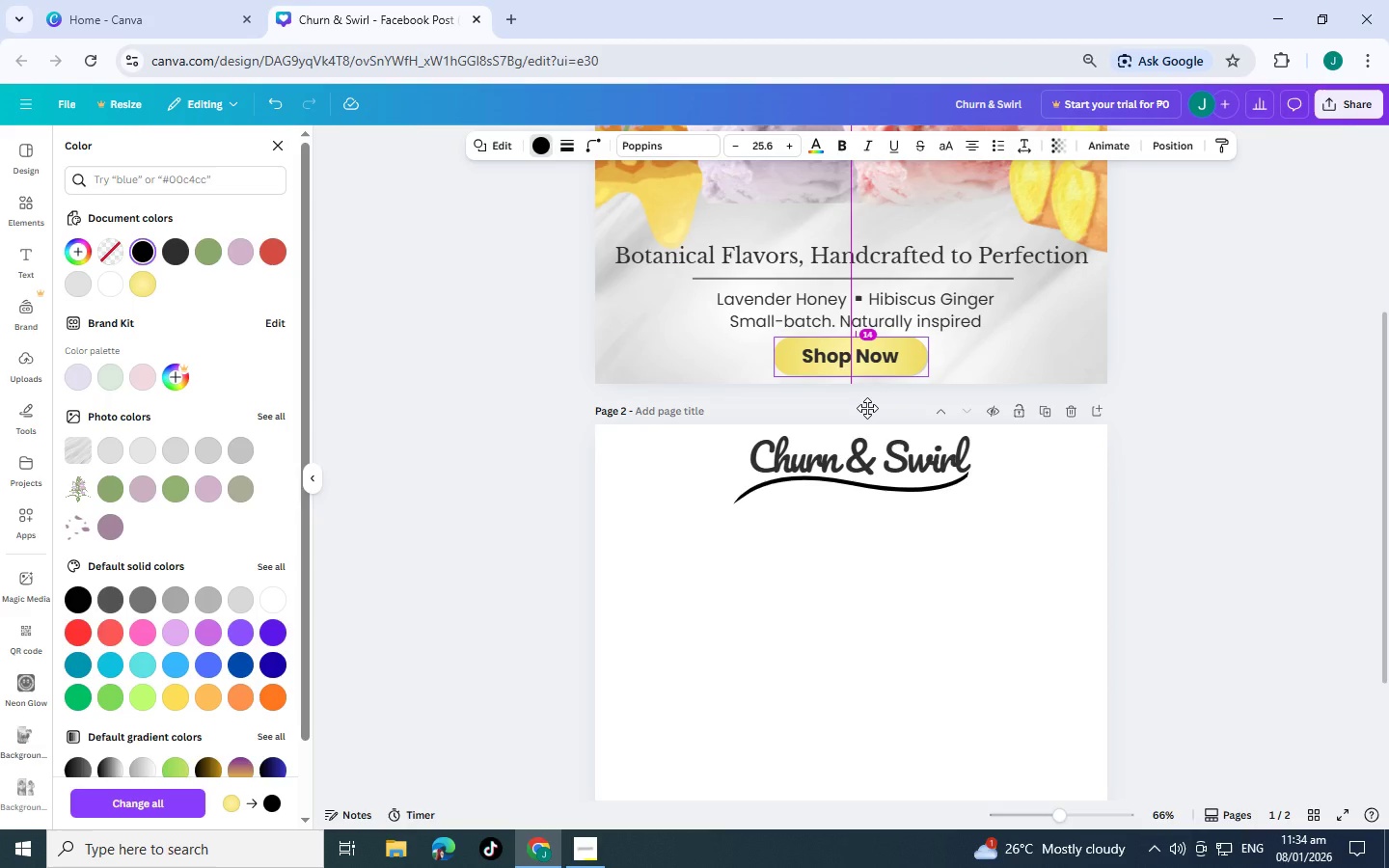 
wait(7.88)
 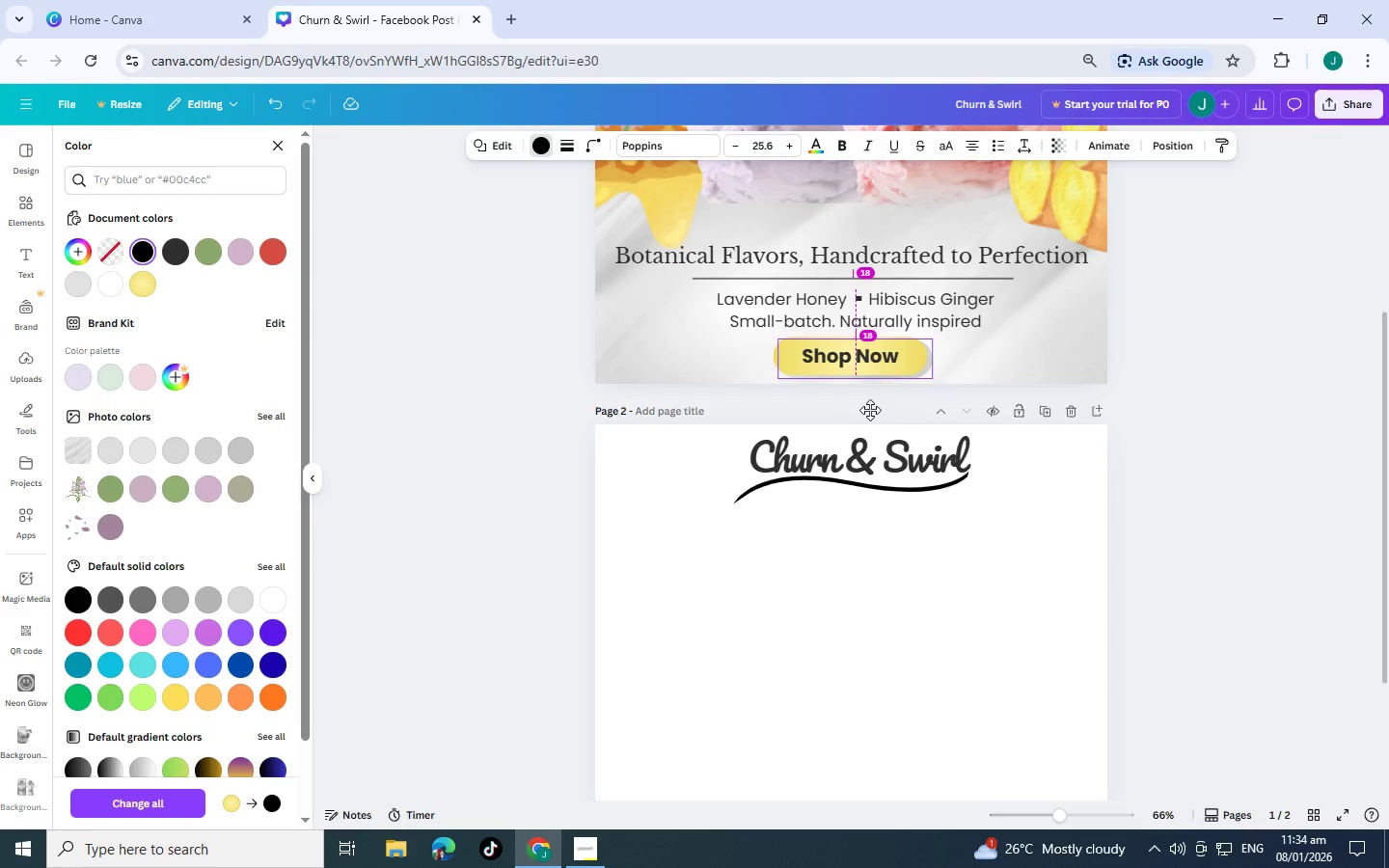 
left_click([1290, 366])
 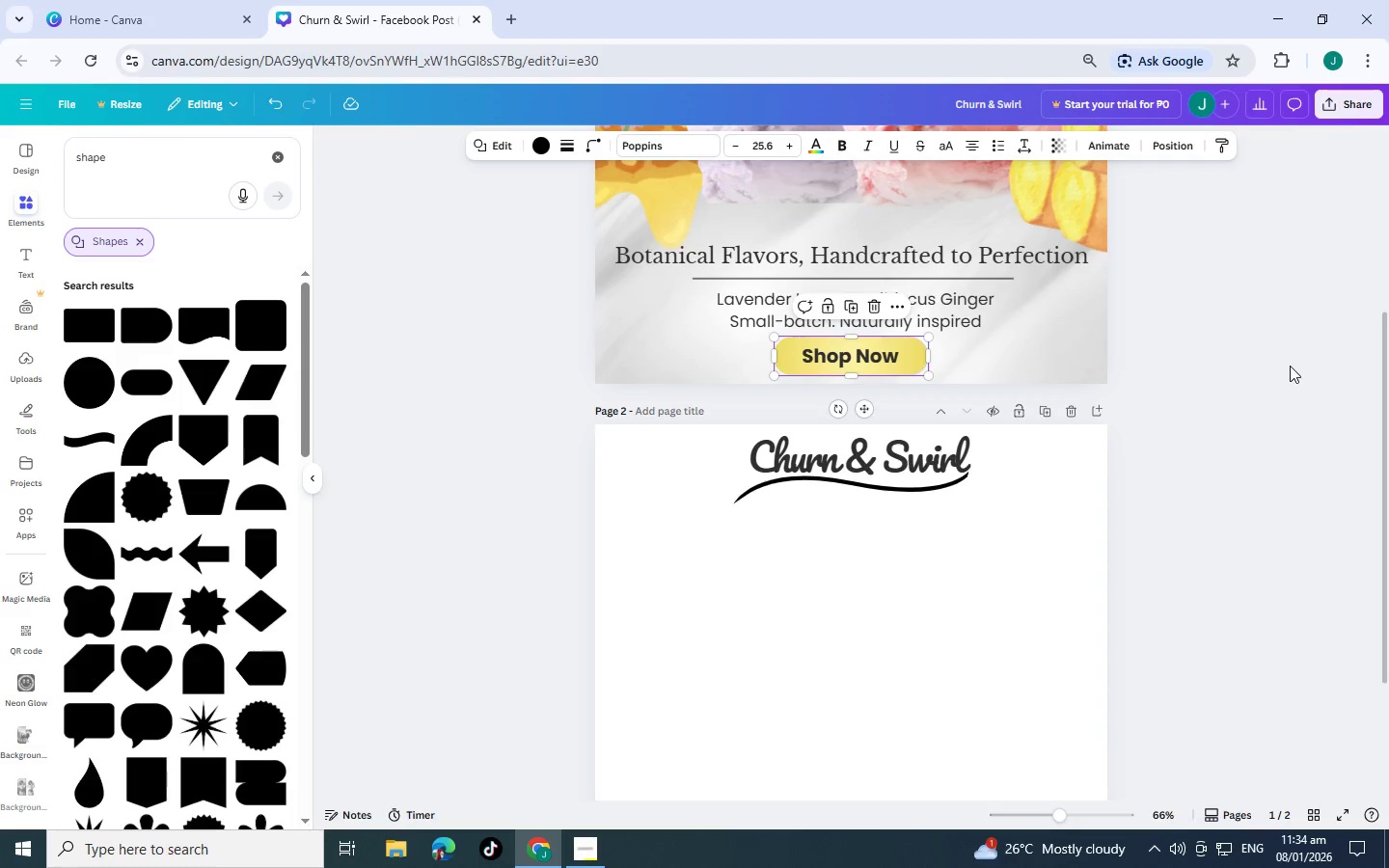 
left_click([1290, 366])
 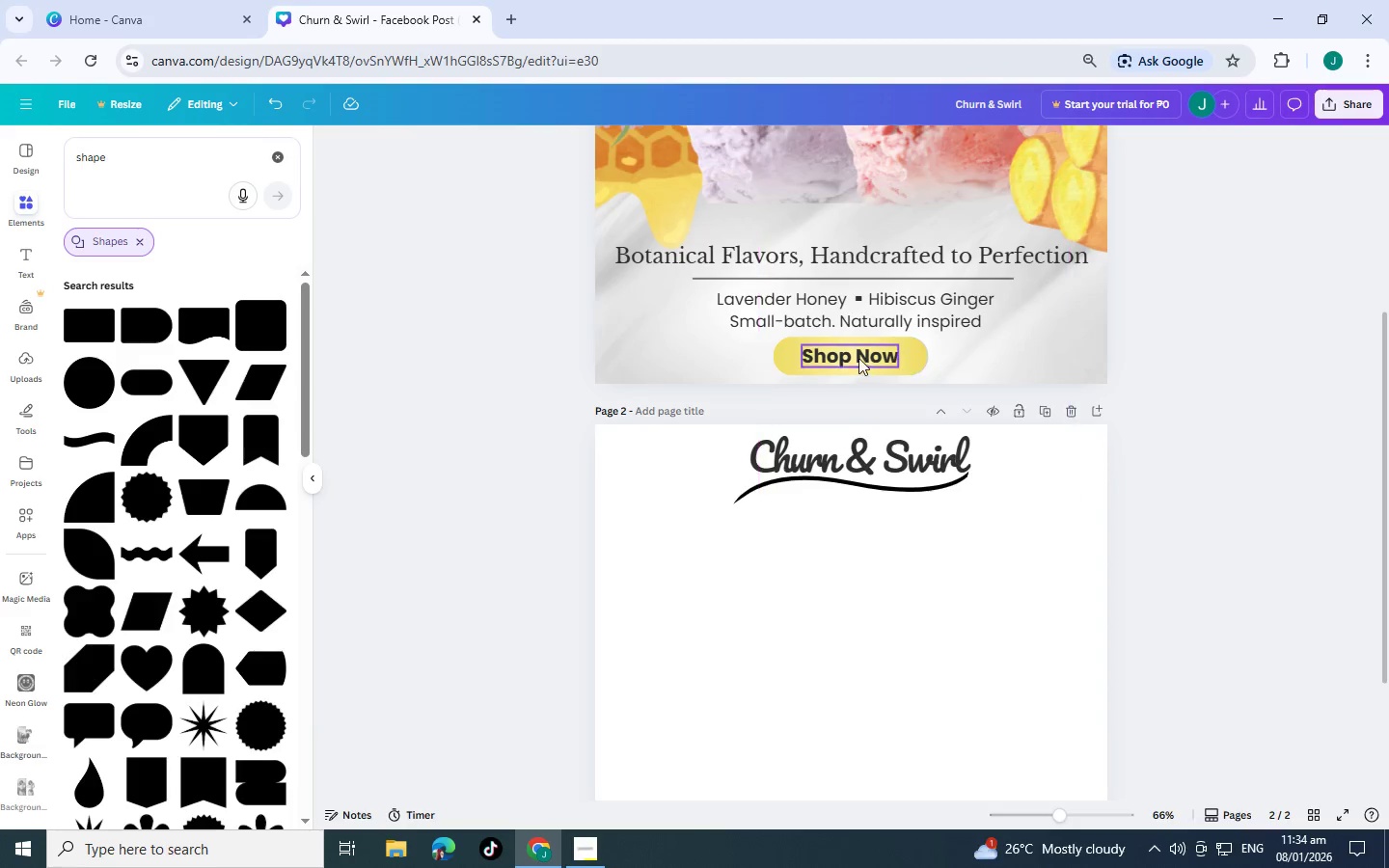 
left_click([858, 358])
 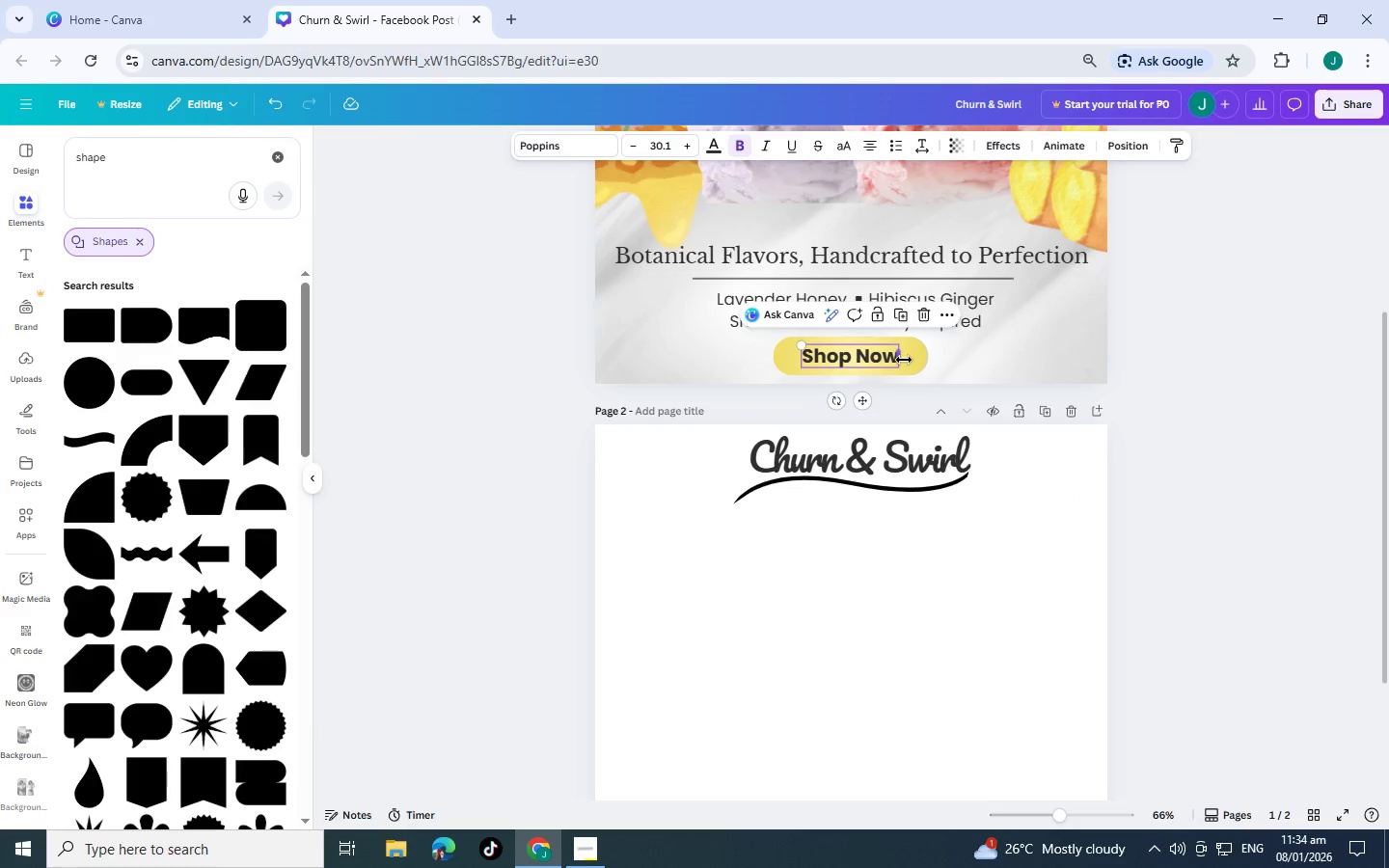 
left_click([904, 360])
 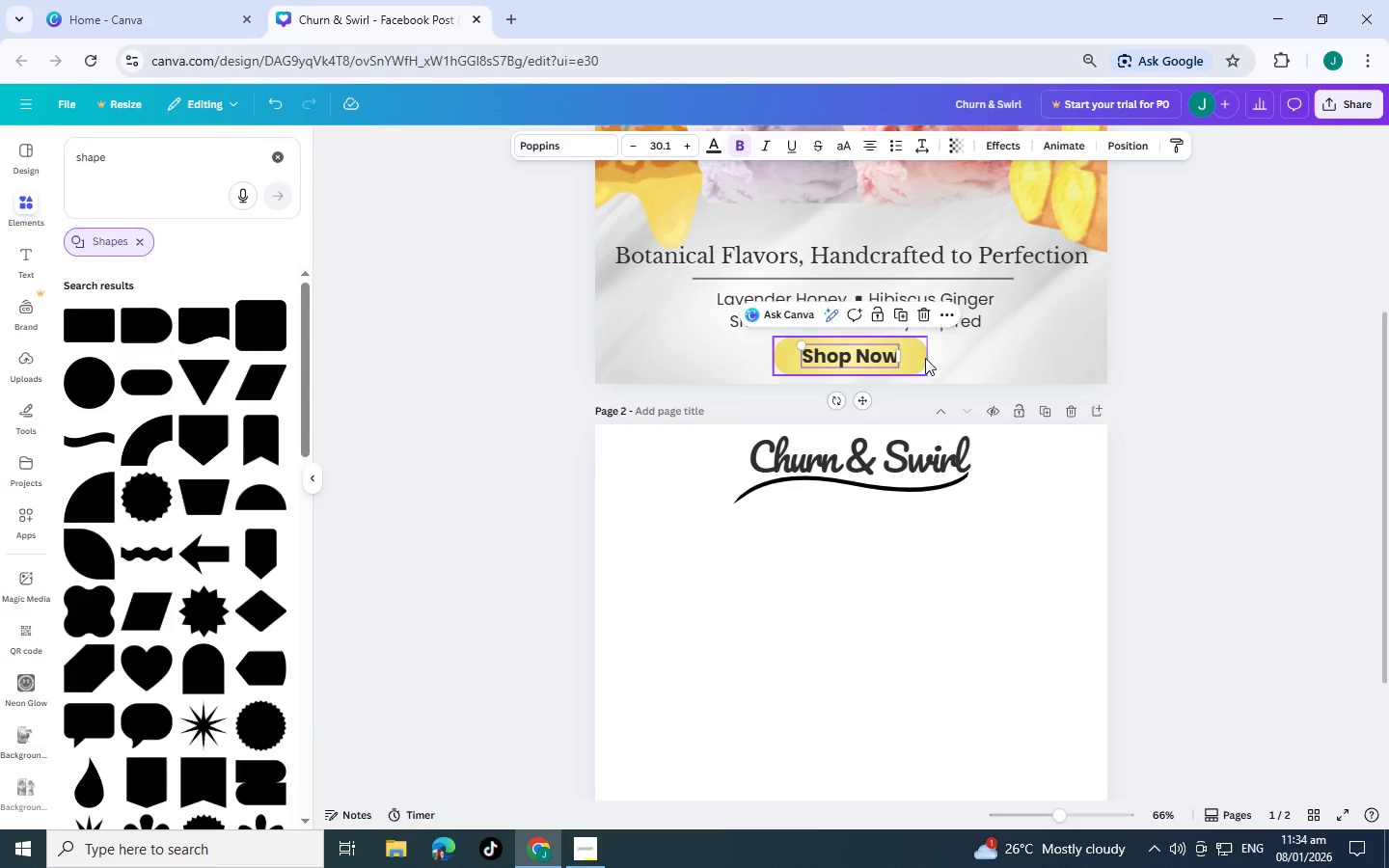 
left_click([925, 358])
 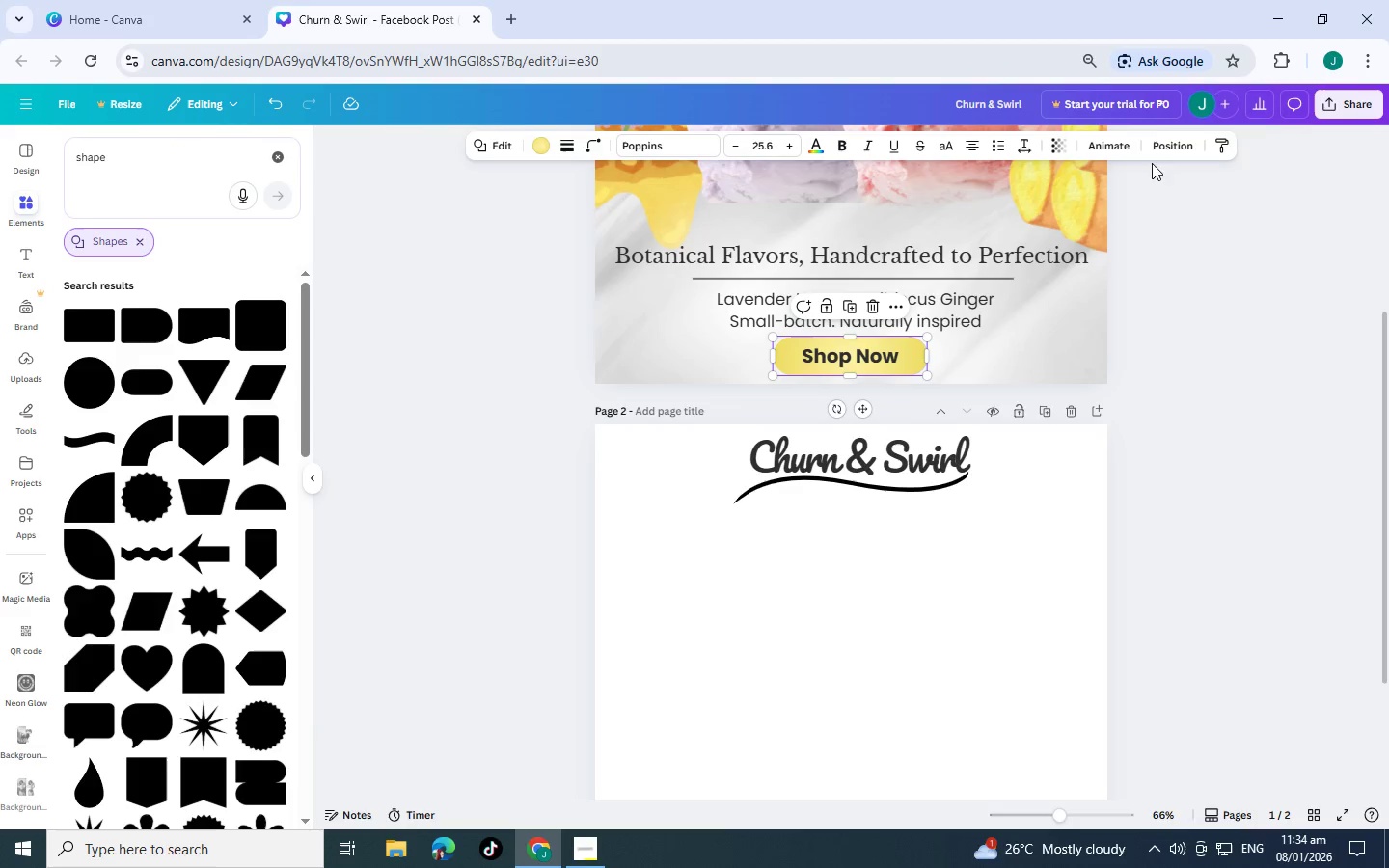 
left_click([1157, 137])
 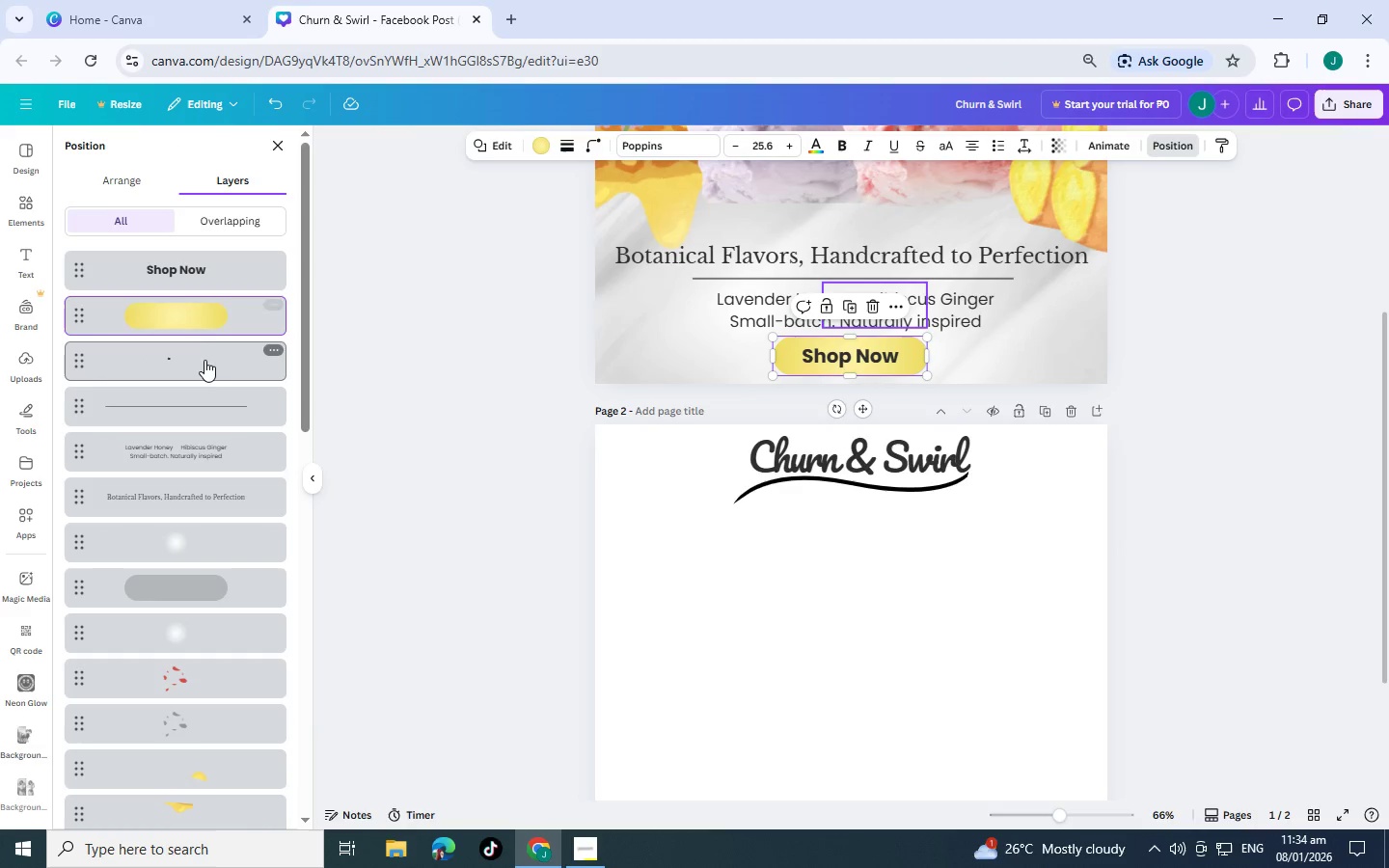 
hold_key(key=ShiftLeft, duration=1.05)
left_click([188, 572])
 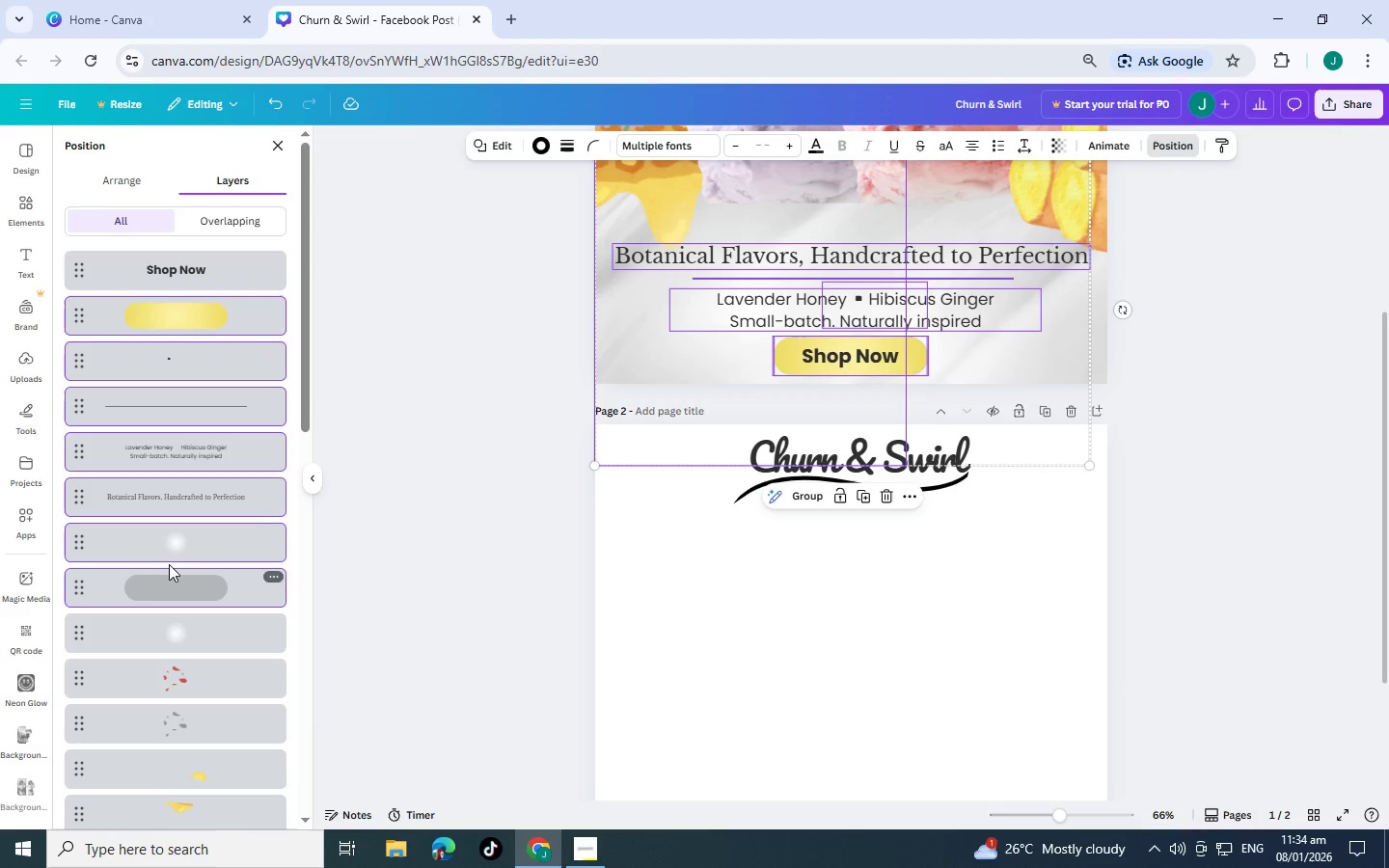 
left_click([403, 536])
 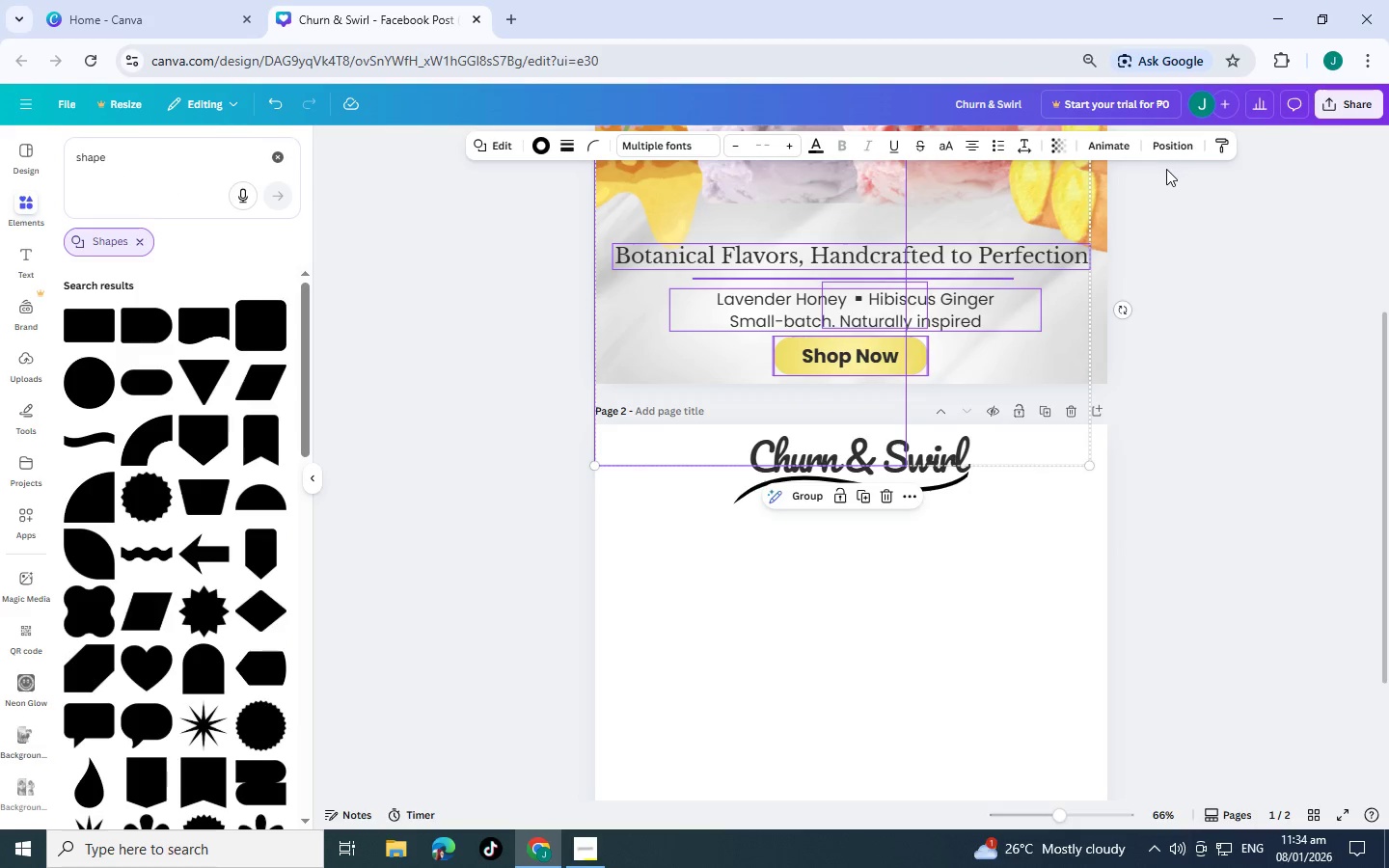 
left_click([1169, 150])
 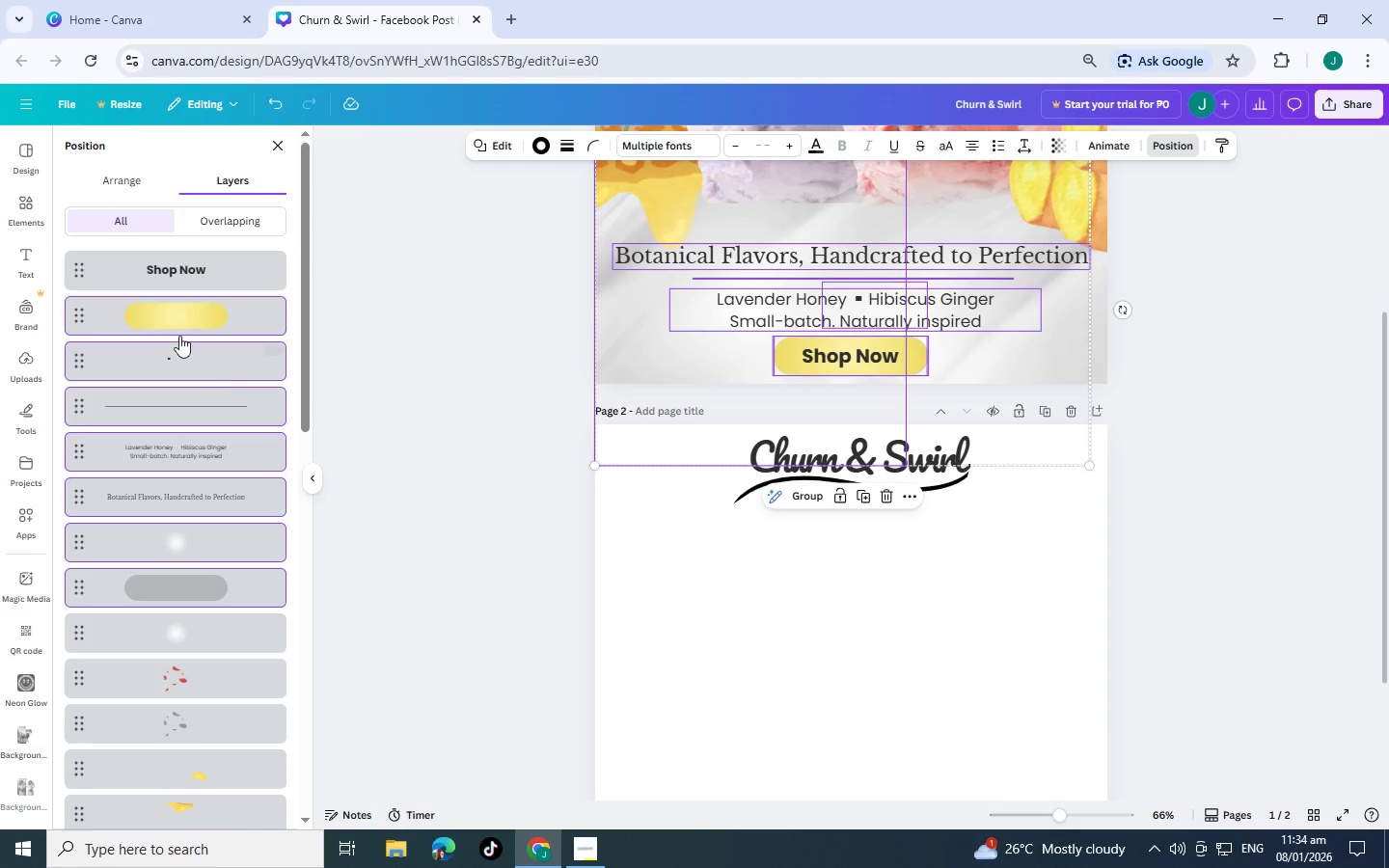 
left_click([168, 315])
 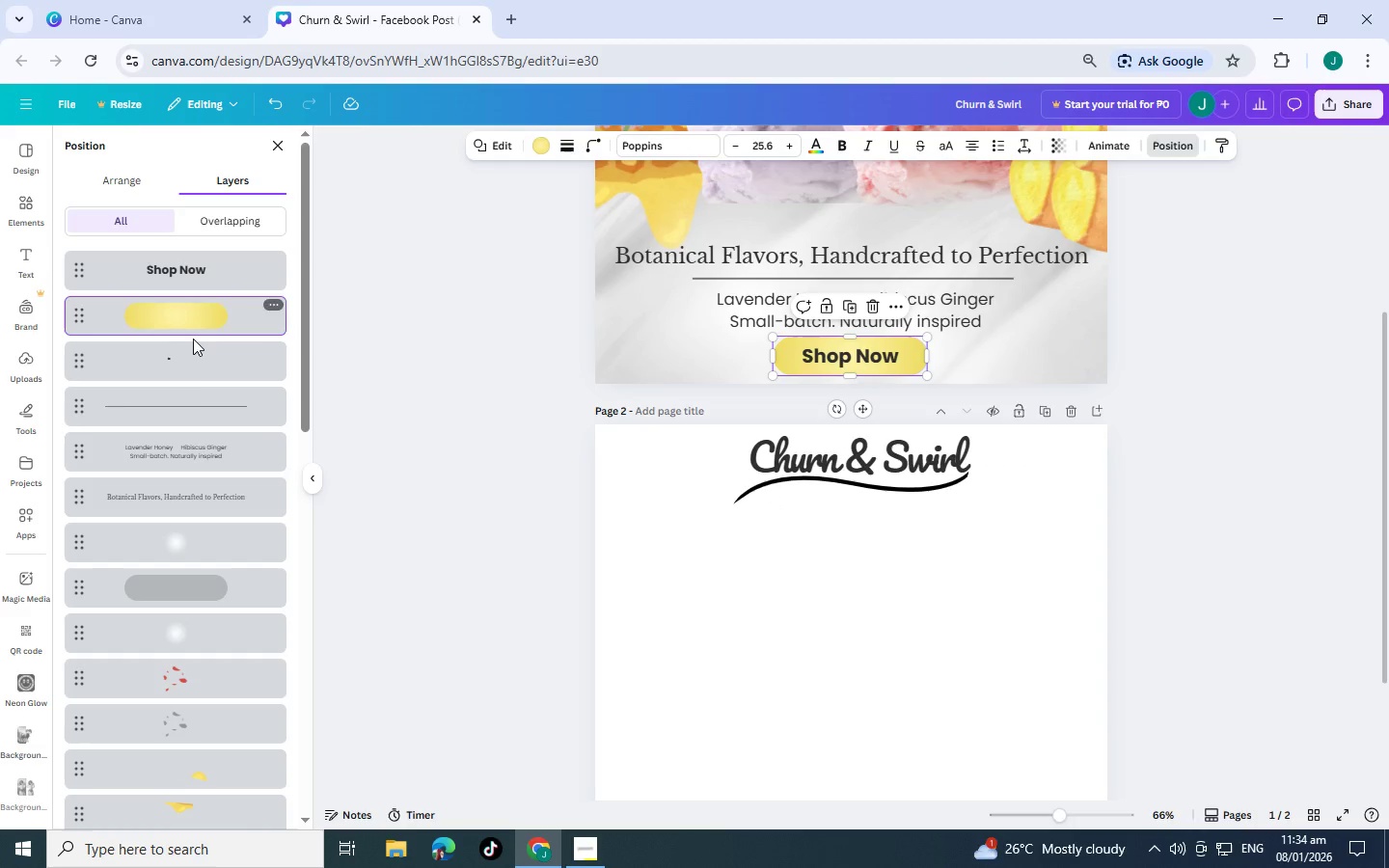 
hold_key(key=ControlLeft, duration=1.33)
left_click([183, 586])
 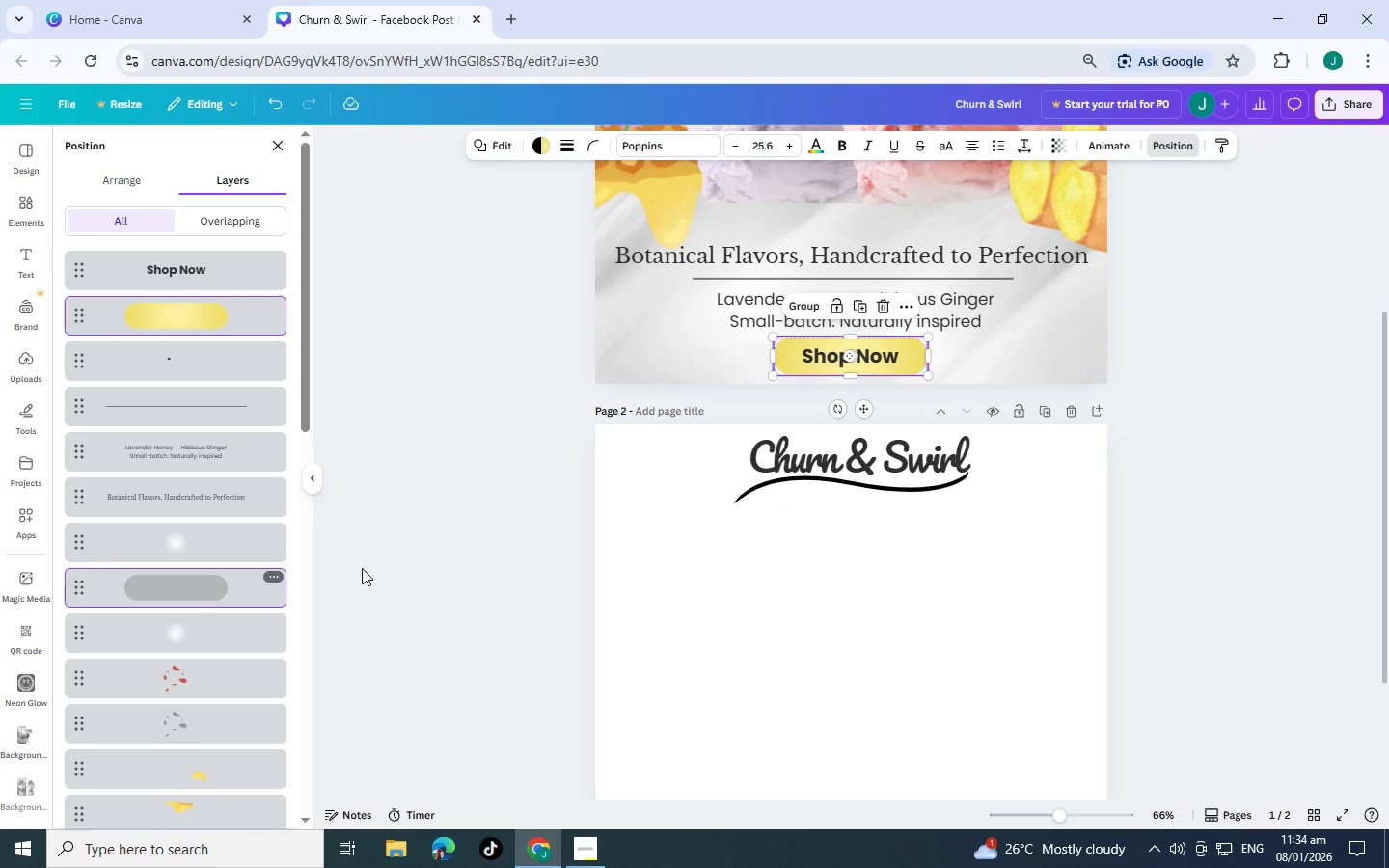 
hold_key(key=ControlLeft, duration=1.84)
left_click([199, 272])
 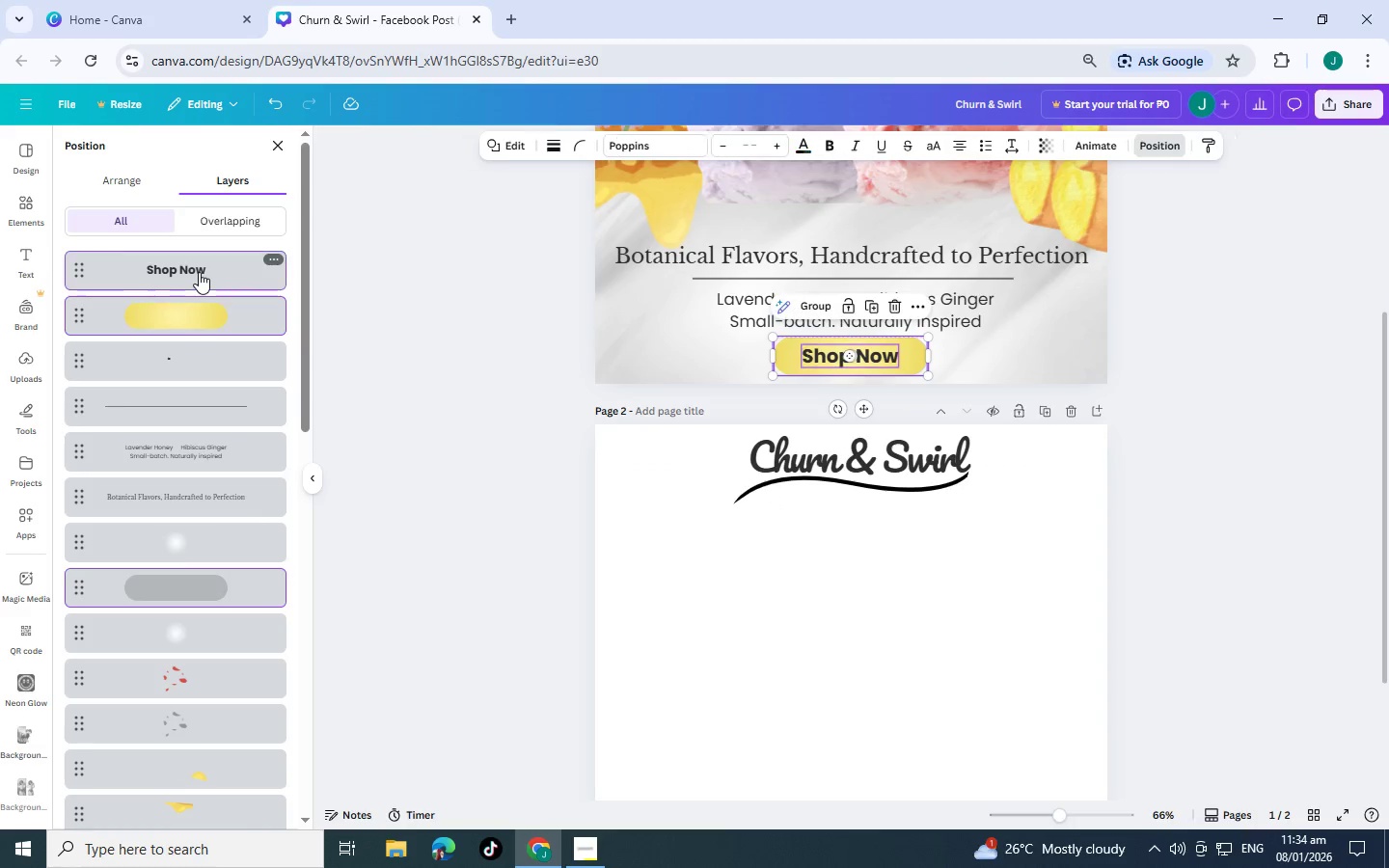 
key(Control+ControlLeft)
 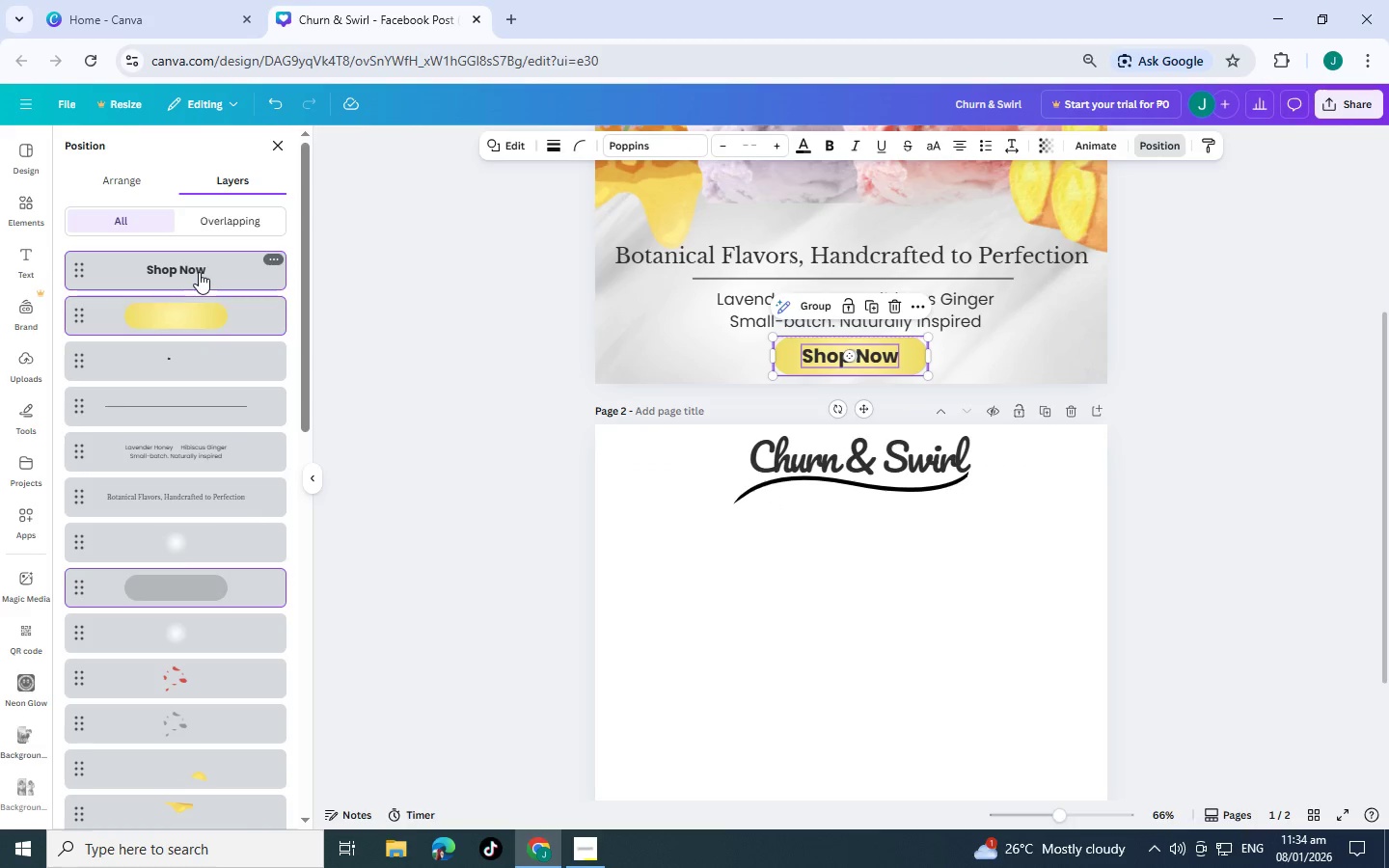 
key(Control+ControlLeft)
 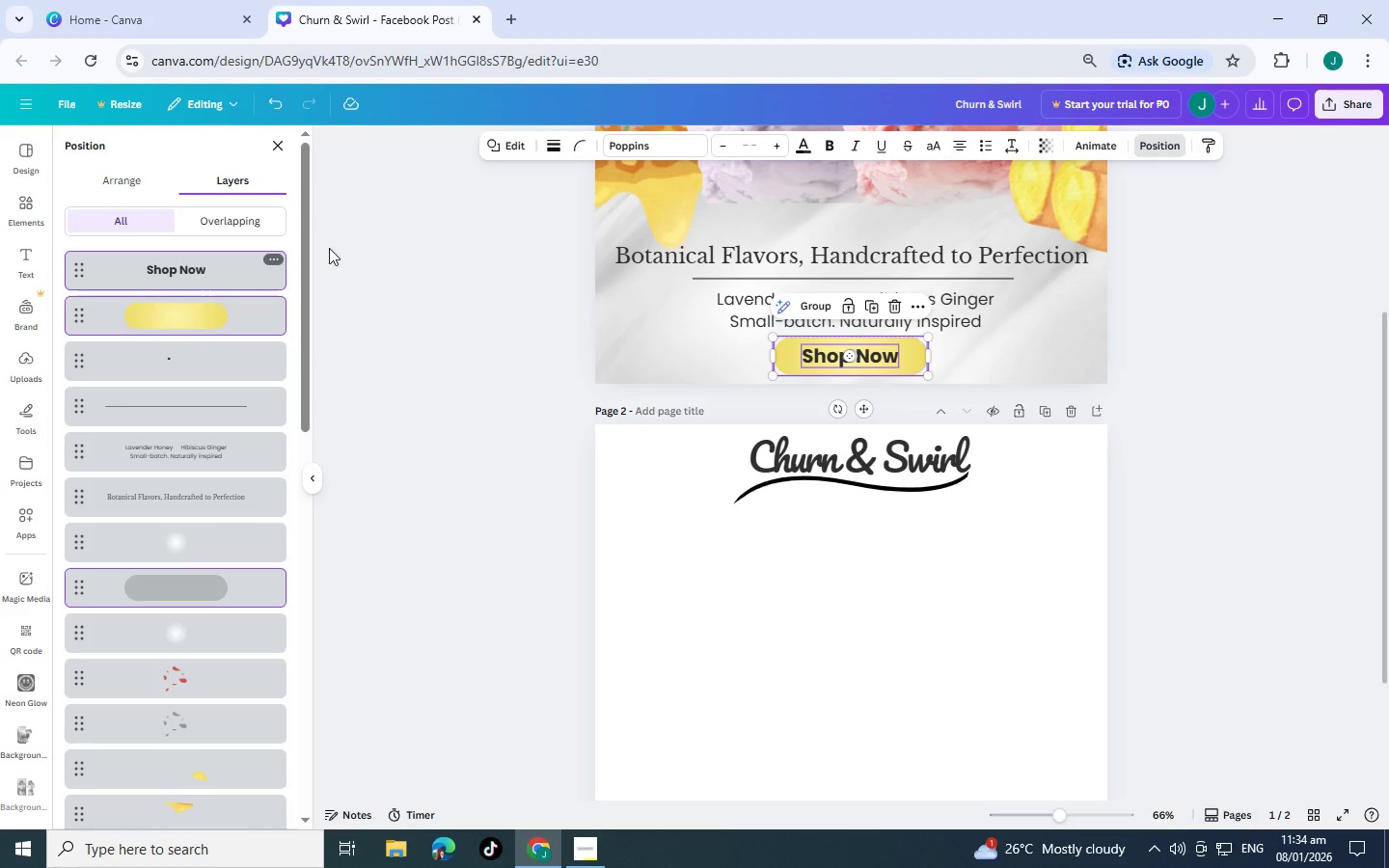 
key(Control+ControlLeft)
 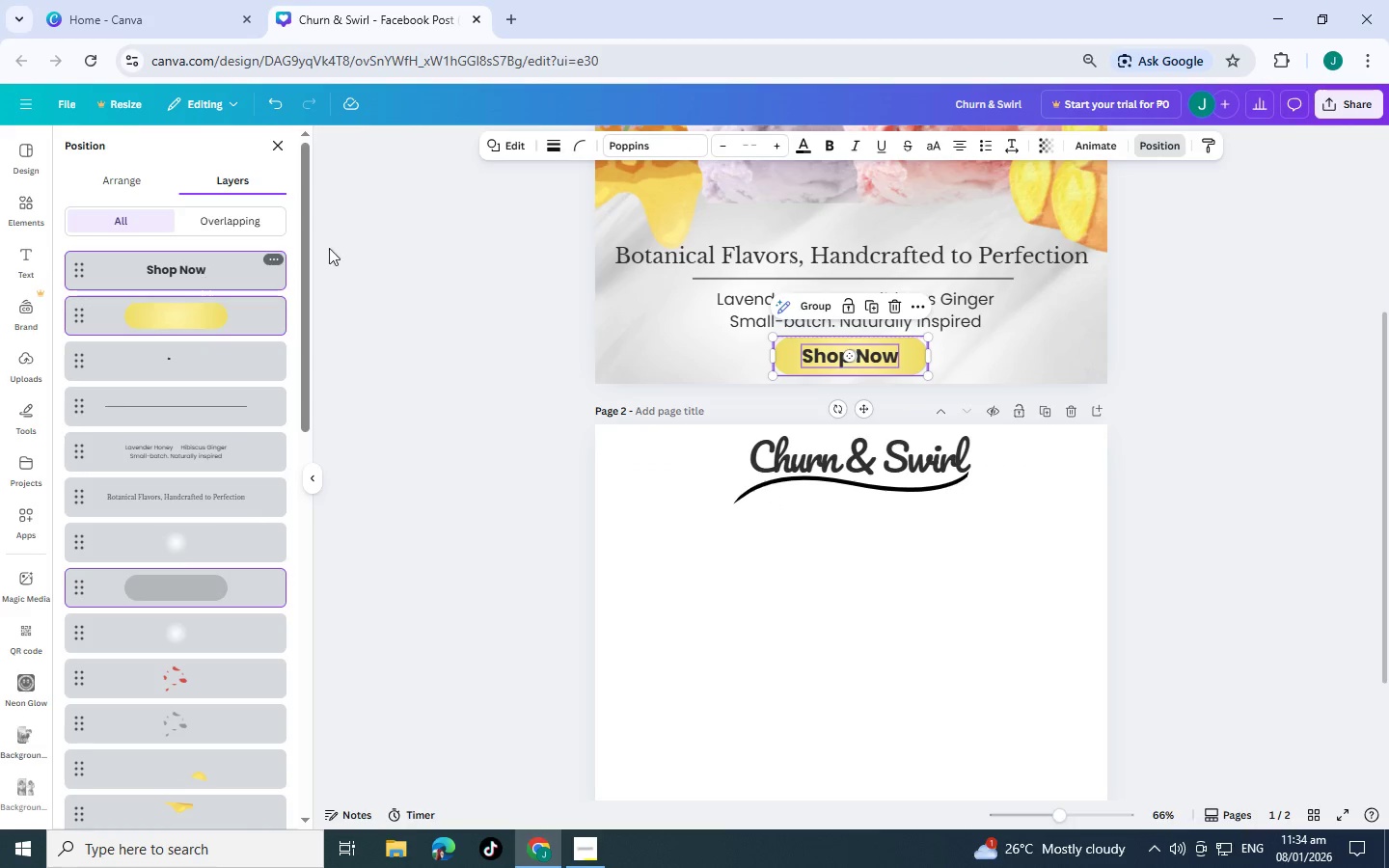 
key(Control+ControlLeft)
 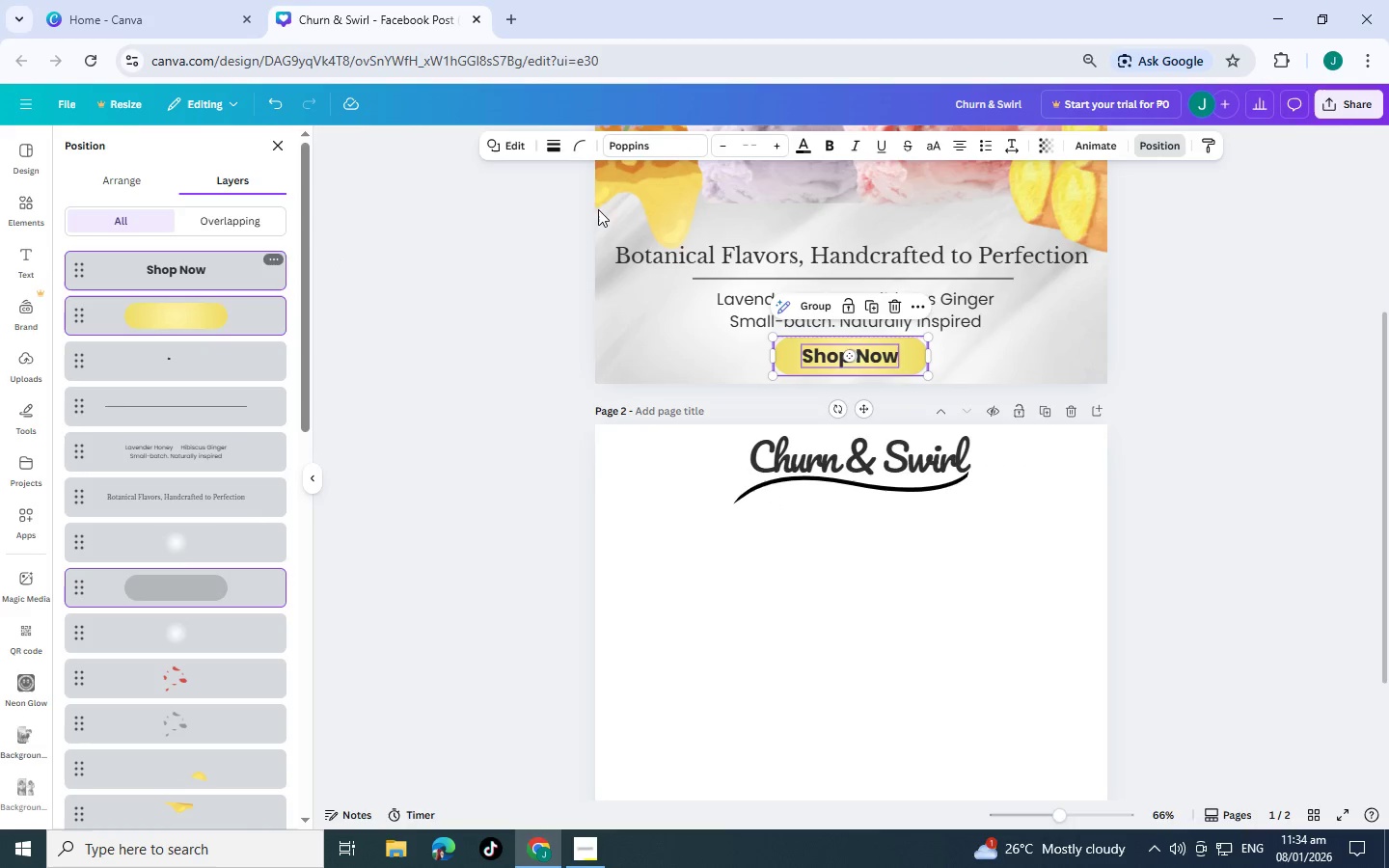 
key(Control+ControlLeft)
 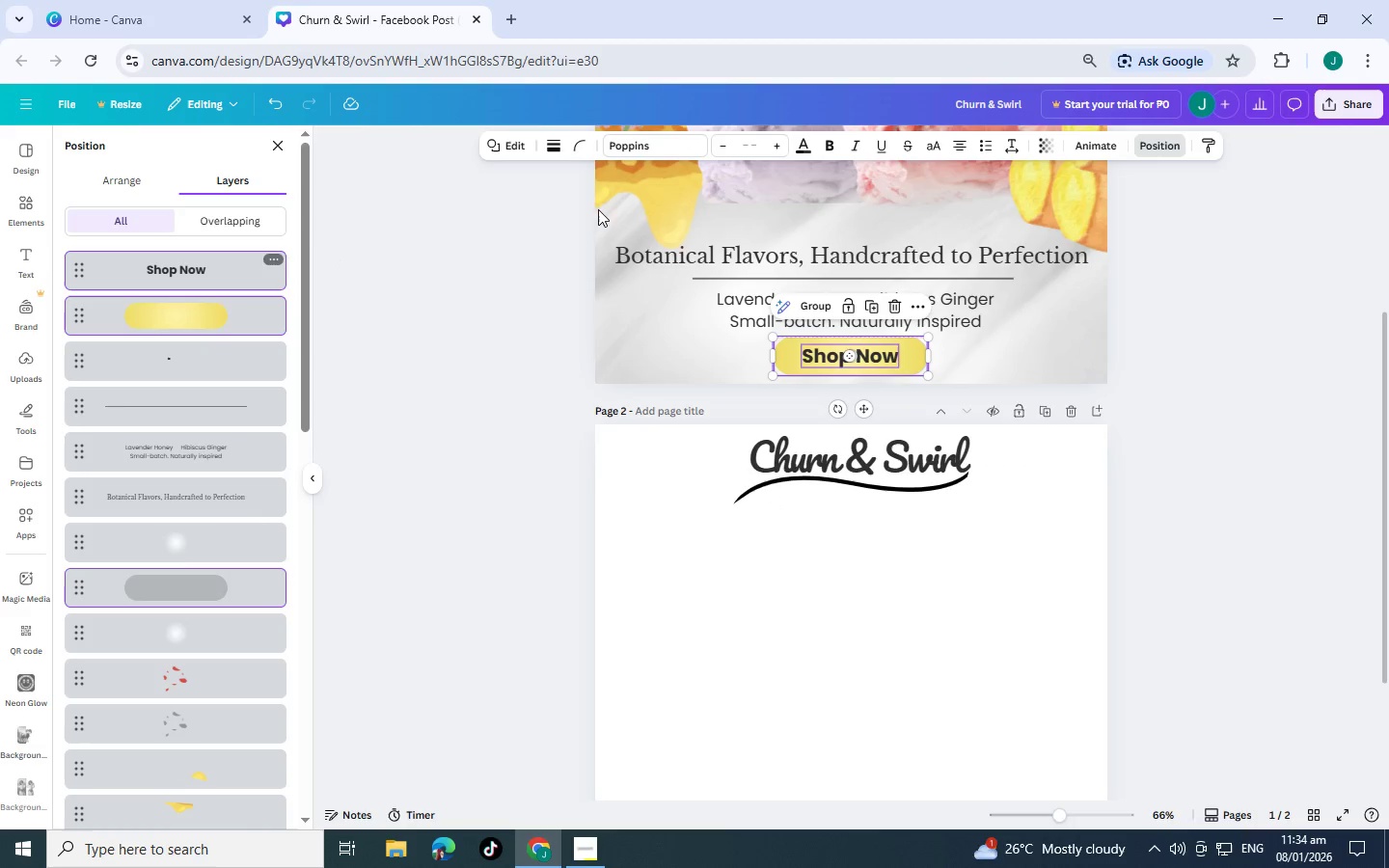 
key(Control+ControlLeft)
 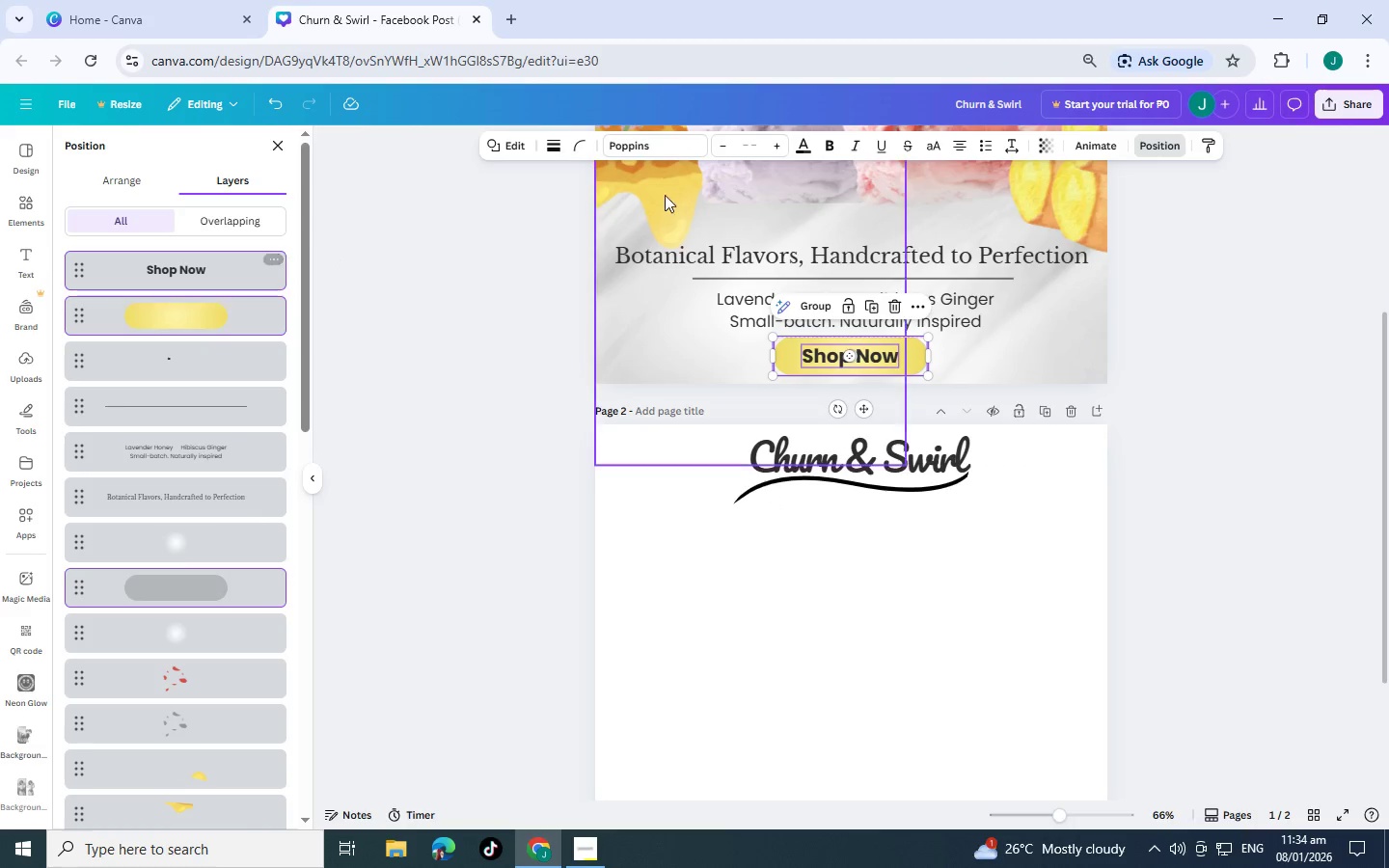 
hold_key(key=ControlLeft, duration=6.03)
left_click([817, 311])
 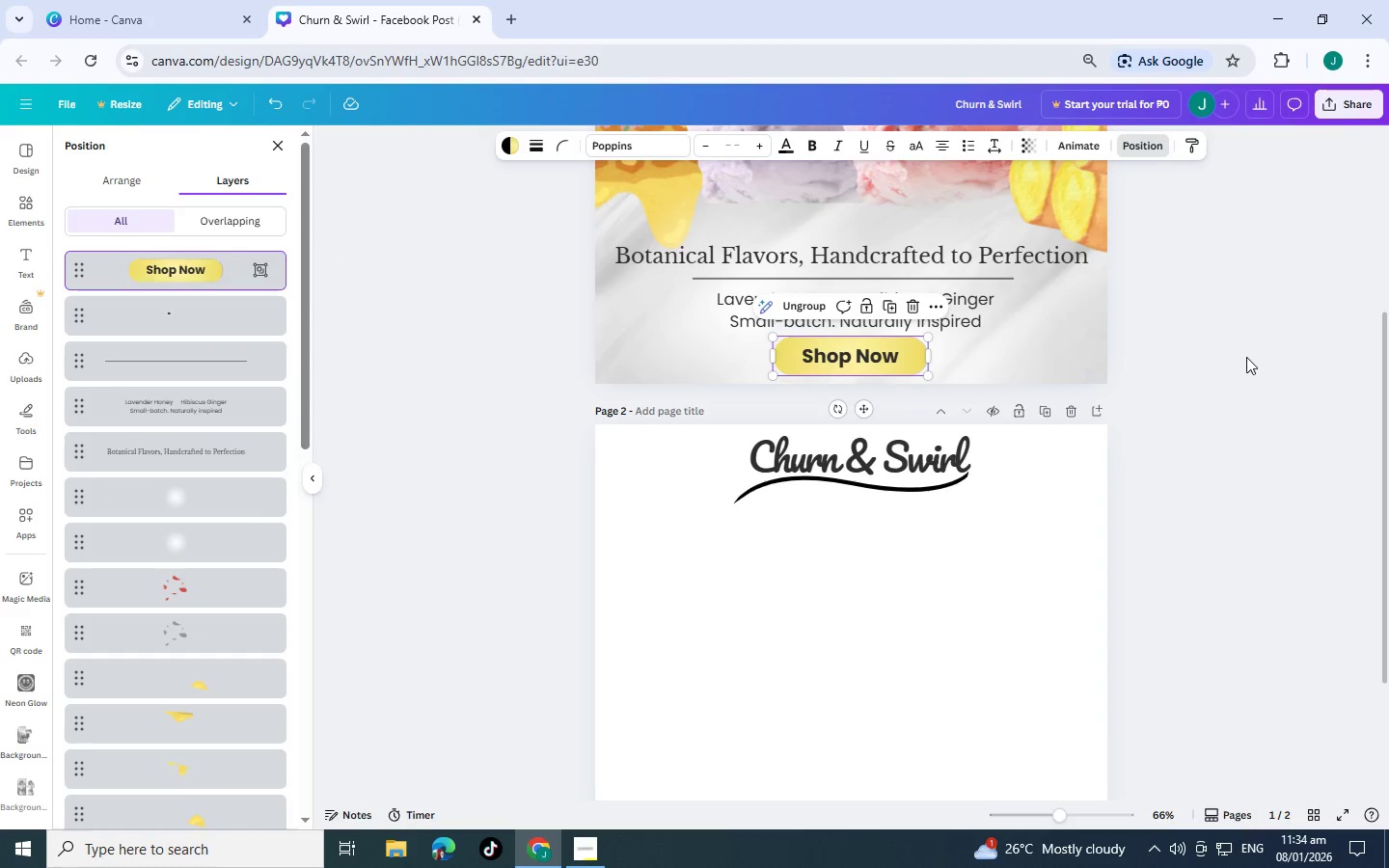 
left_click([1246, 357])
 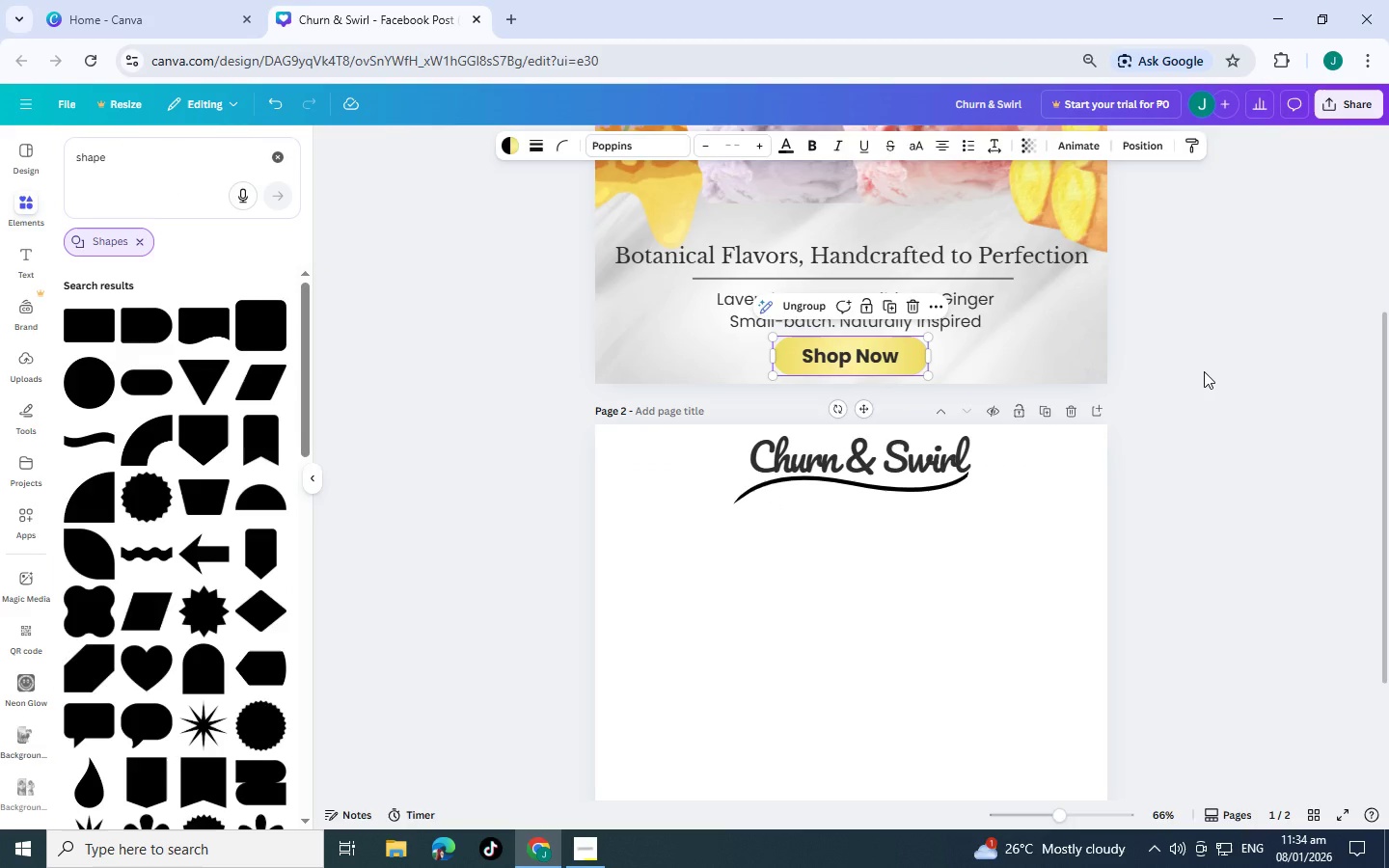 
left_click([1204, 371])
 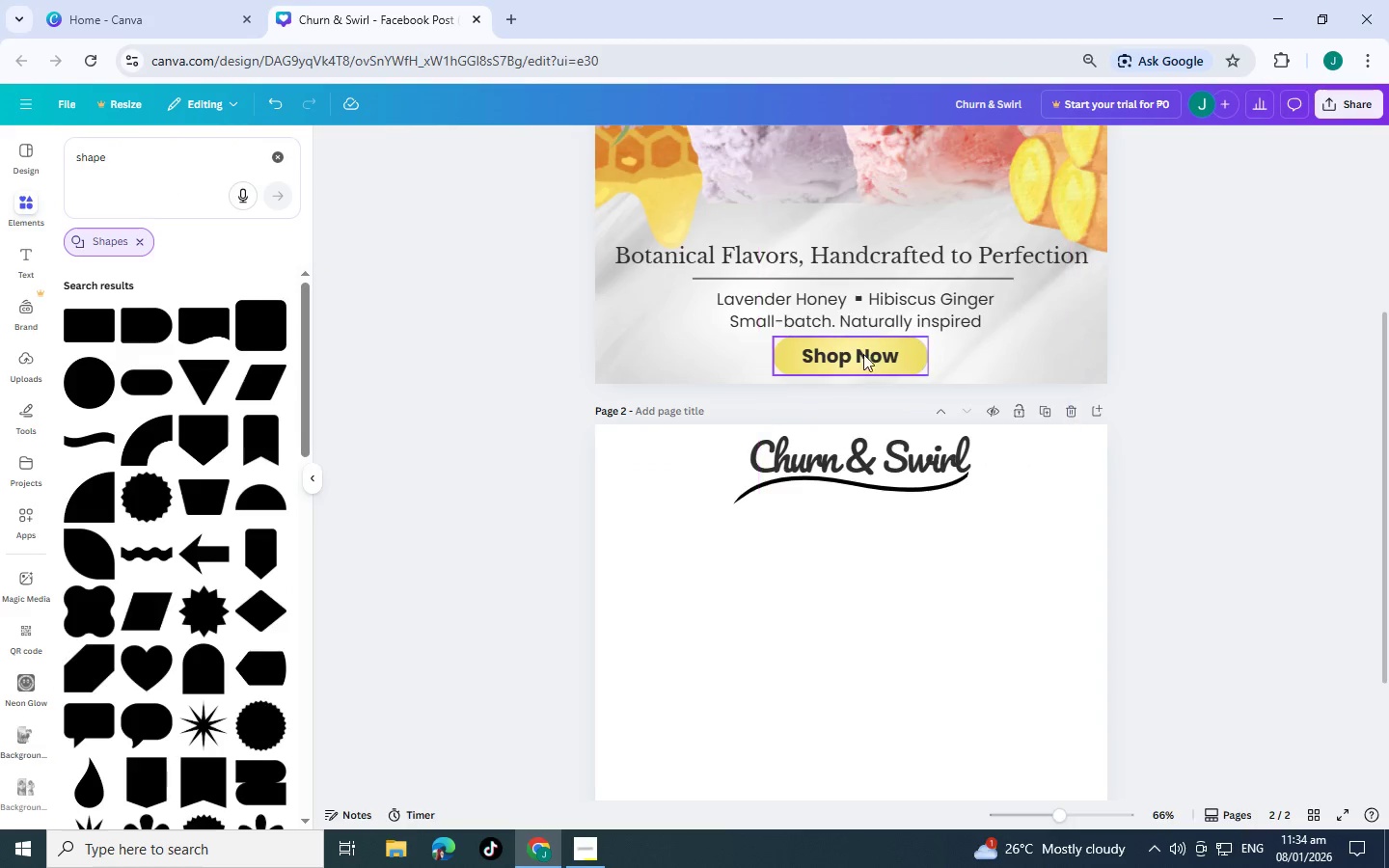 
left_click([910, 354])
 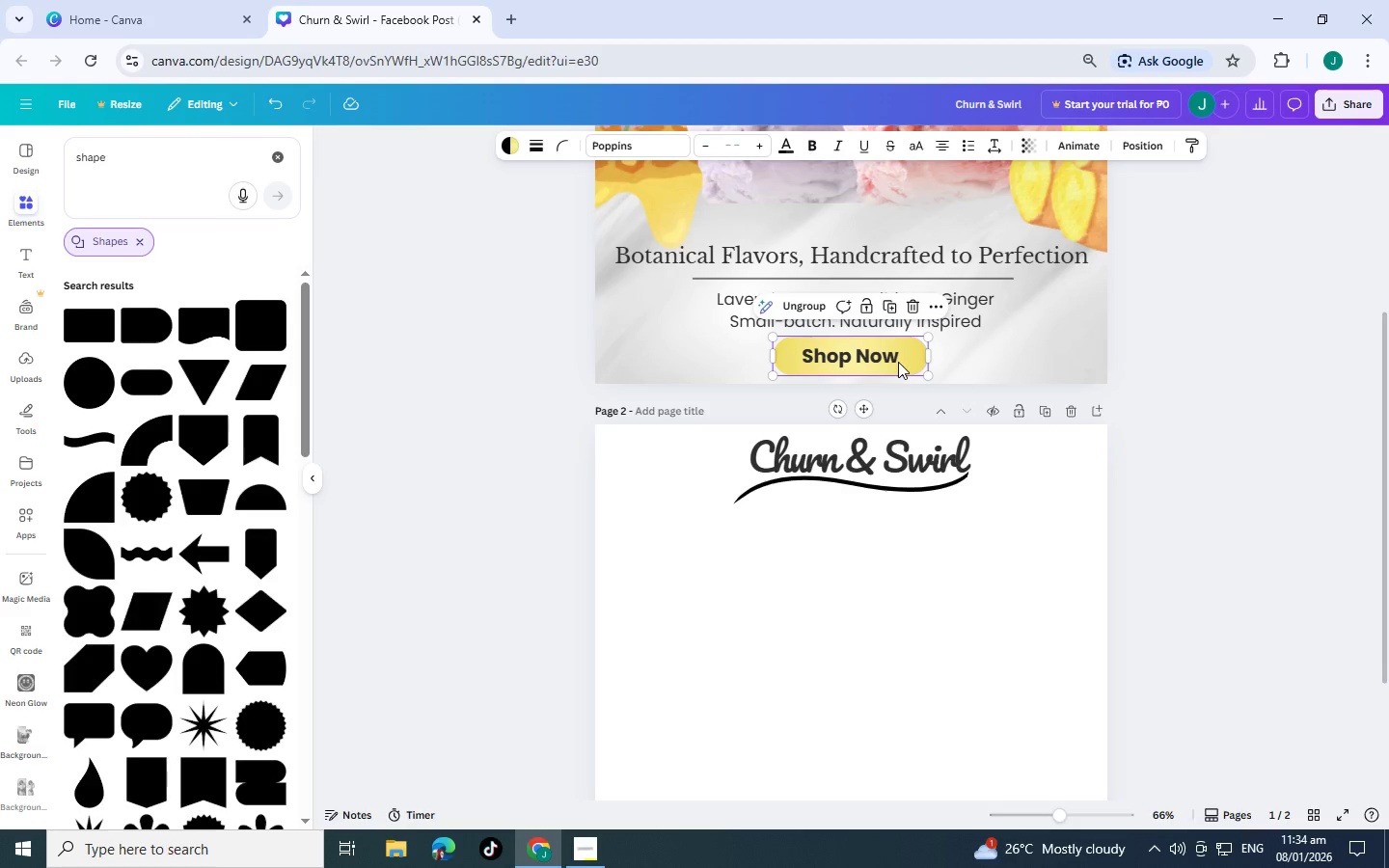 
hold_key(key=ControlLeft, duration=0.66)
 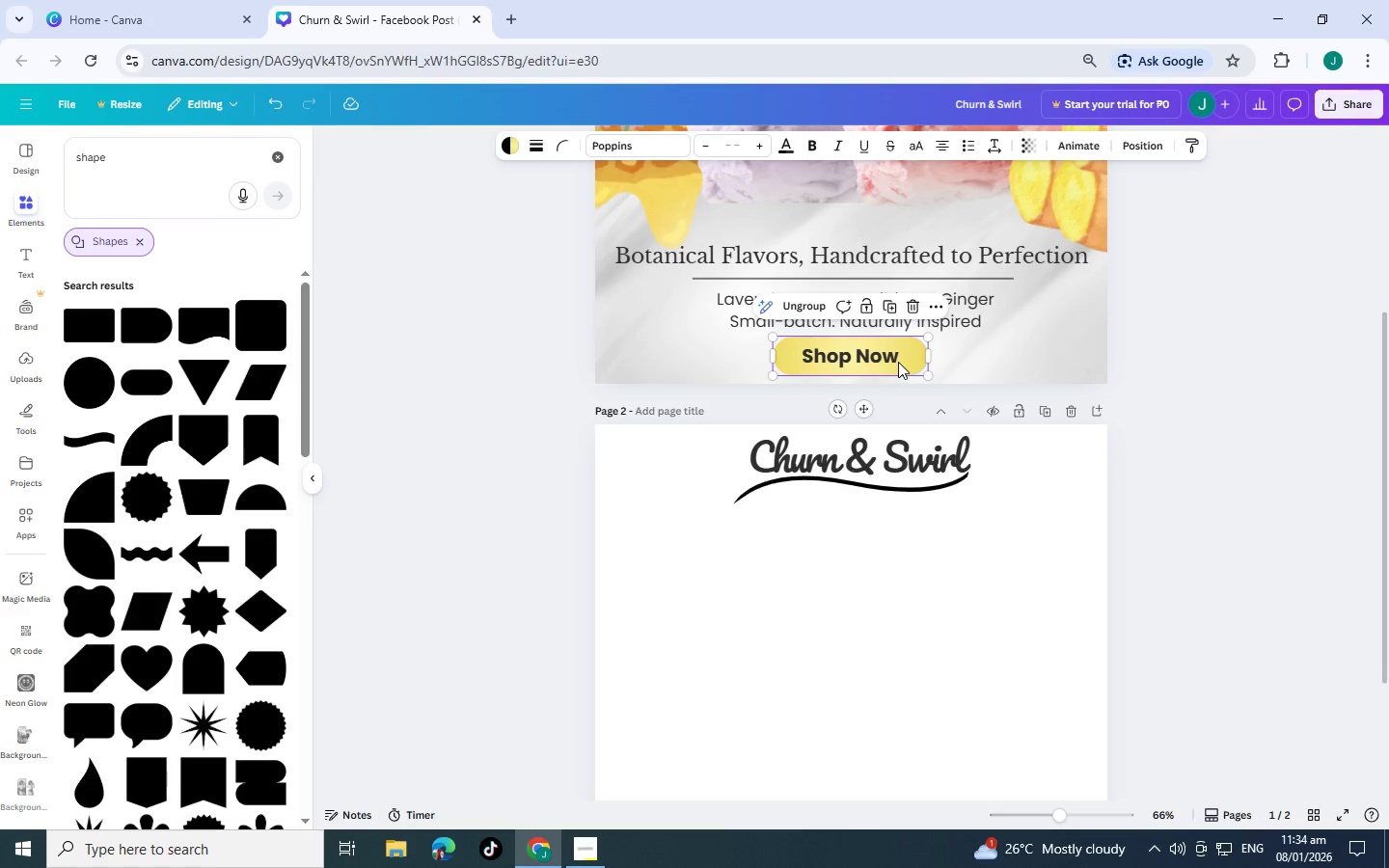 
scroll: coordinate [1030, 477], scroll_direction: up, amount: 4.0
 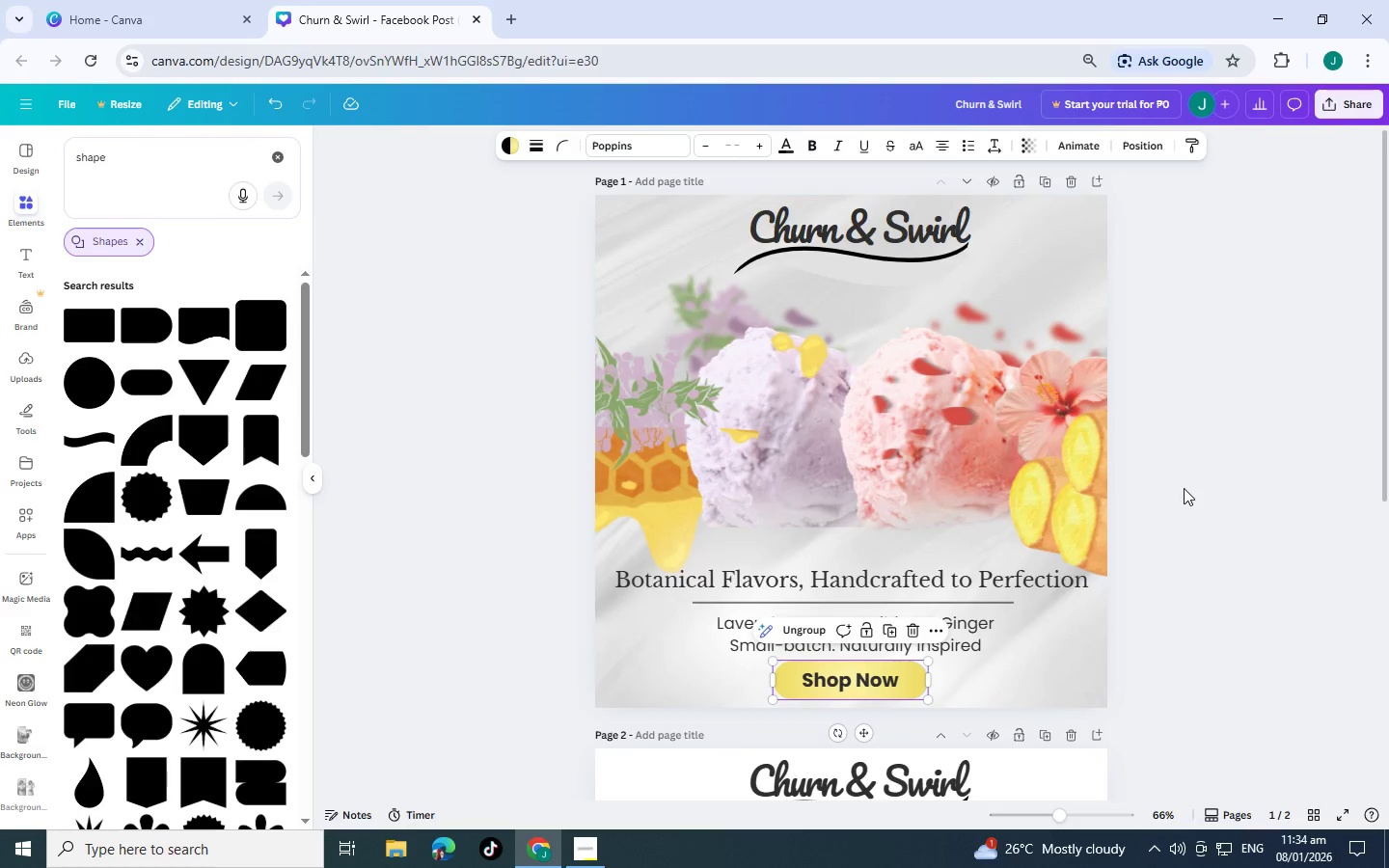 
scroll: coordinate [1184, 488], scroll_direction: down, amount: 6.0
 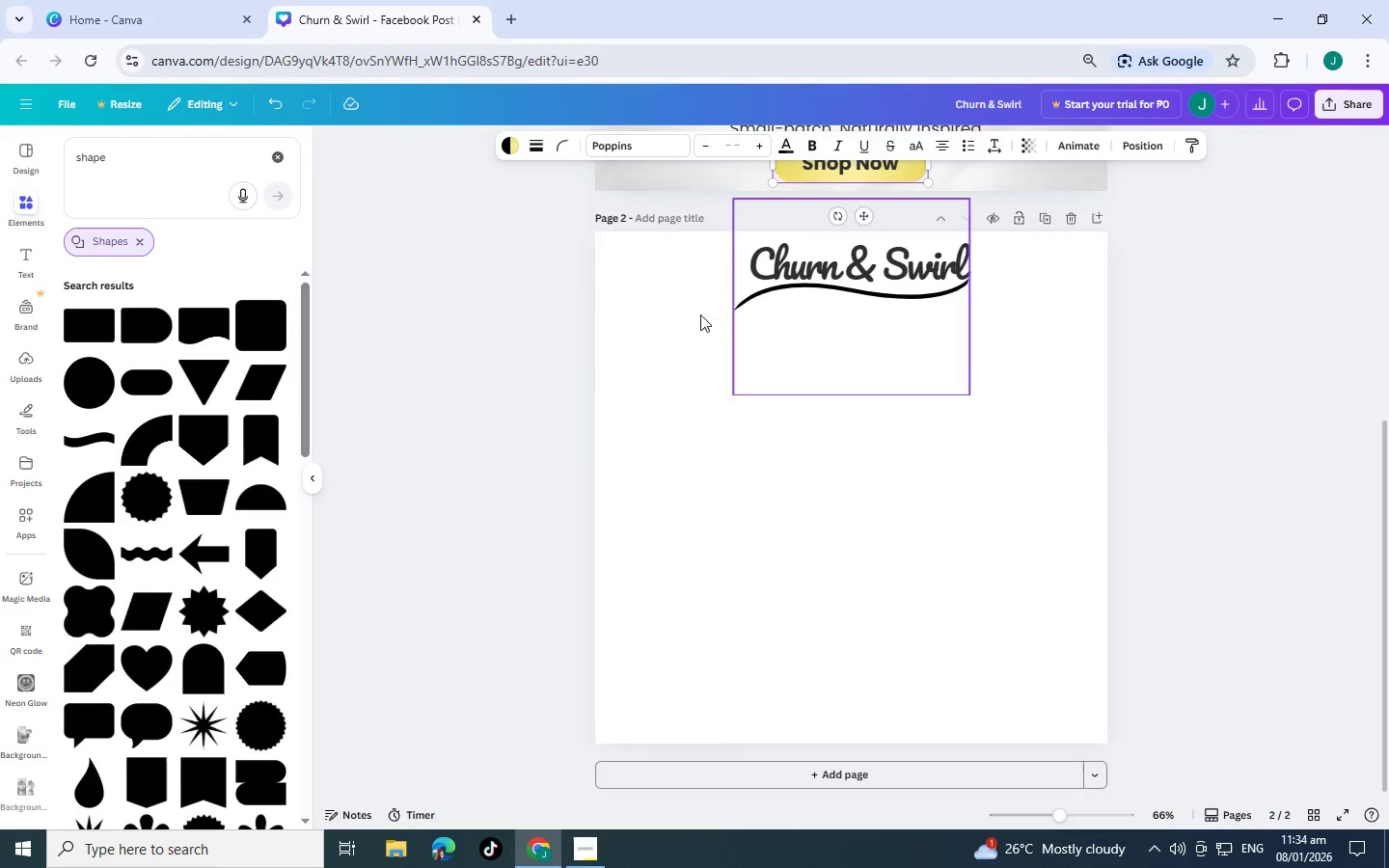 
wait(5.83)
 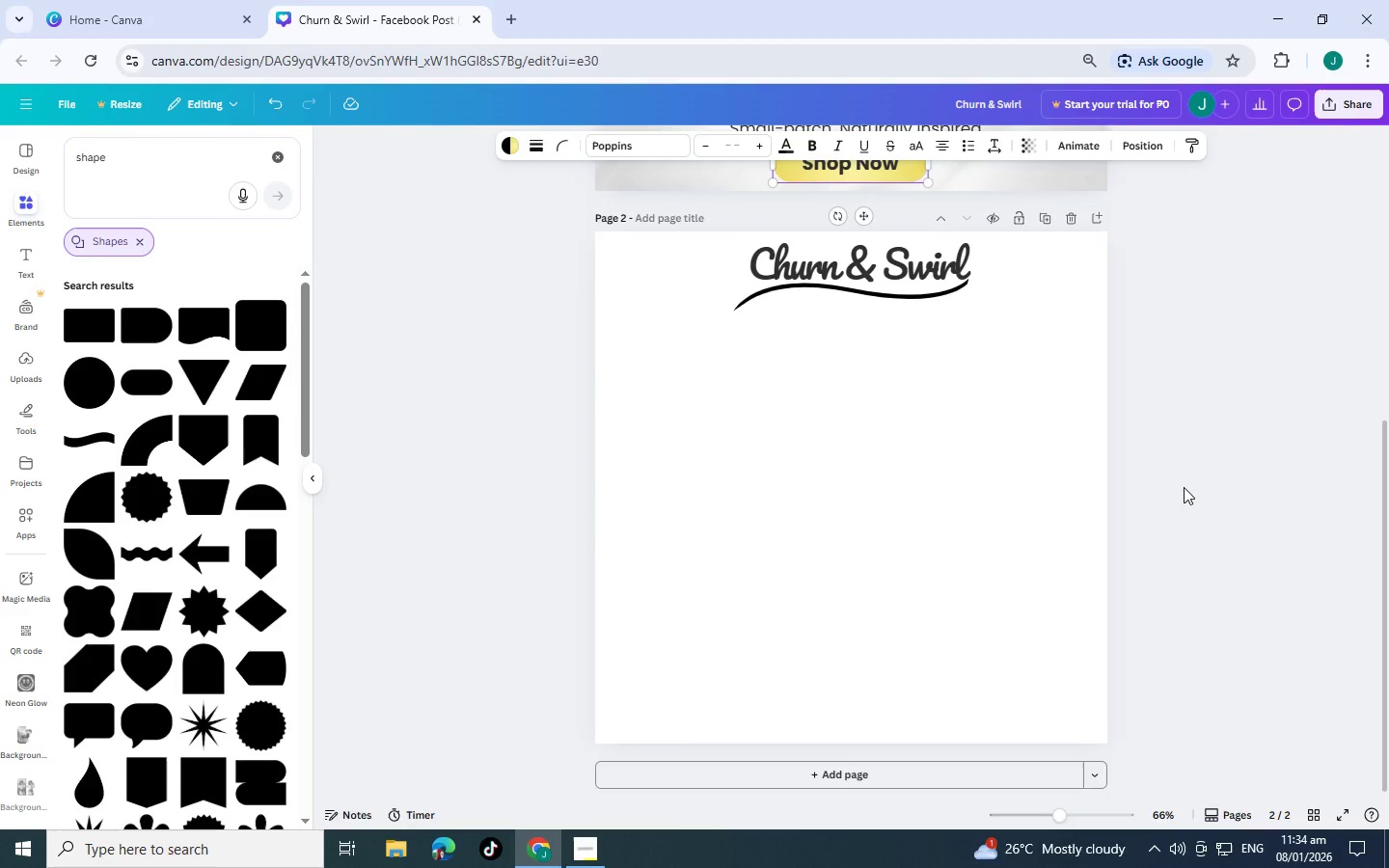 
left_click_drag(start_coordinate=[142, 167], to_coordinate=[0, 136])
 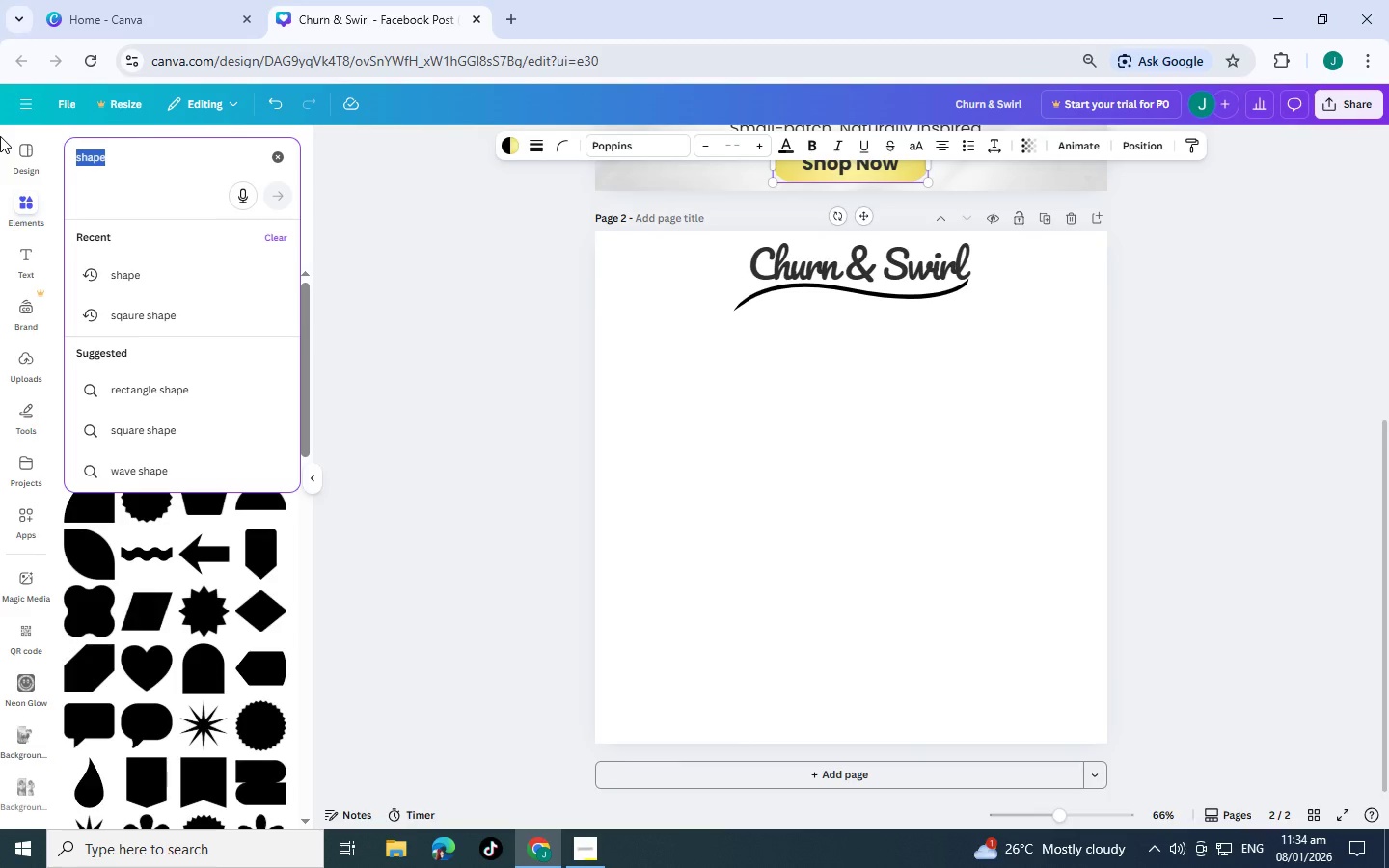 
type(garne)
key(Backspace)
key(Backspace)
type(den)
 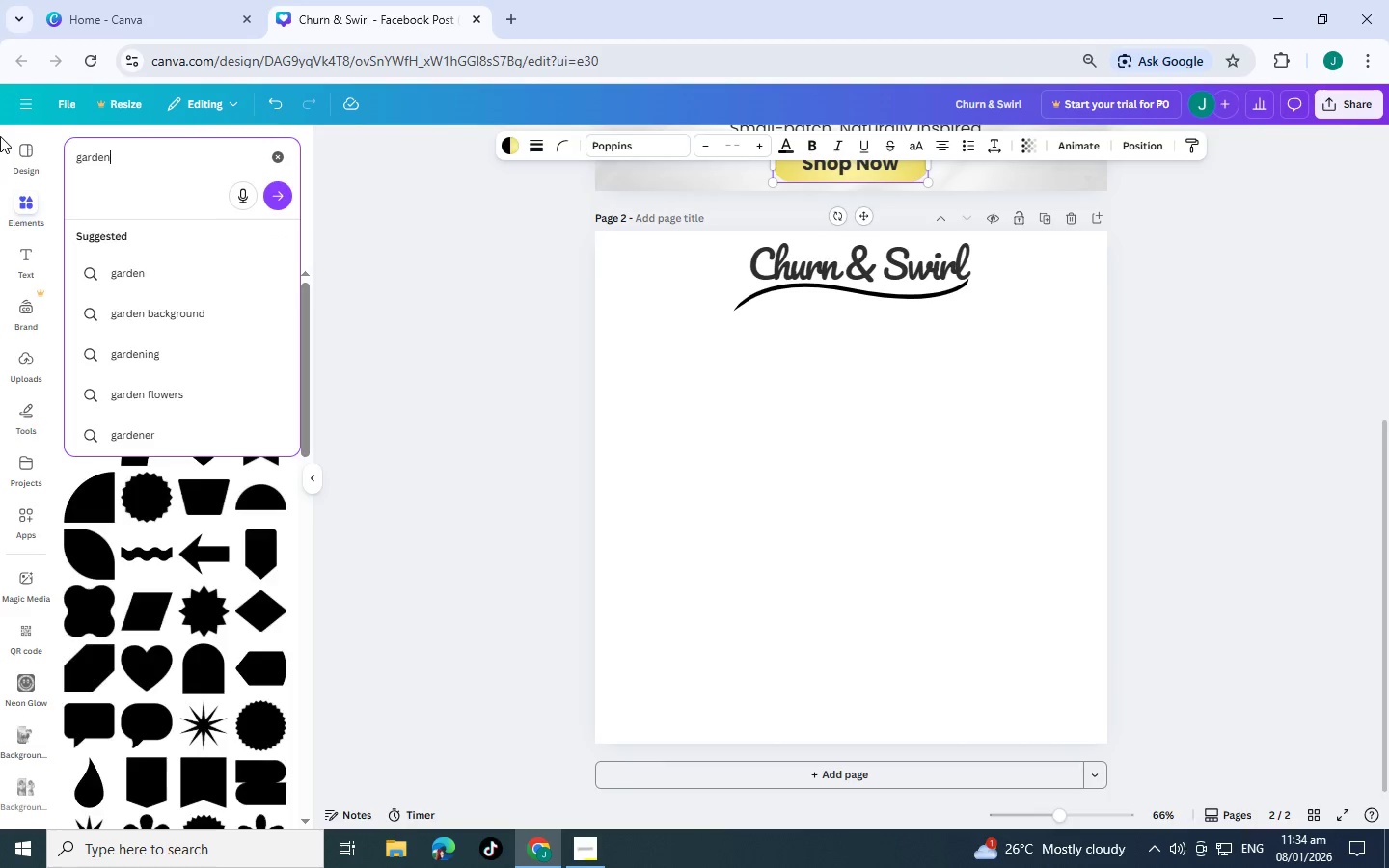 
key(Enter)
 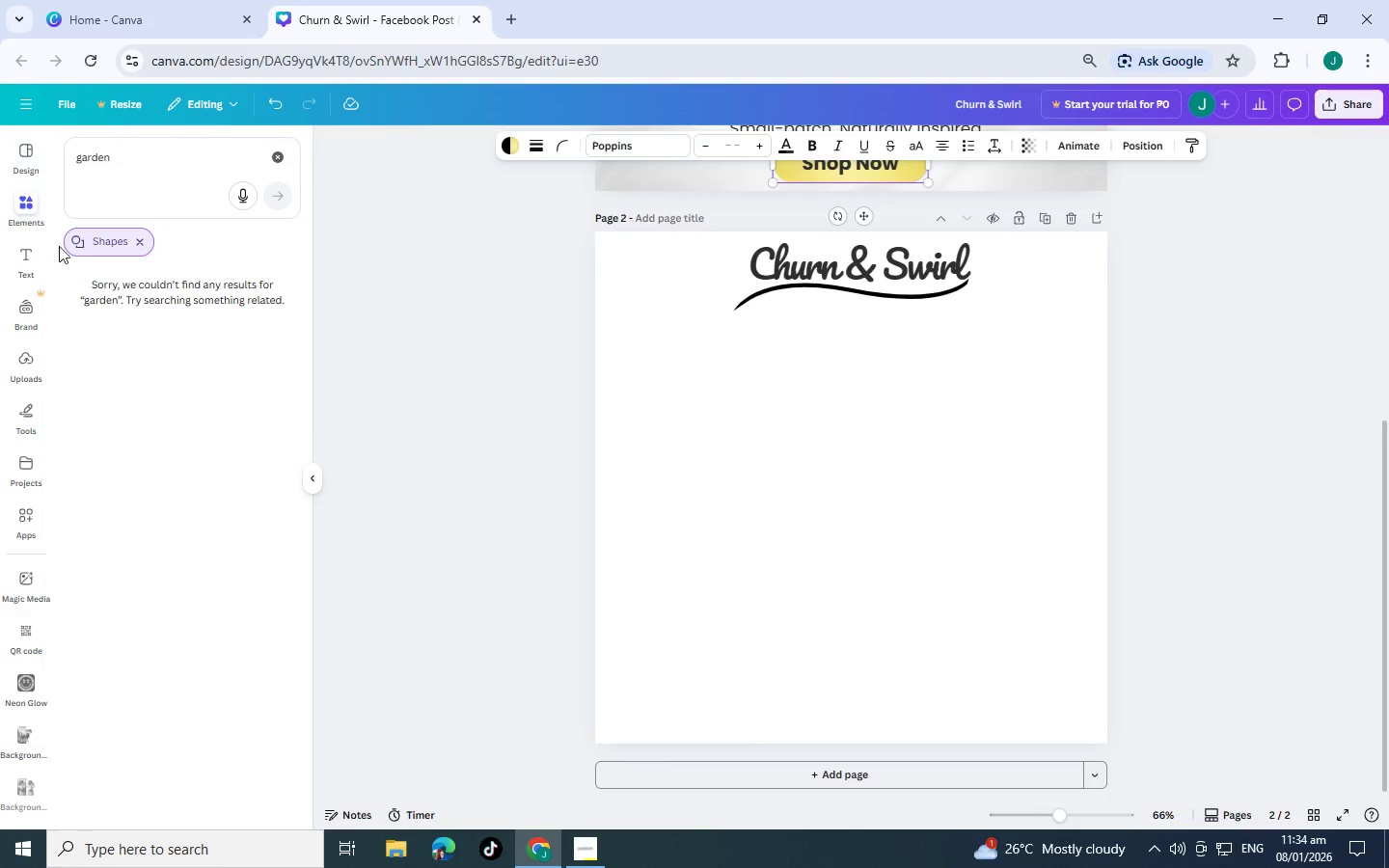 
left_click([137, 237])
 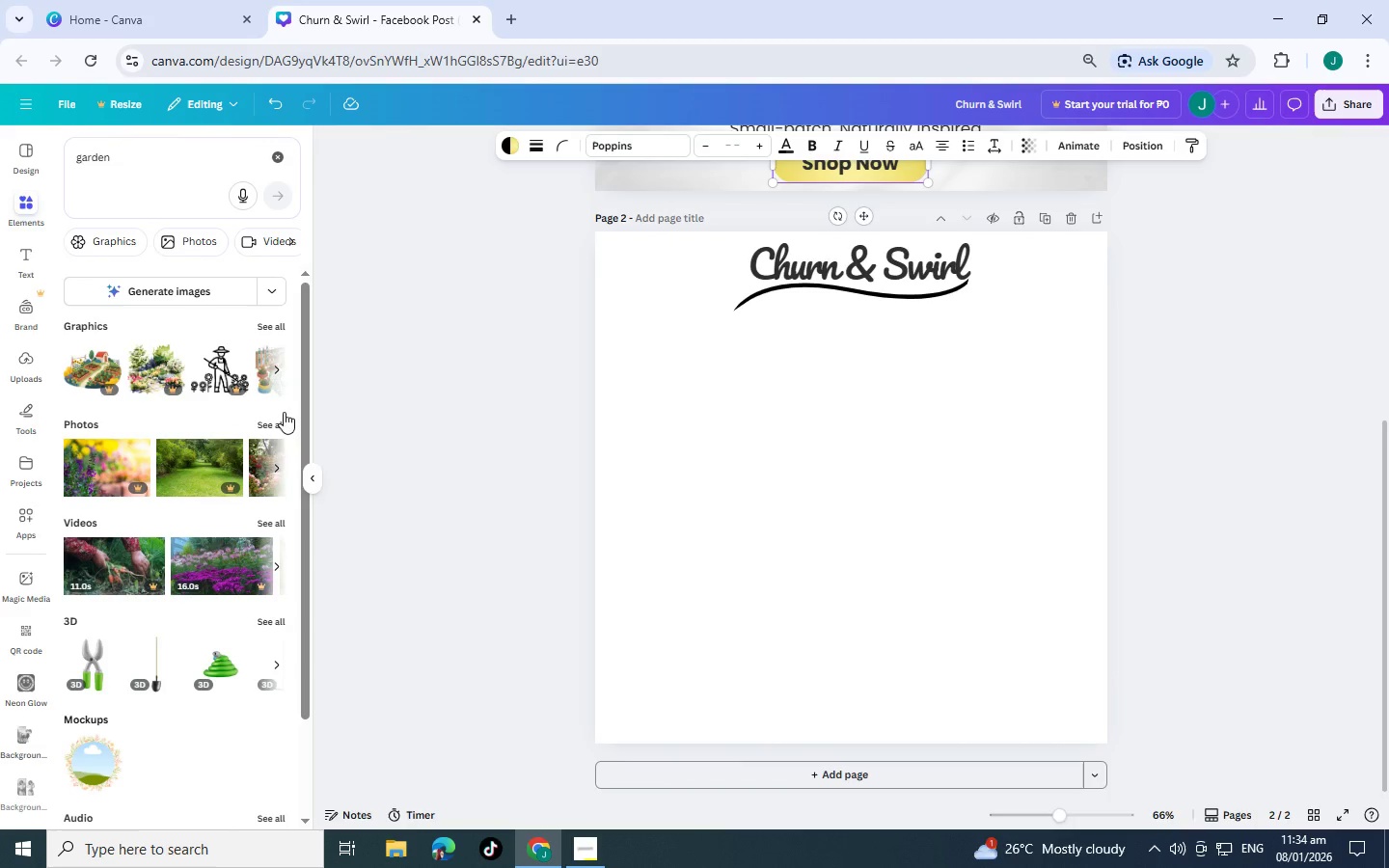 
left_click([278, 418])
 